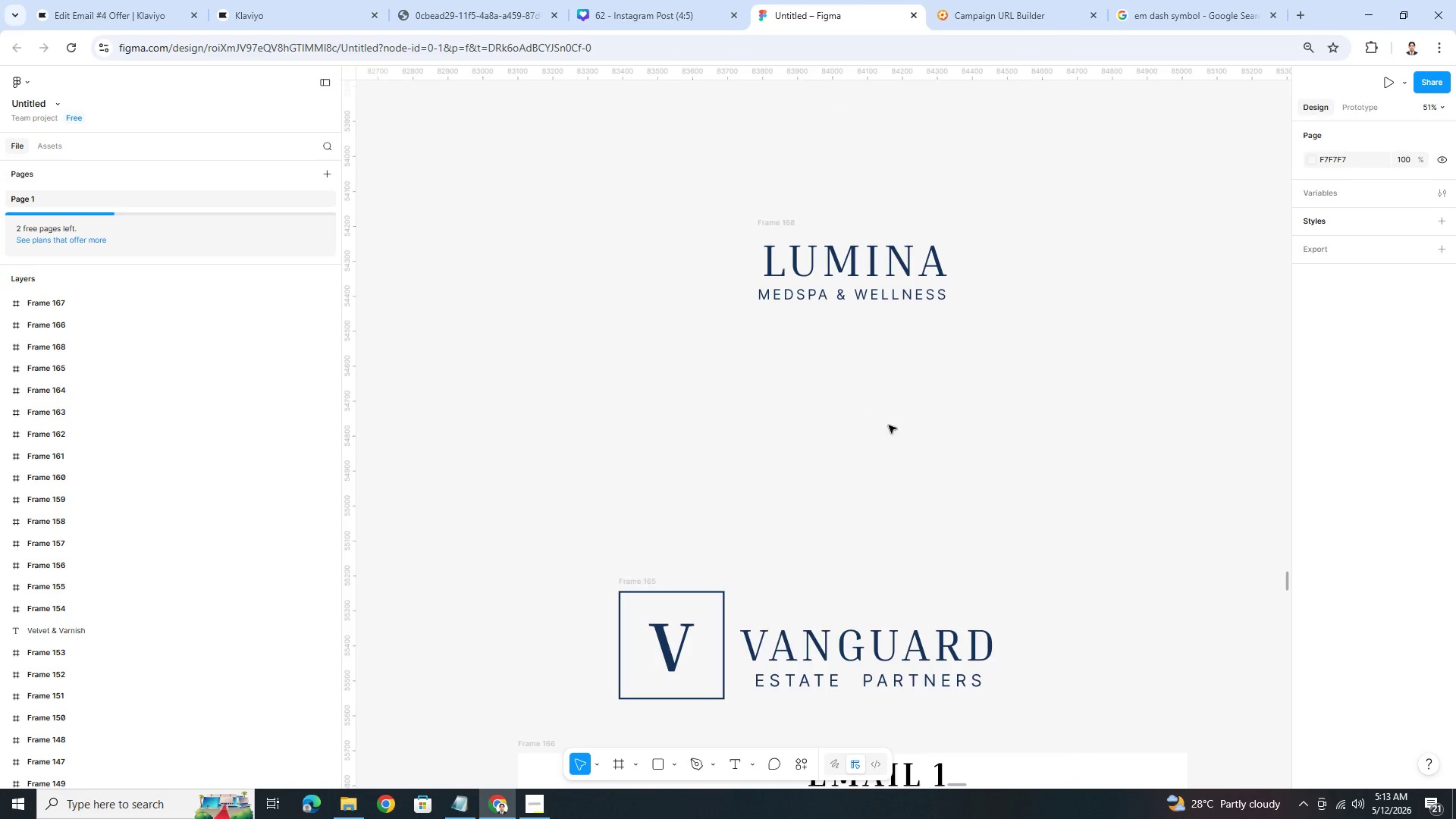 
hold_key(key=ControlLeft, duration=1.22)
scroll: coordinate [1165, 428], scroll_direction: down, amount: 1.0
 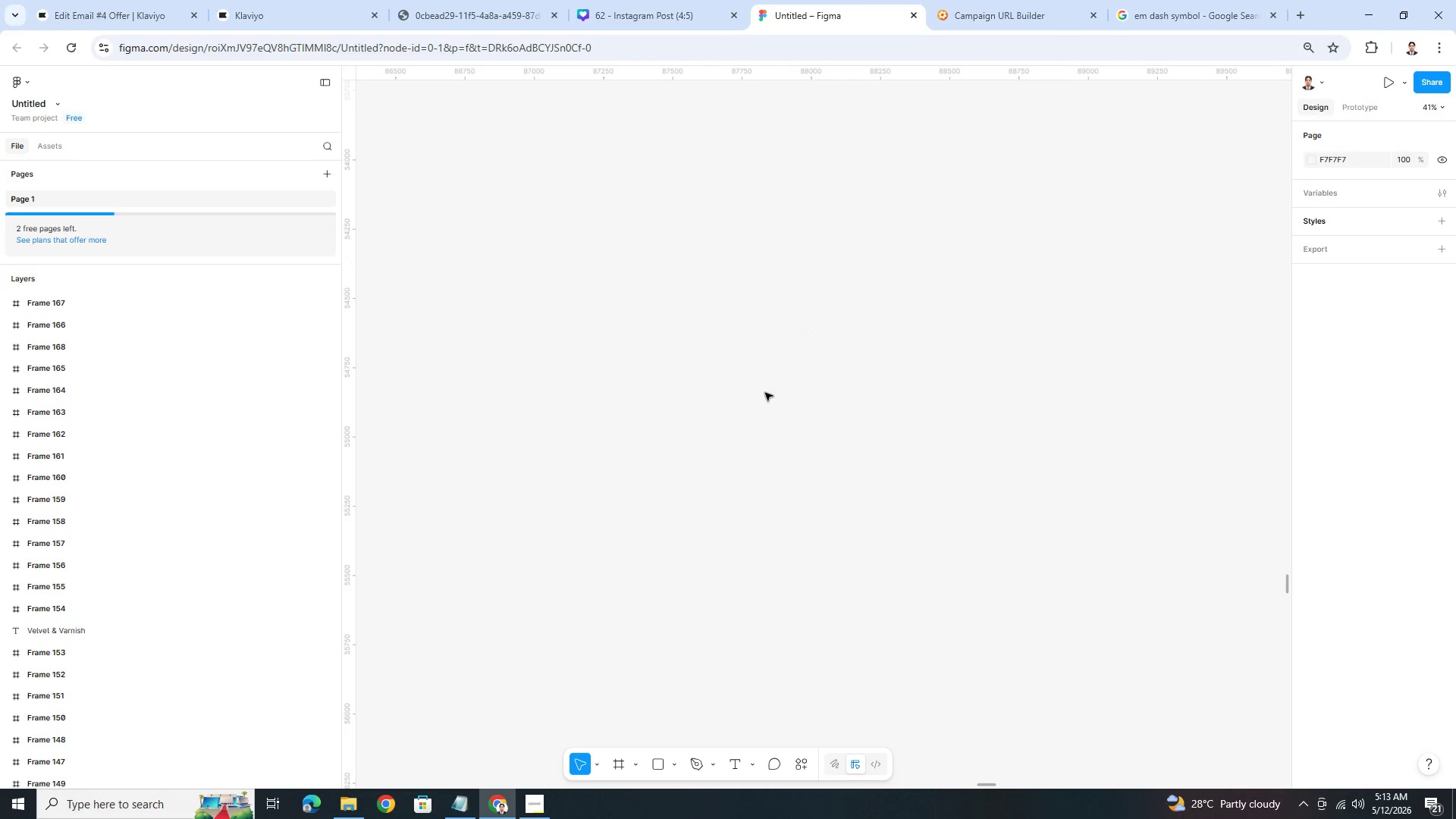 
key(Control+V)
 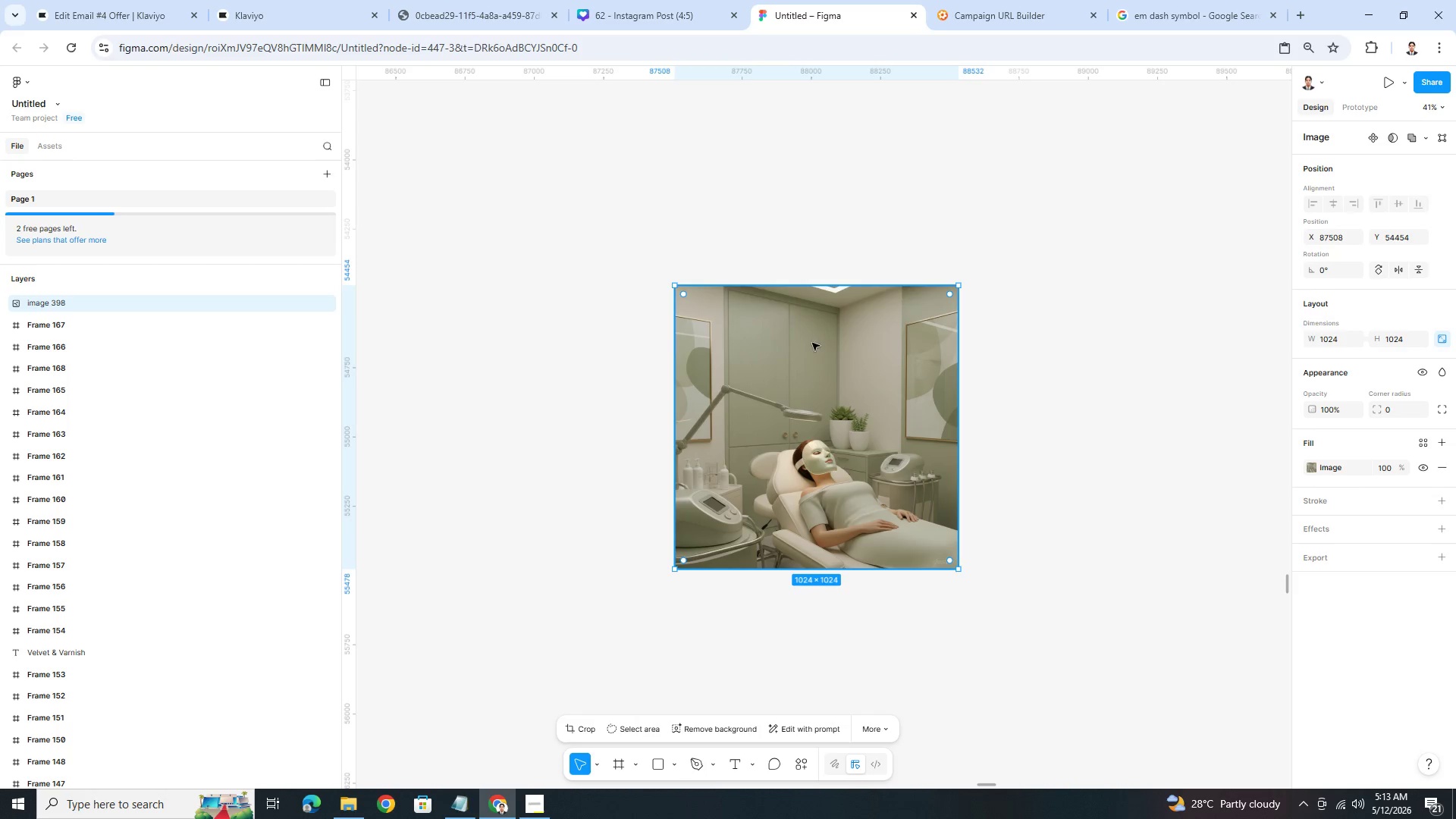 
double_click([779, 428])
 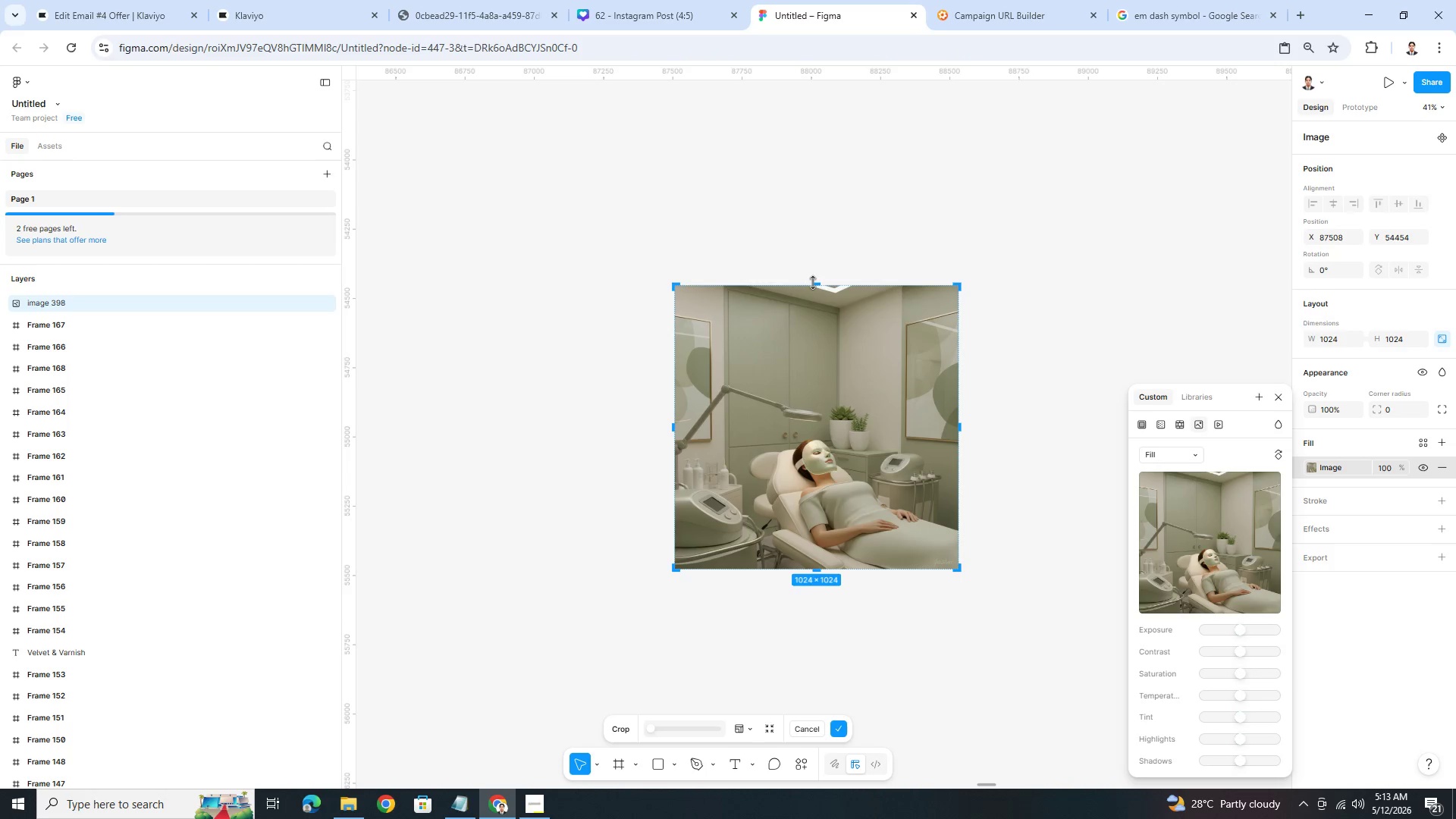 
left_click_drag(start_coordinate=[816, 288], to_coordinate=[830, 423])
 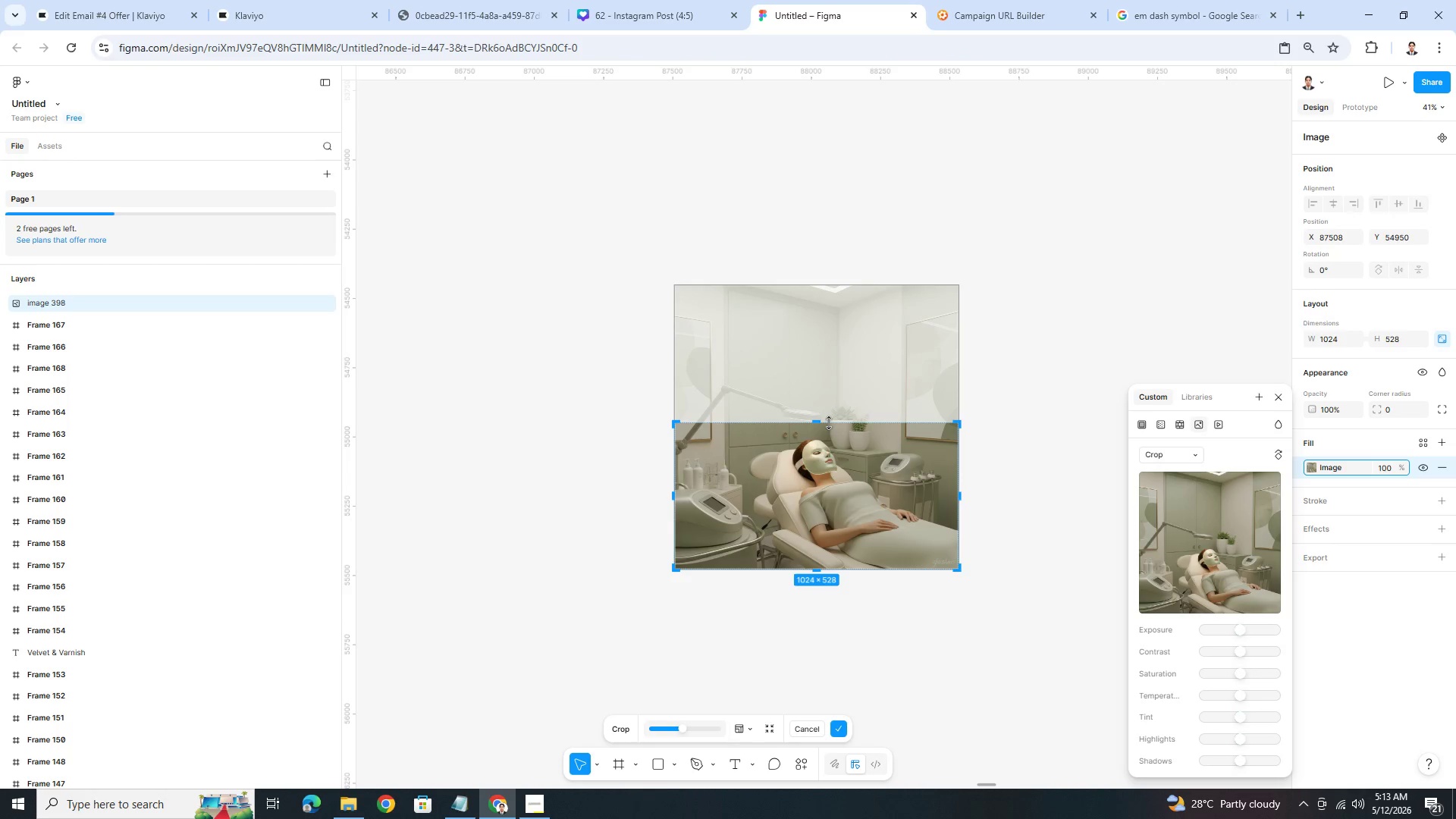 
key(Shift+ShiftRight)
 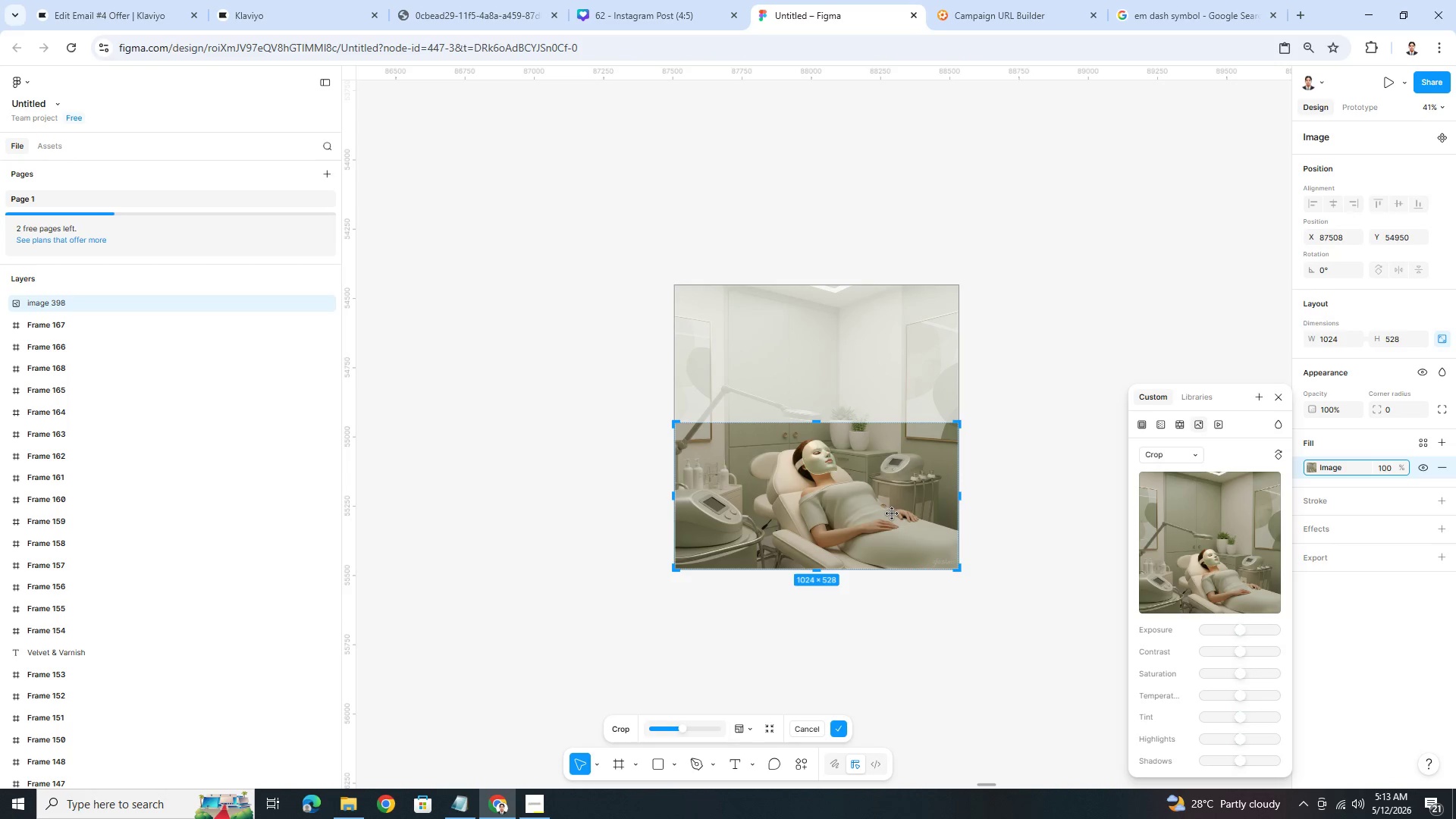 
key(Enter)
 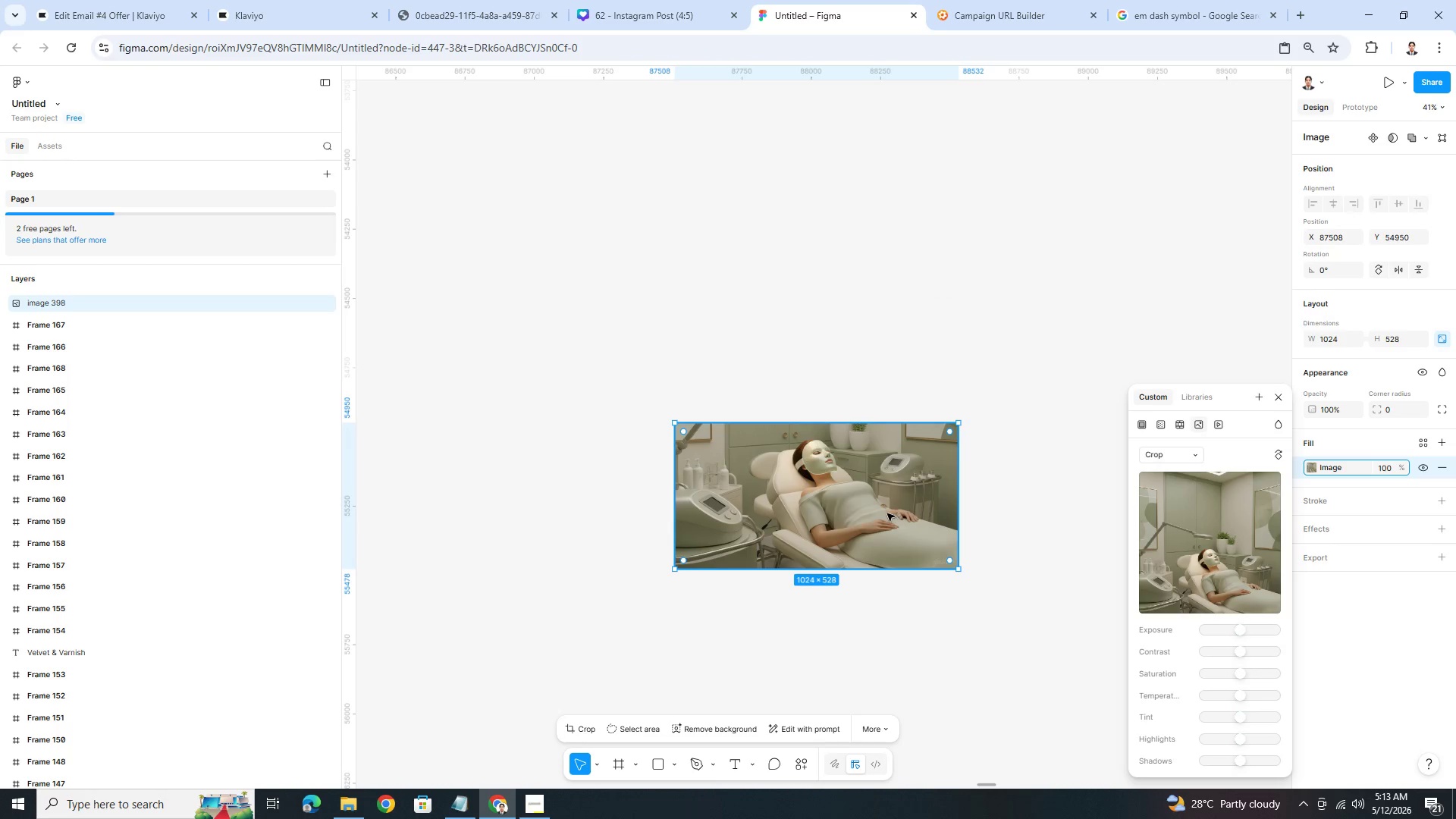 
left_click_drag(start_coordinate=[883, 515], to_coordinate=[885, 434])
 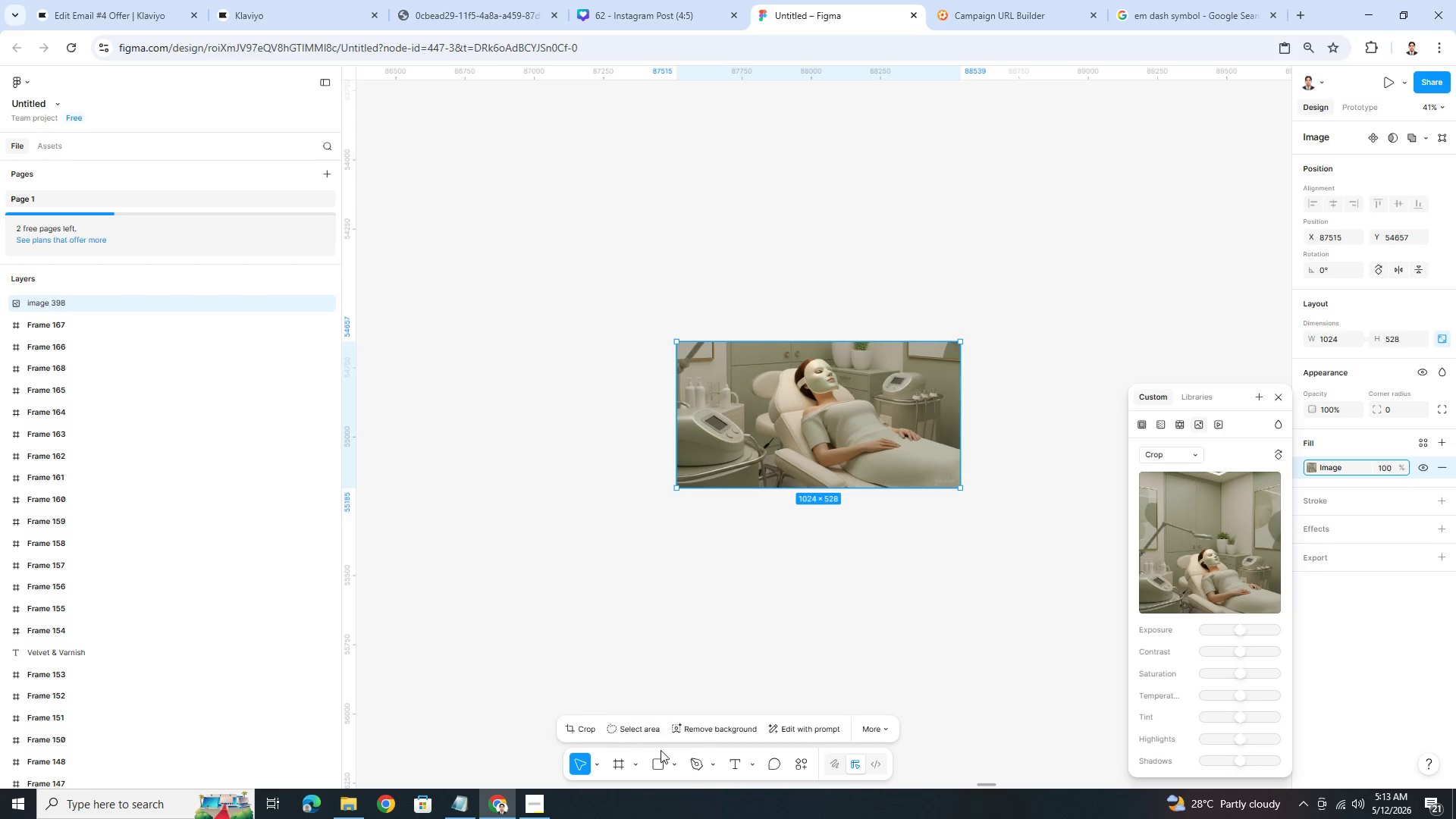 
left_click([661, 758])
 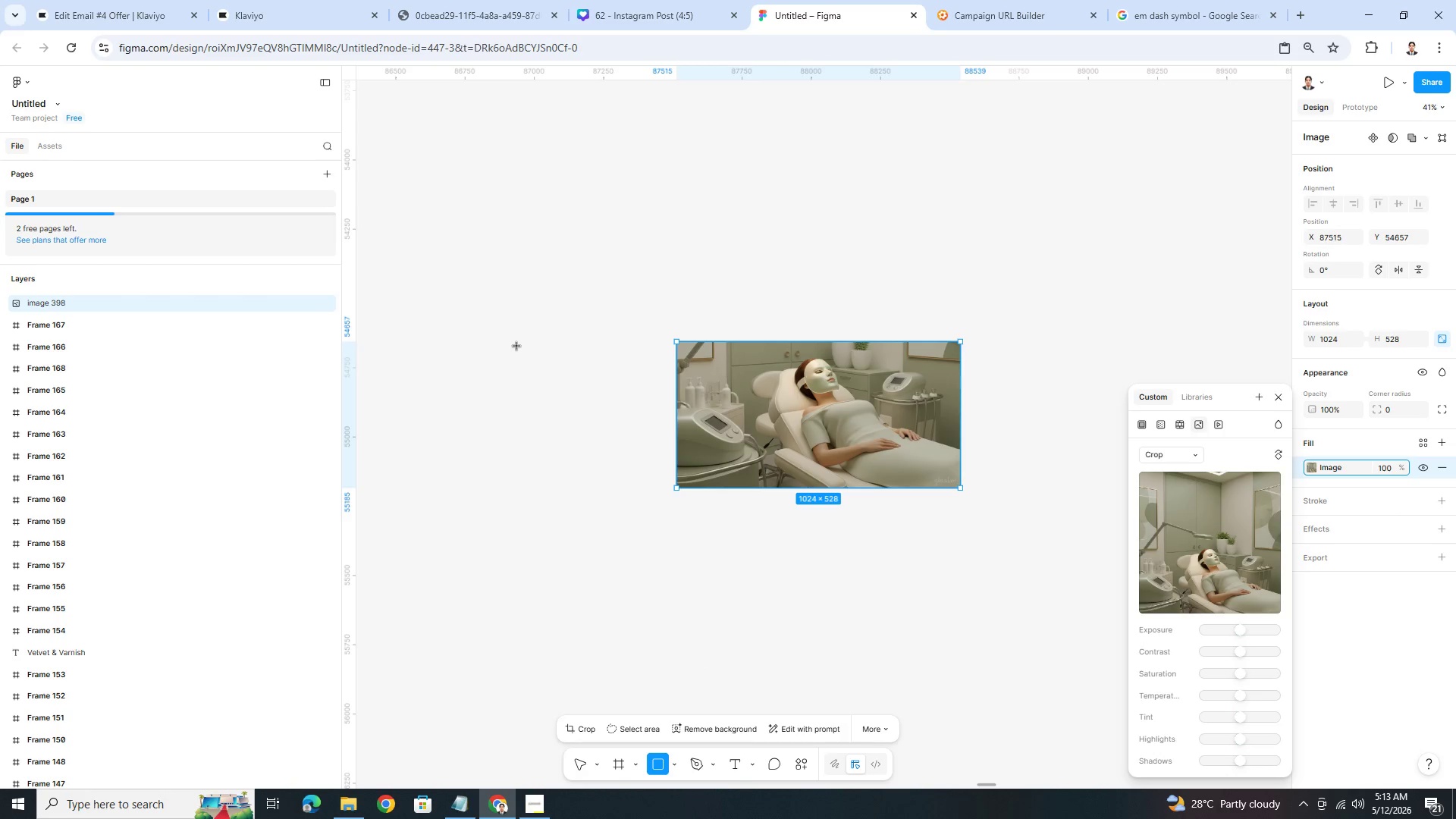 
left_click_drag(start_coordinate=[510, 339], to_coordinate=[706, 490])
 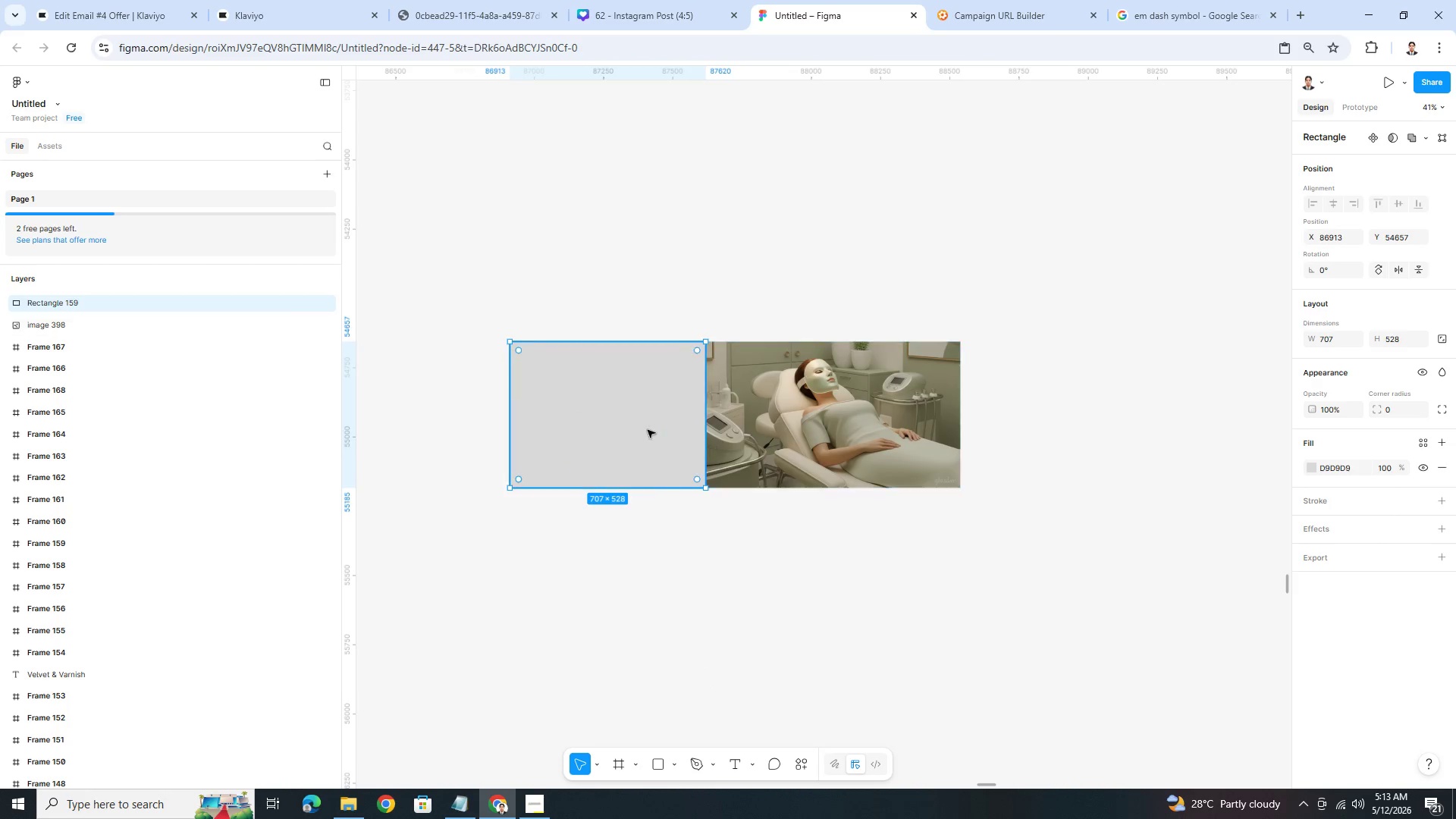 
left_click_drag(start_coordinate=[639, 428], to_coordinate=[563, 426])
 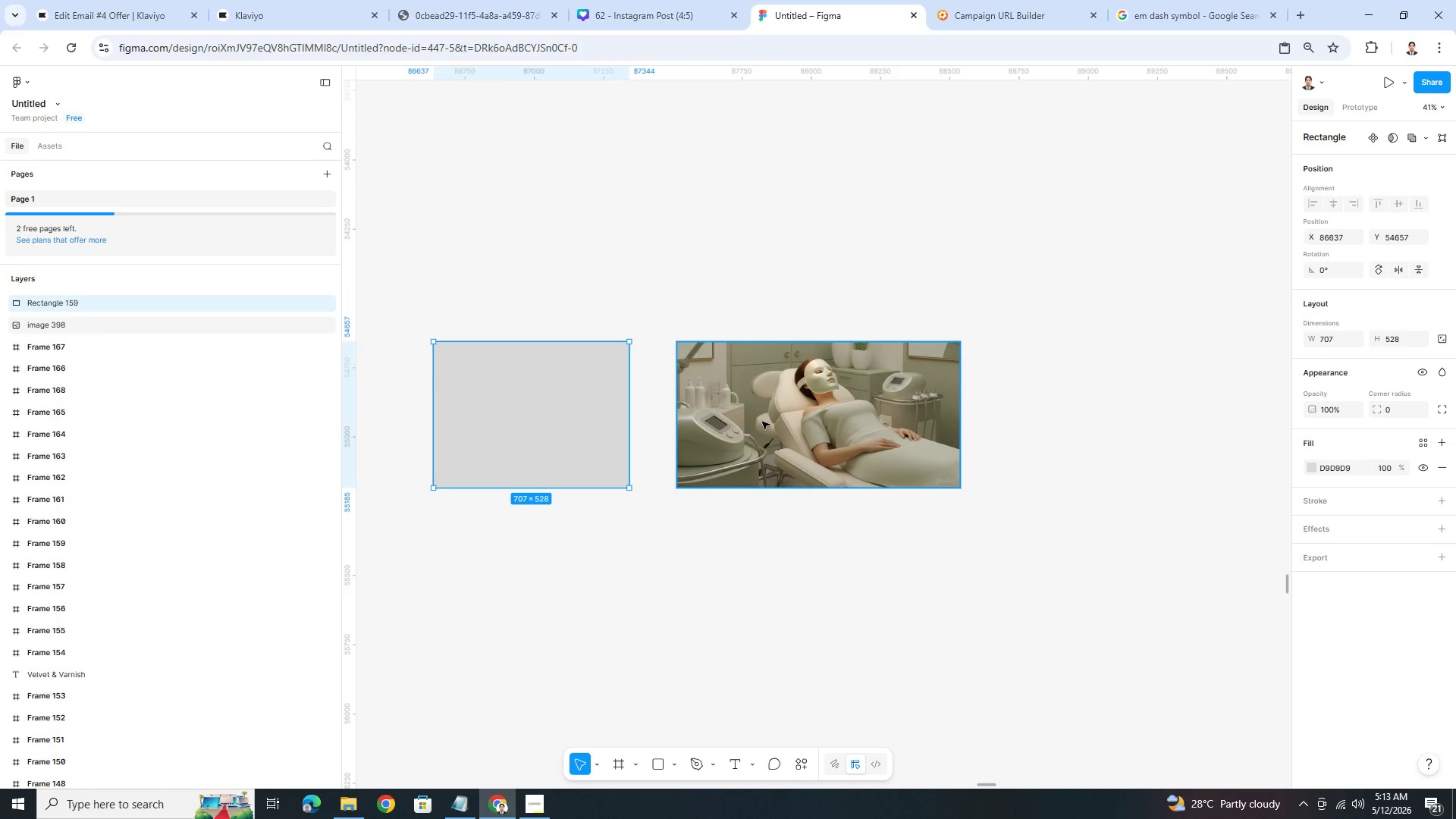 
double_click([761, 421])
 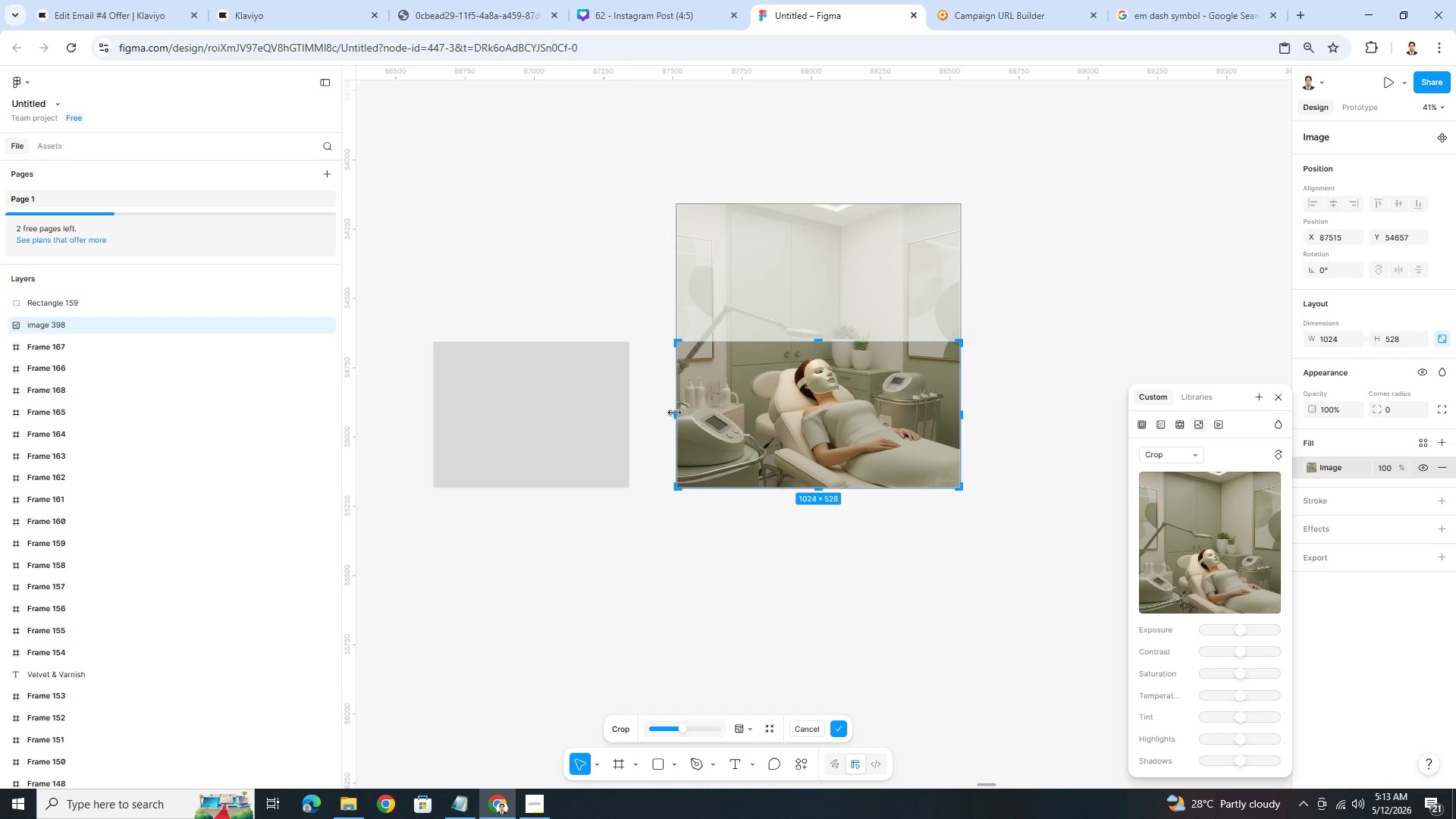 
left_click_drag(start_coordinate=[675, 413], to_coordinate=[725, 414])
 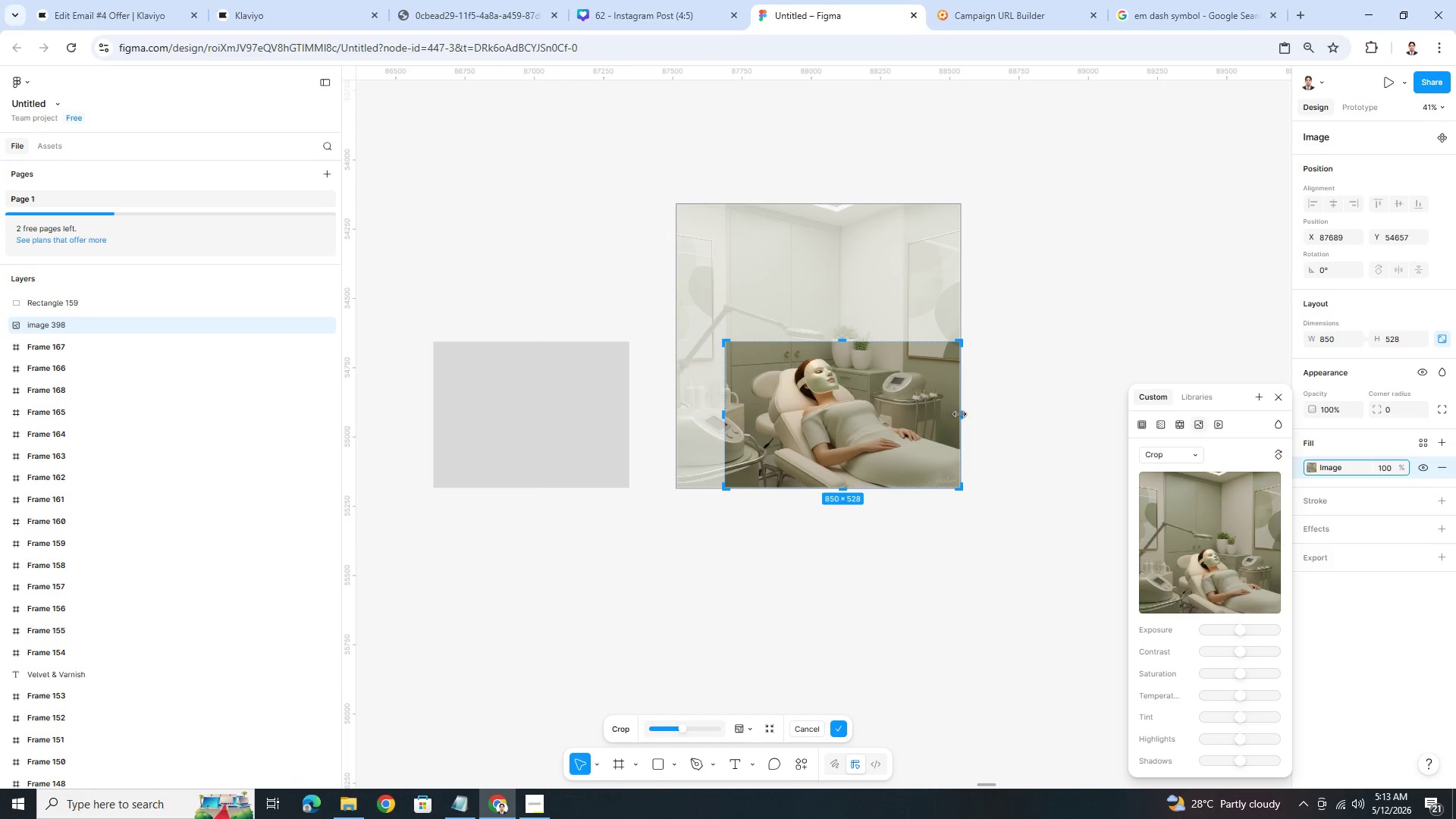 
left_click_drag(start_coordinate=[960, 415], to_coordinate=[922, 416])
 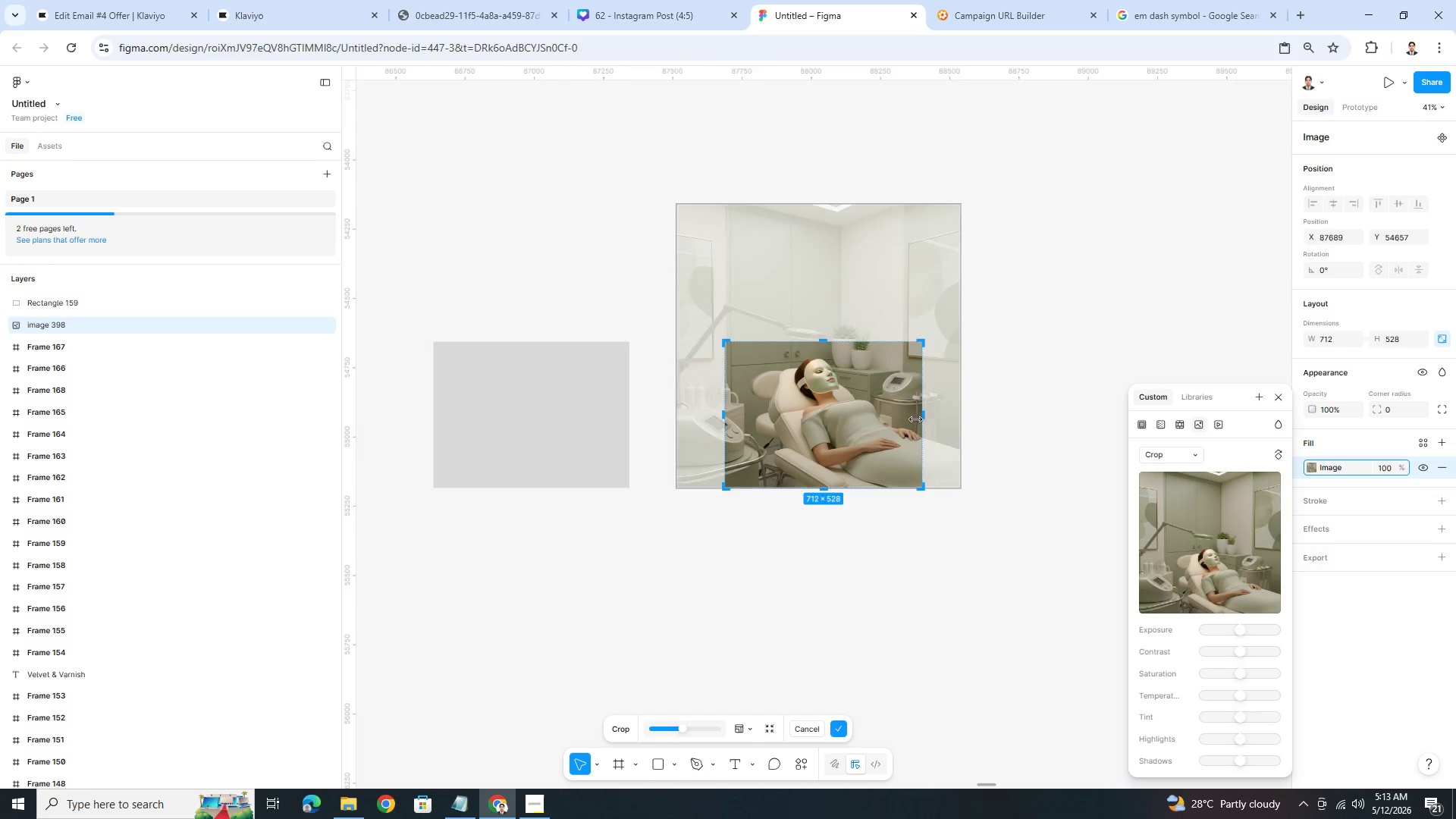 
key(Enter)
 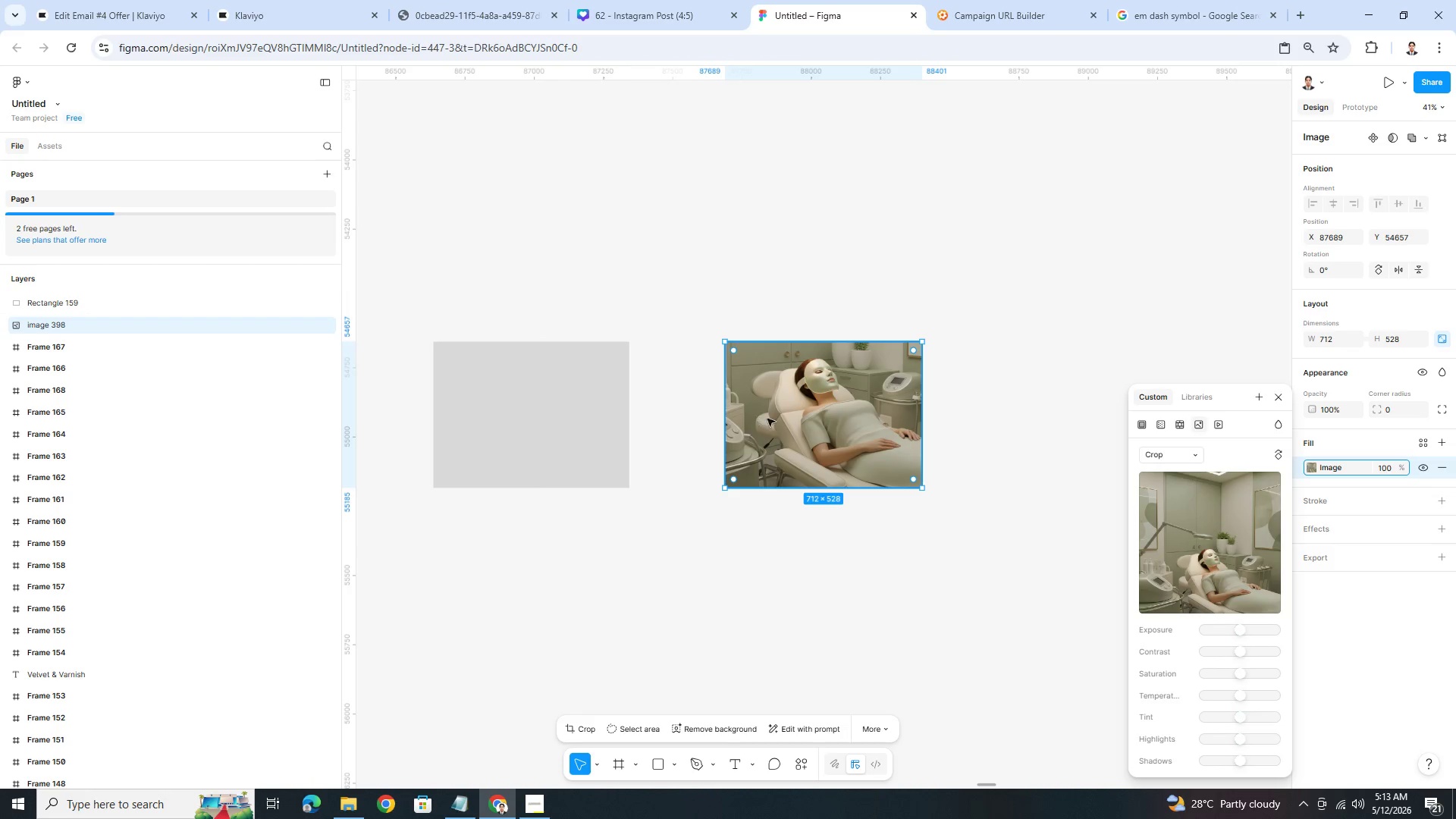 
left_click([549, 404])
 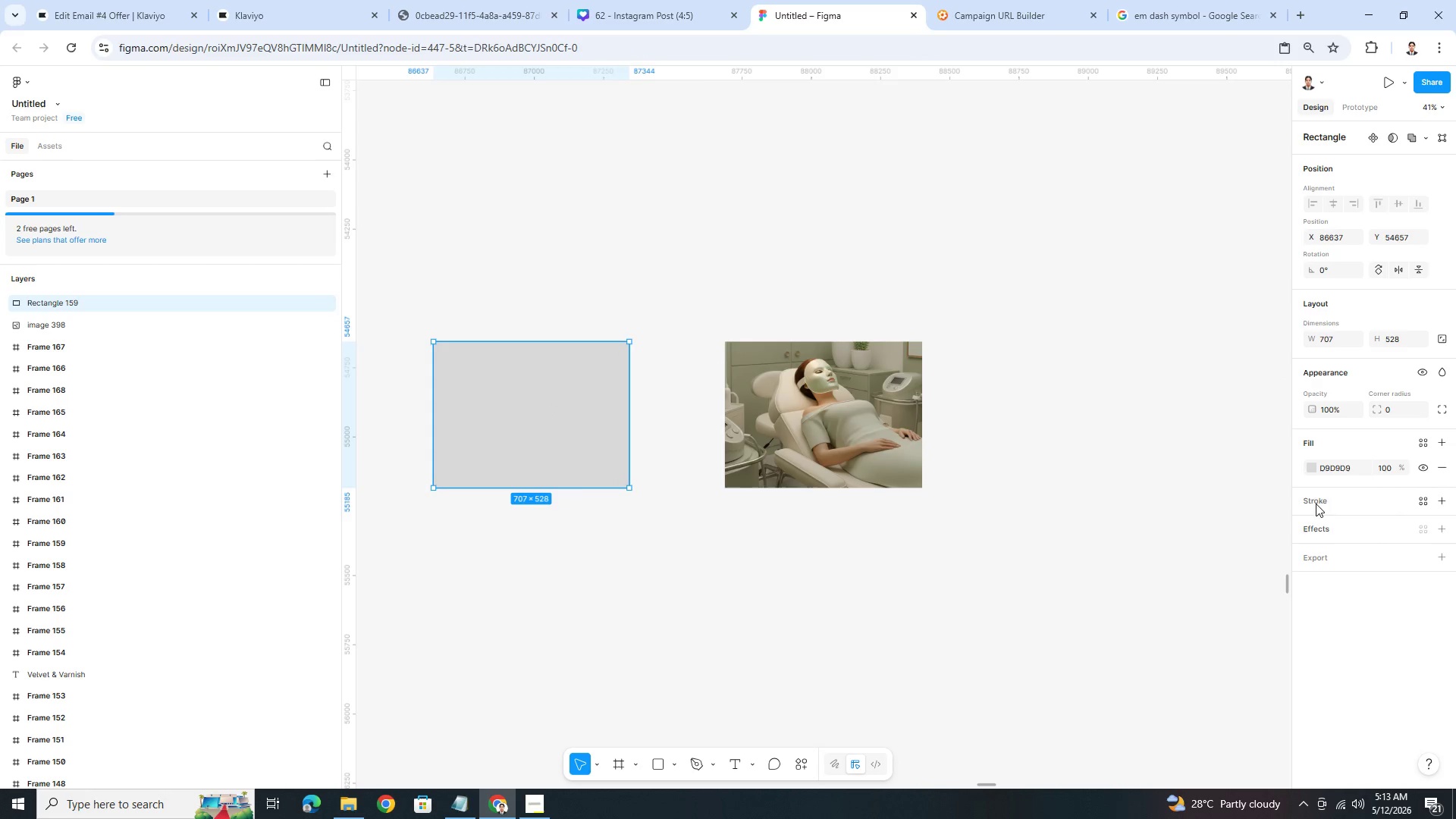 
left_click([1310, 468])
 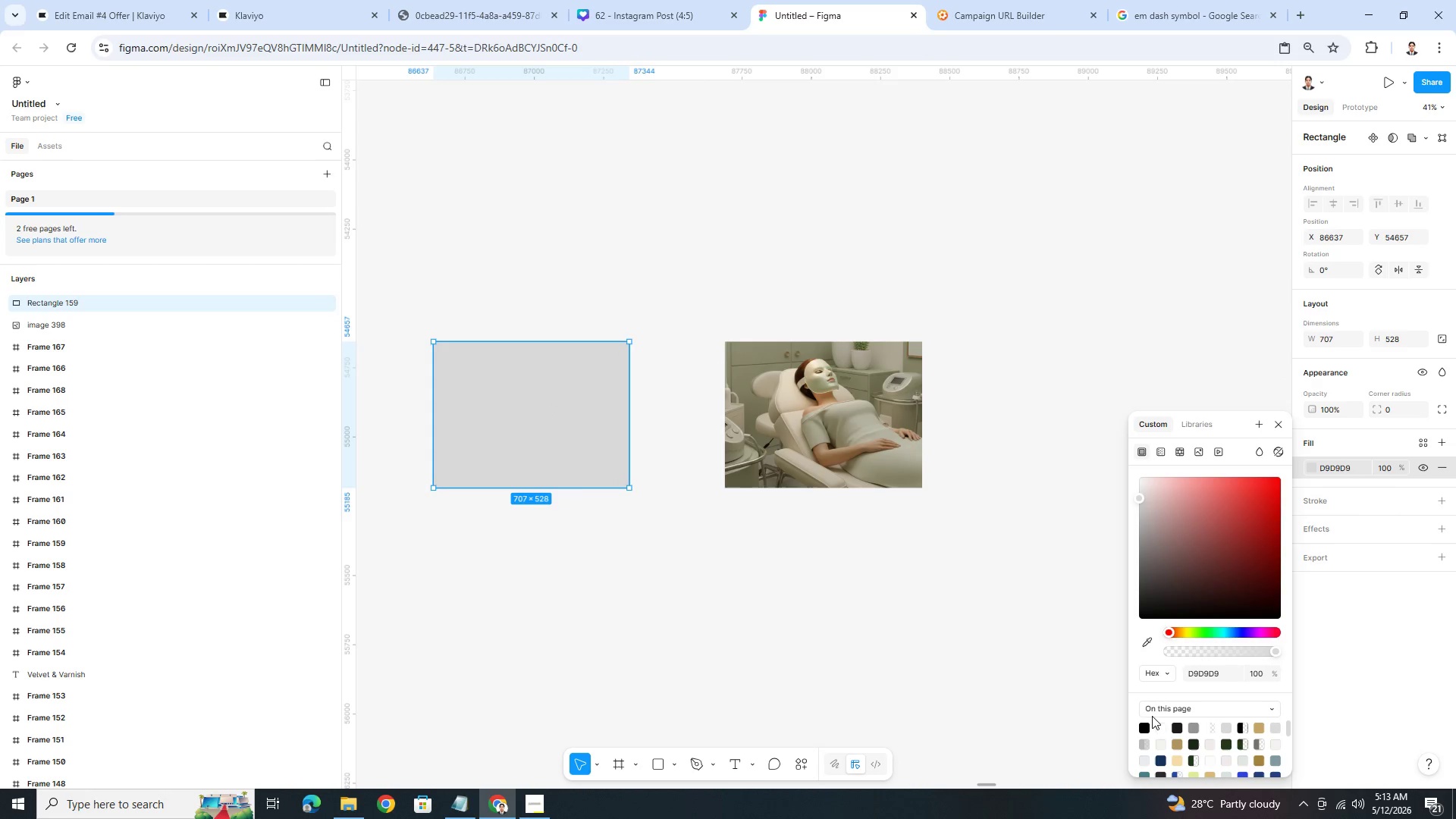 
left_click([1160, 724])
 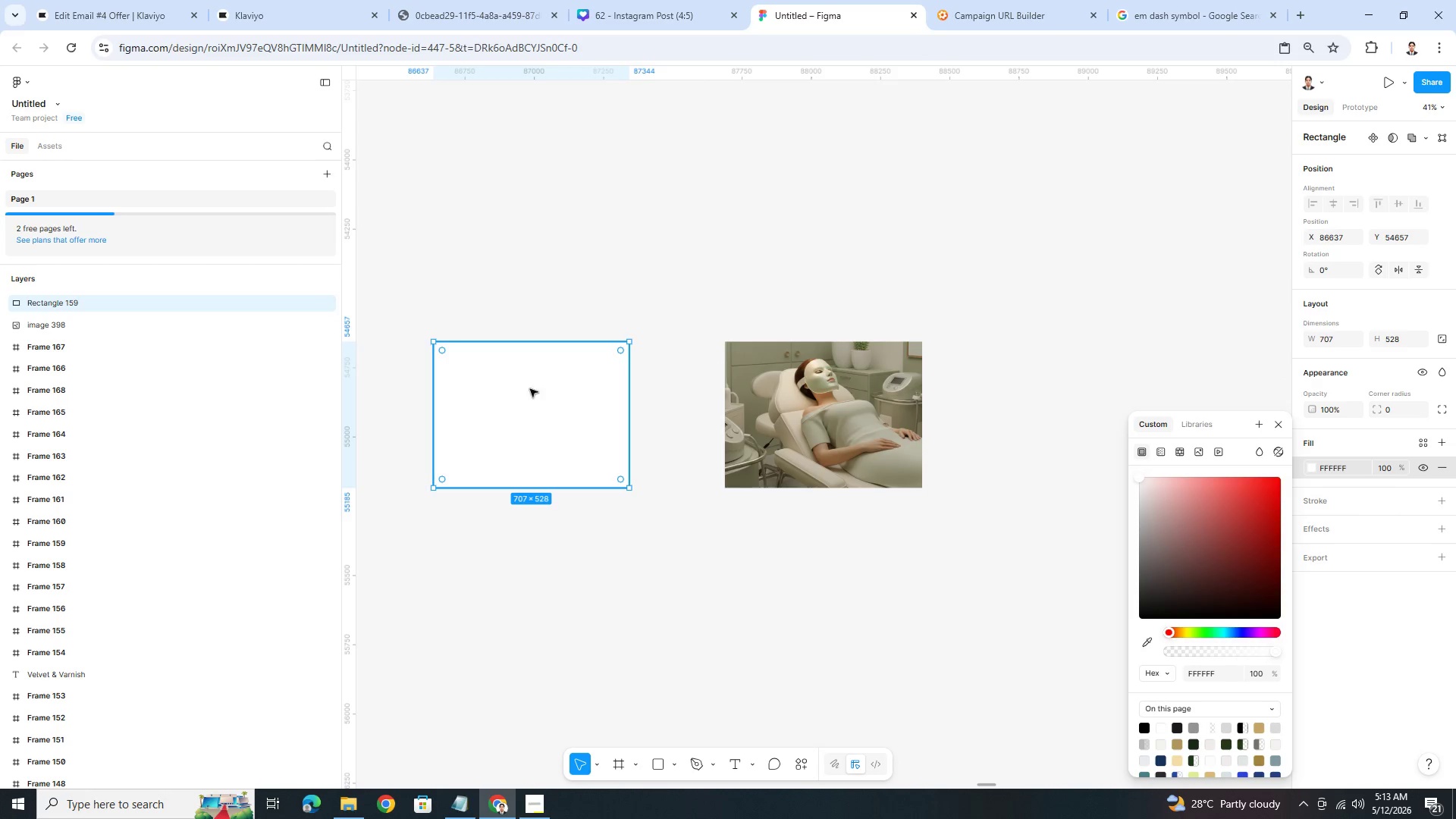 
left_click([558, 371])
 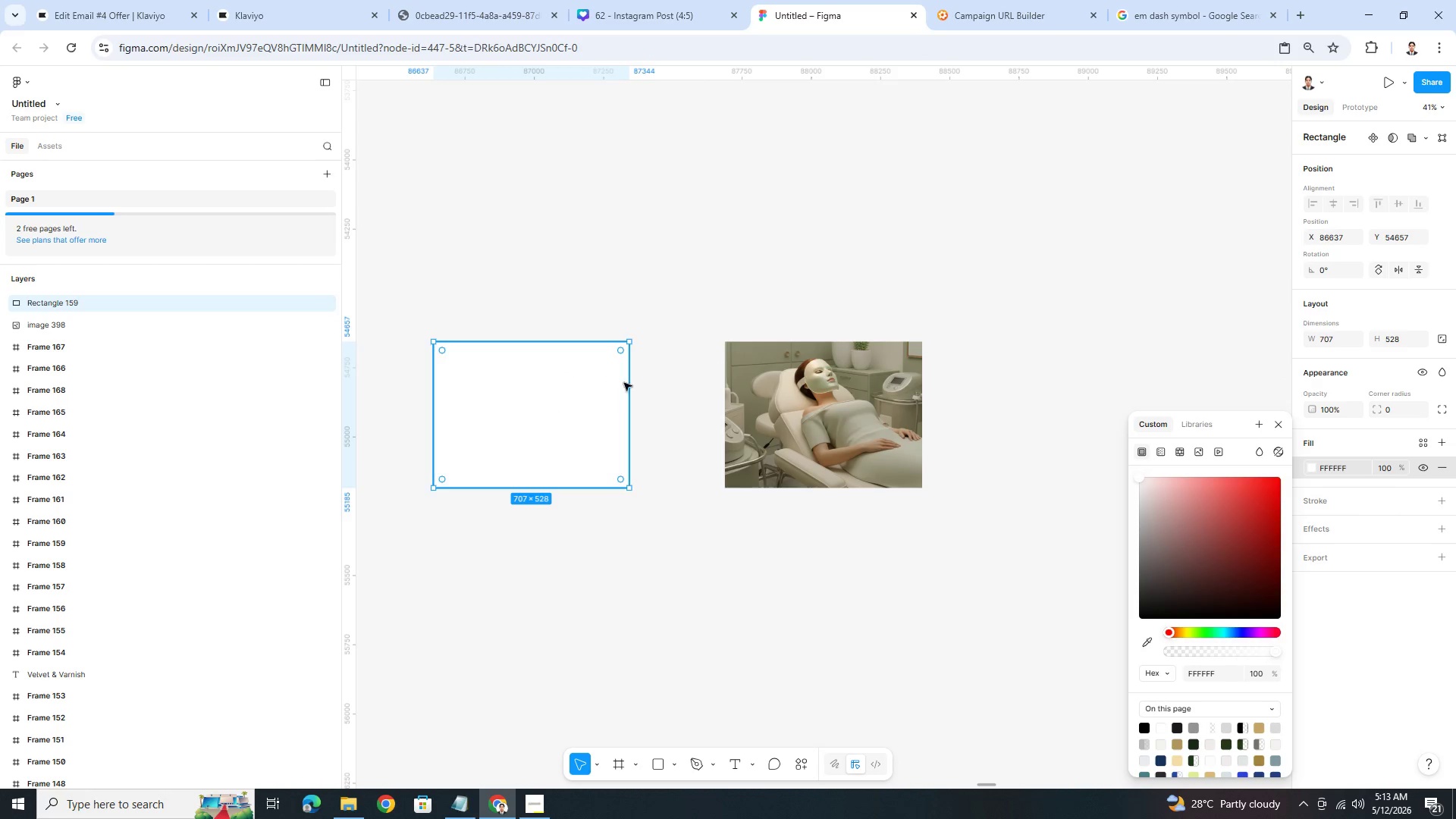 
left_click([636, 386])
 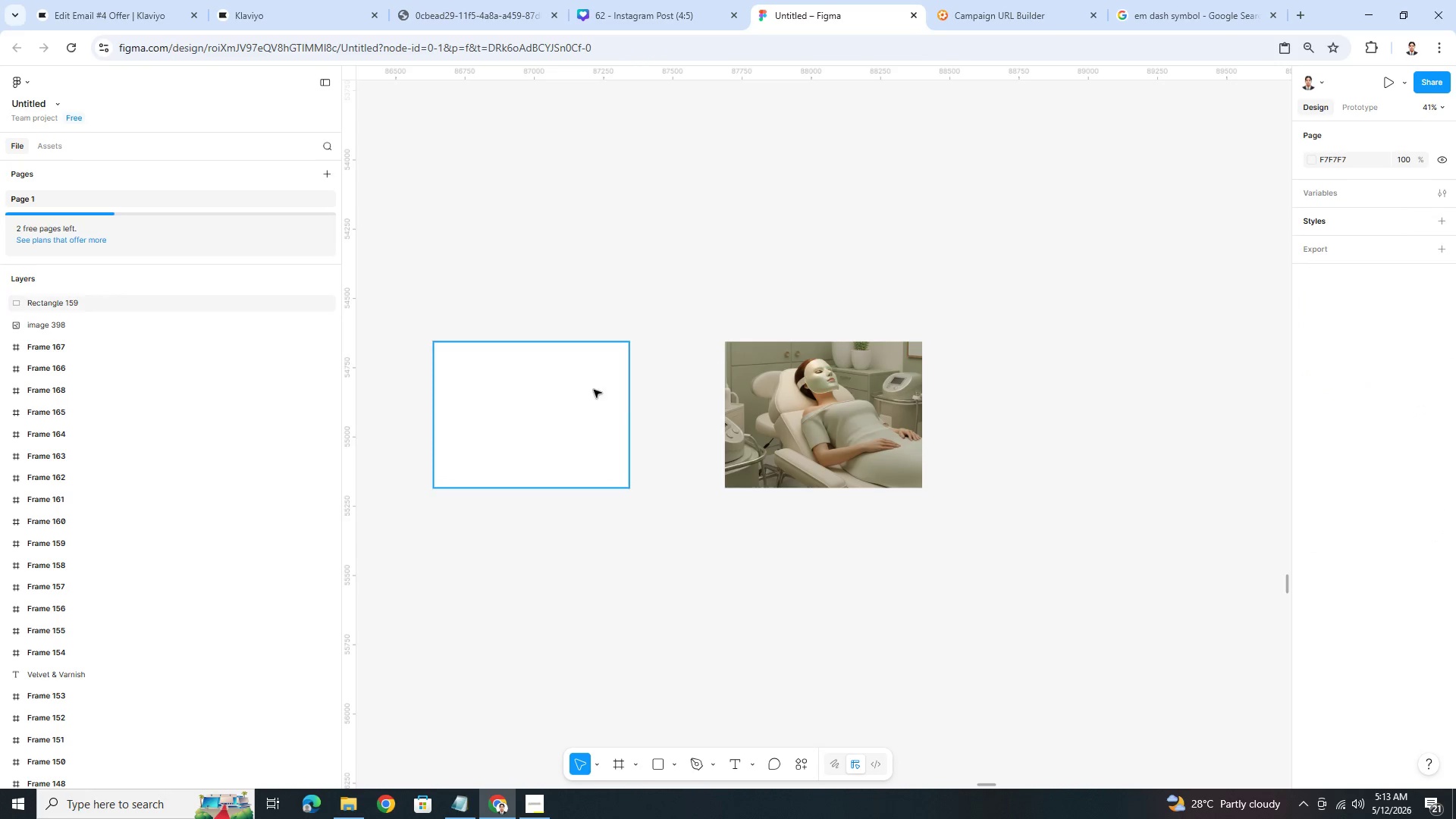 
left_click_drag(start_coordinate=[592, 388], to_coordinate=[685, 389])
 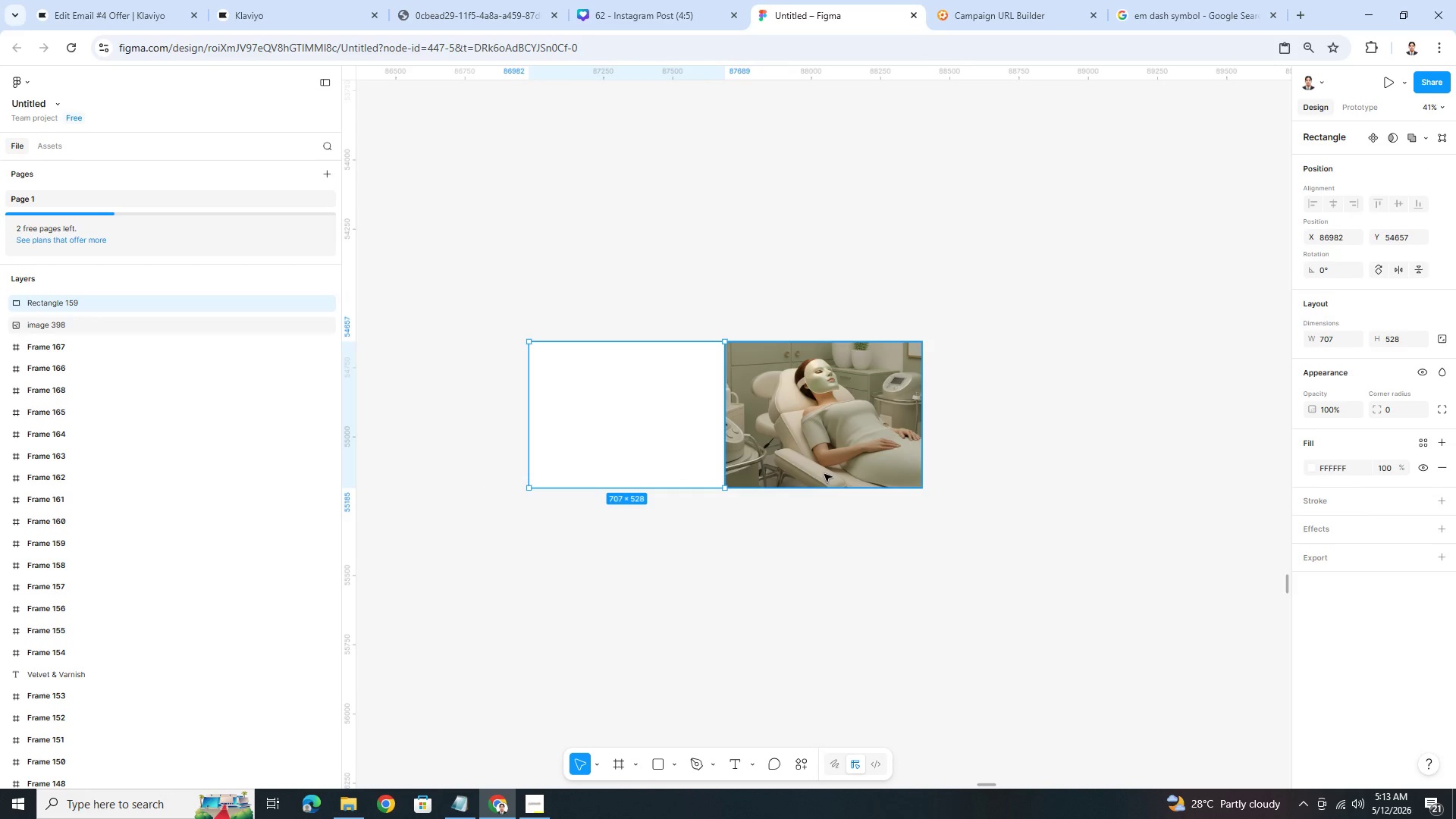 
left_click([834, 499])
 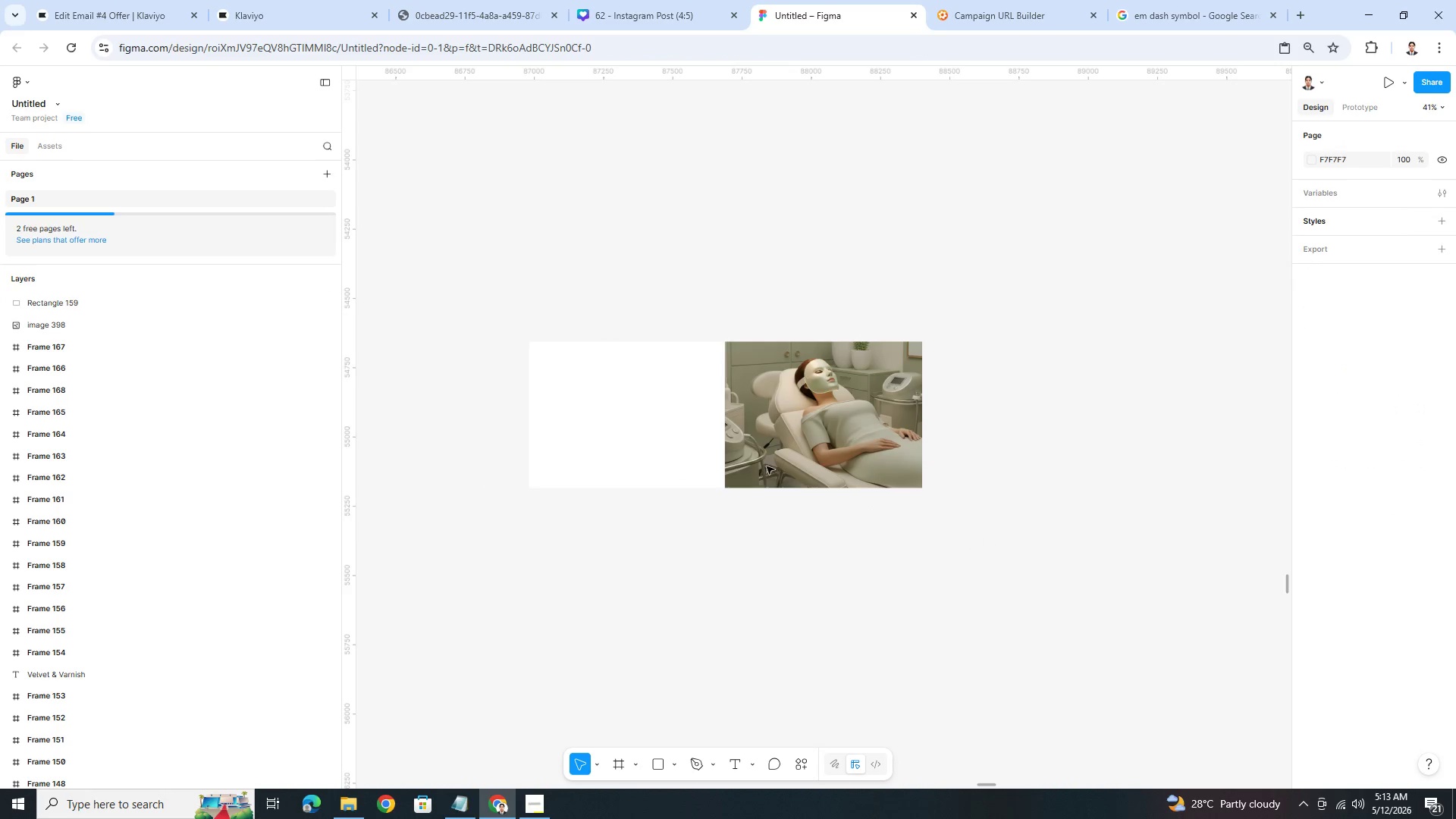 
left_click([635, 408])
 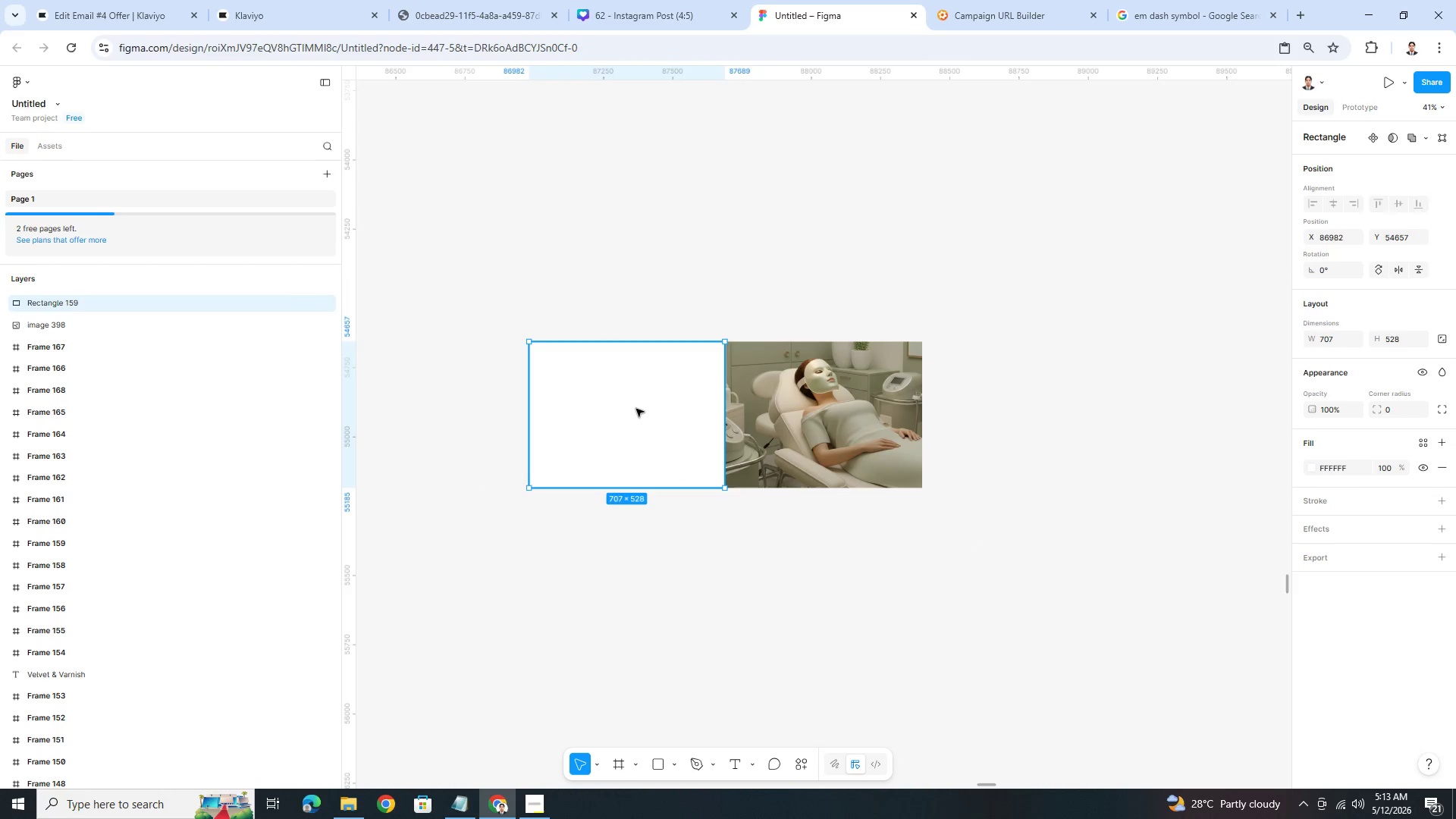 
key(Control+C)
 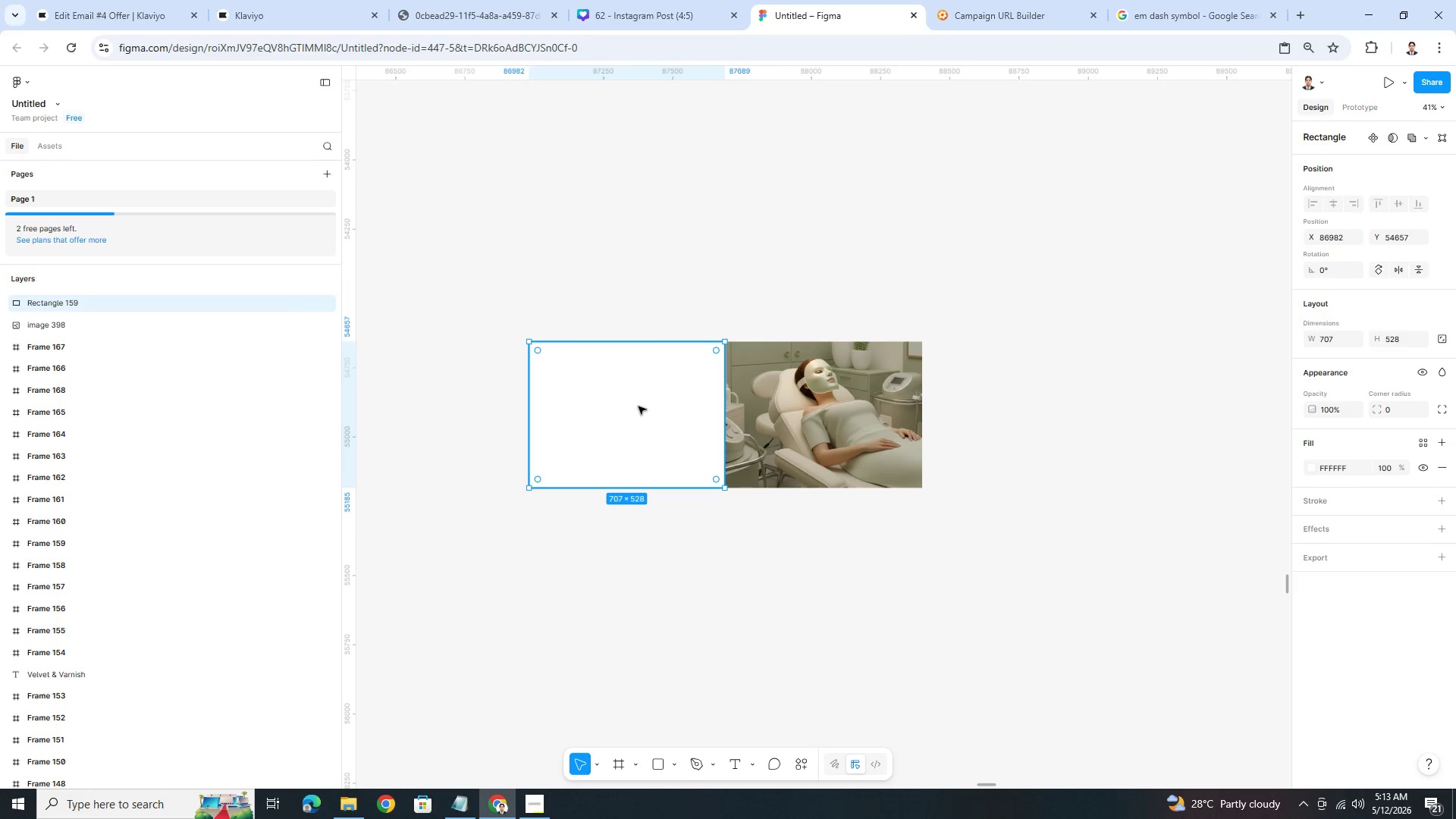 
key(Control+V)
 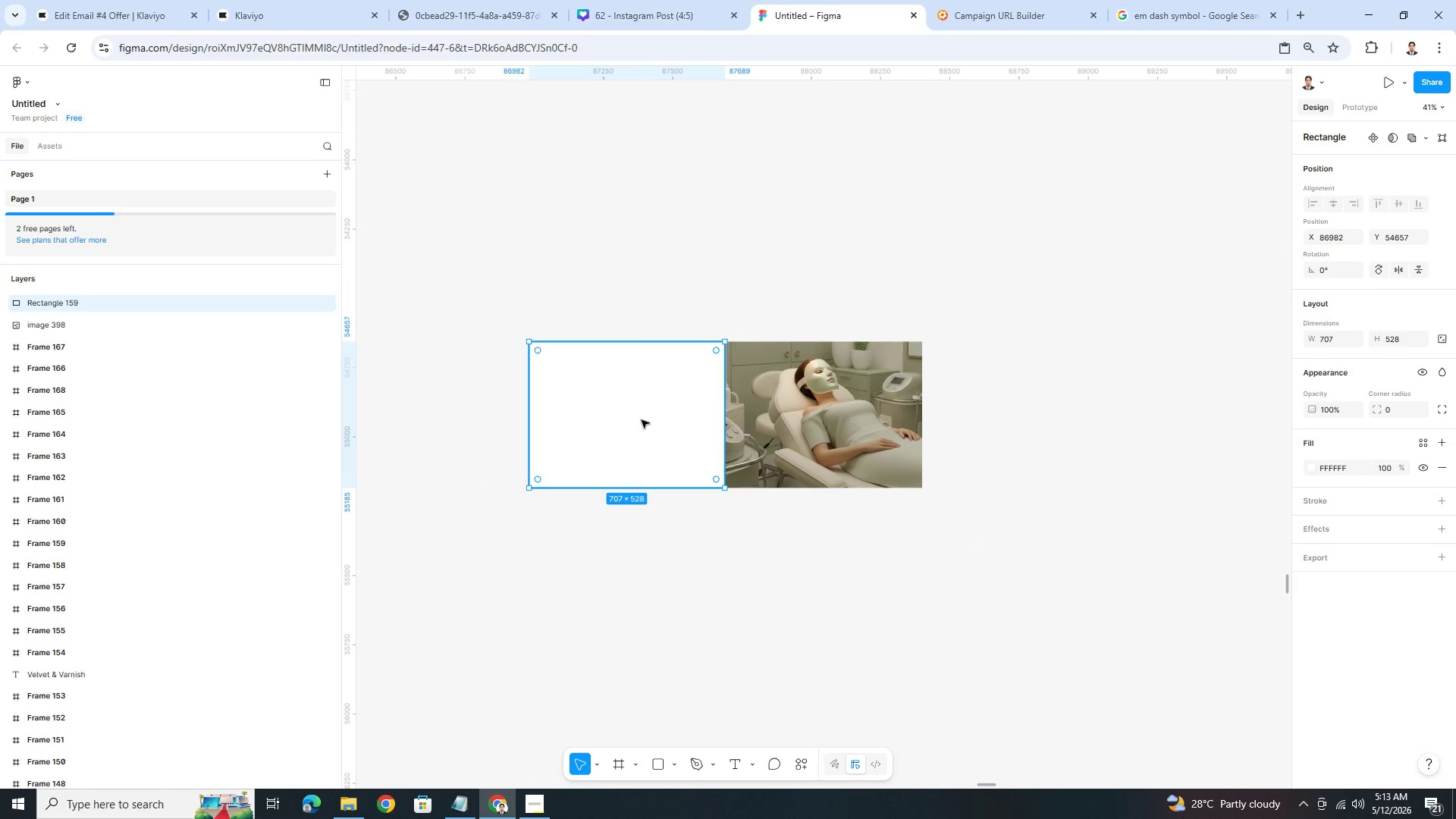 
left_click_drag(start_coordinate=[639, 421], to_coordinate=[780, 422])
 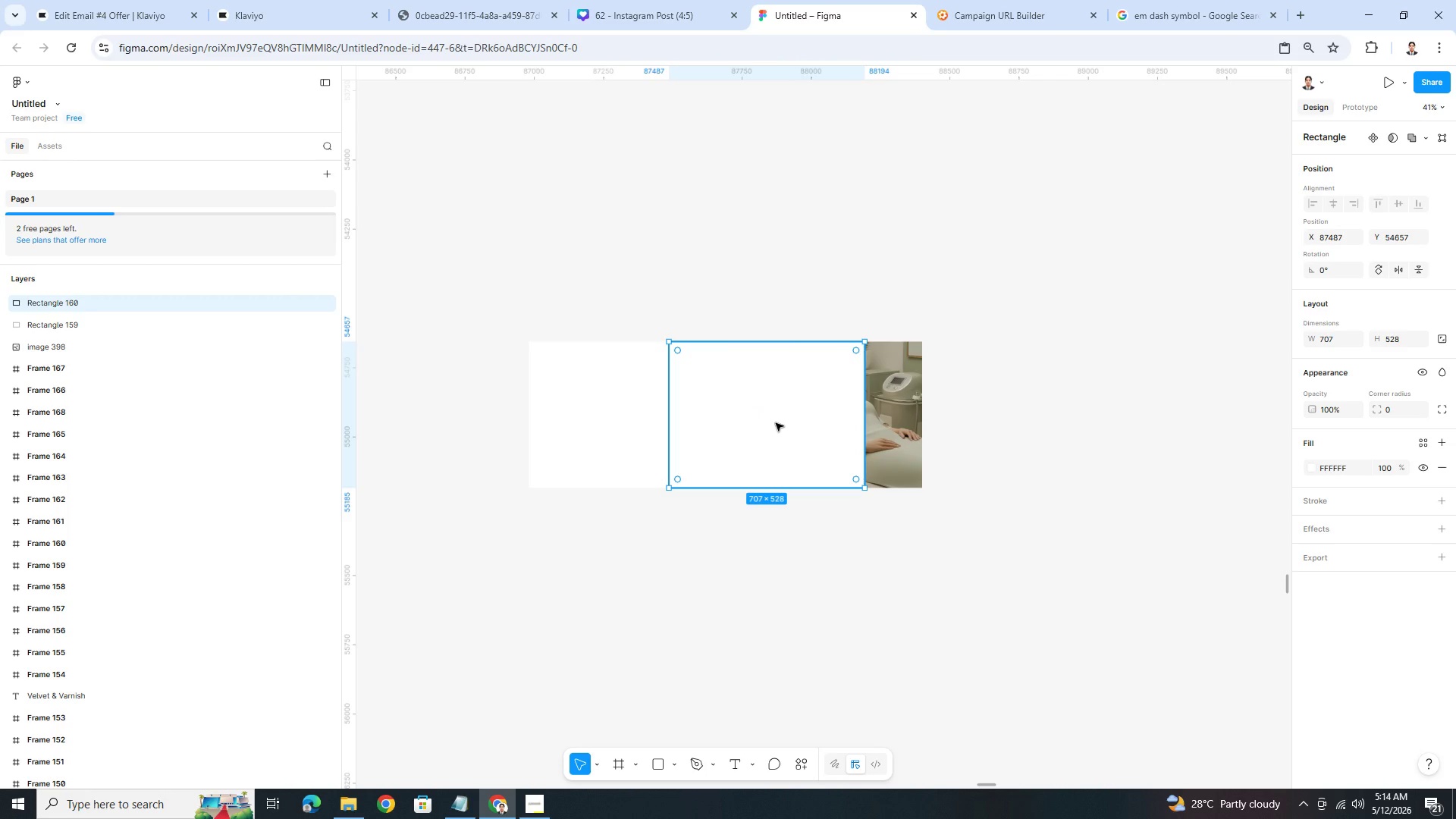 
wait(7.36)
 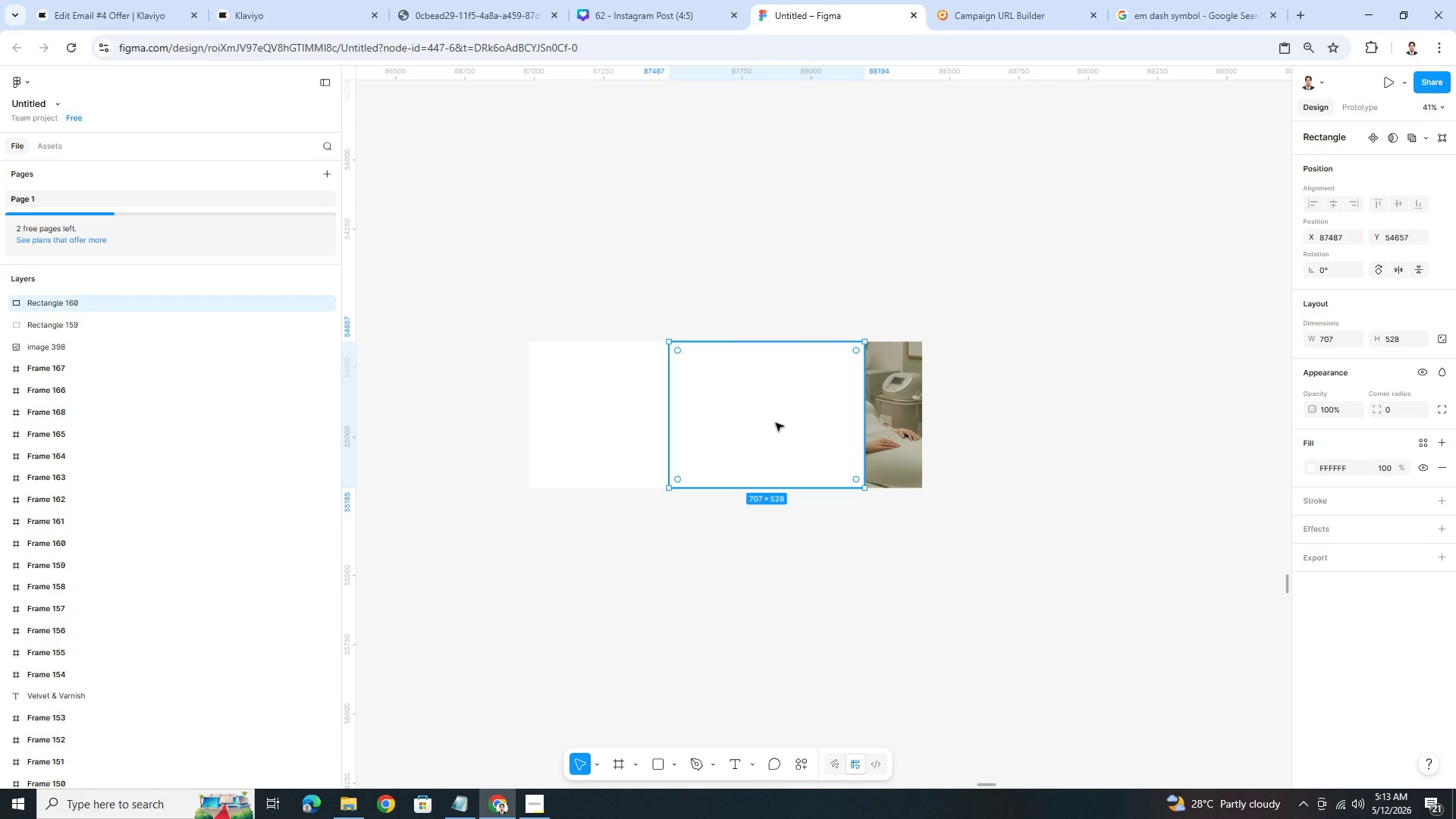 
left_click([1310, 467])
 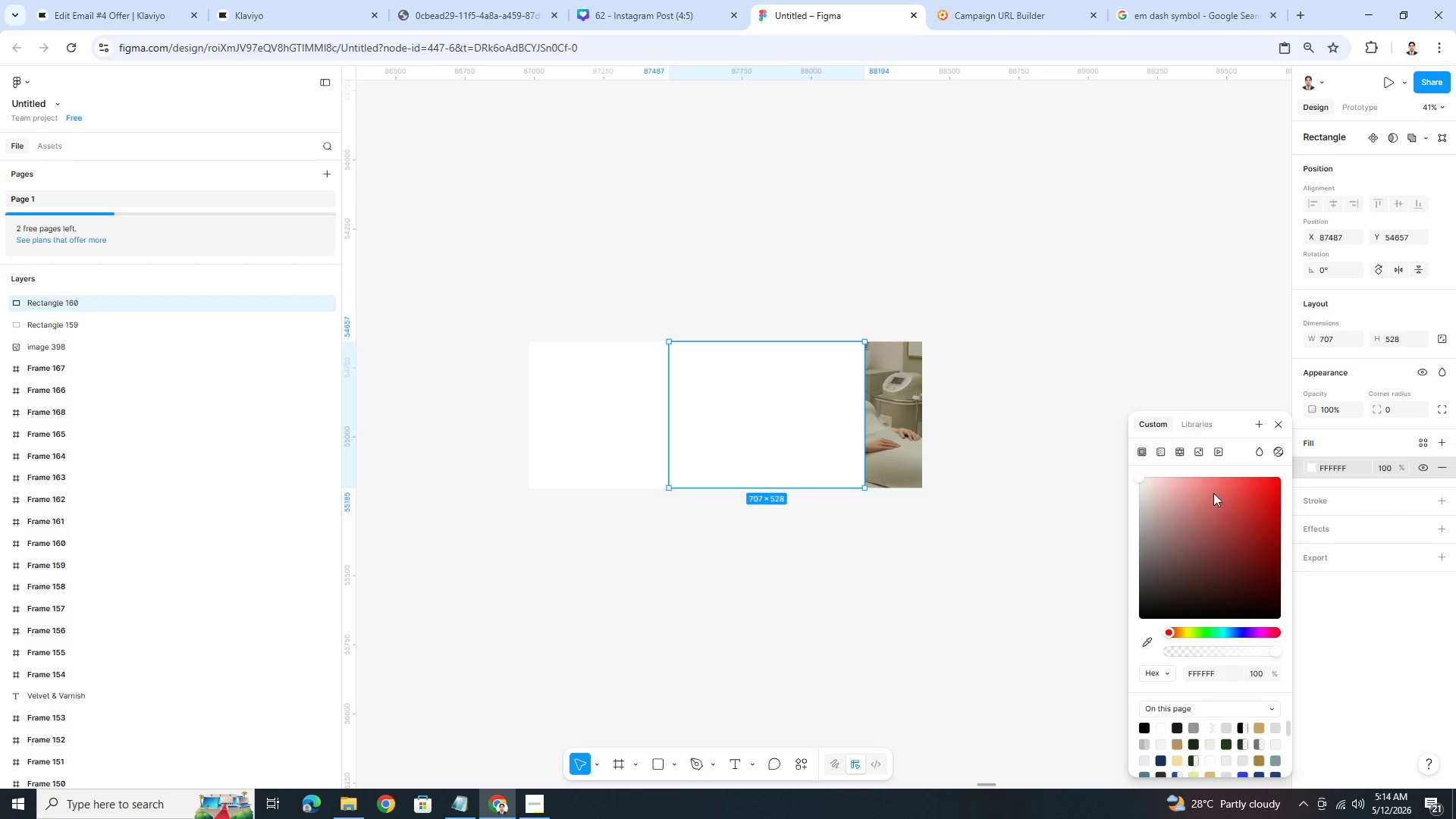 
left_click([1156, 450])
 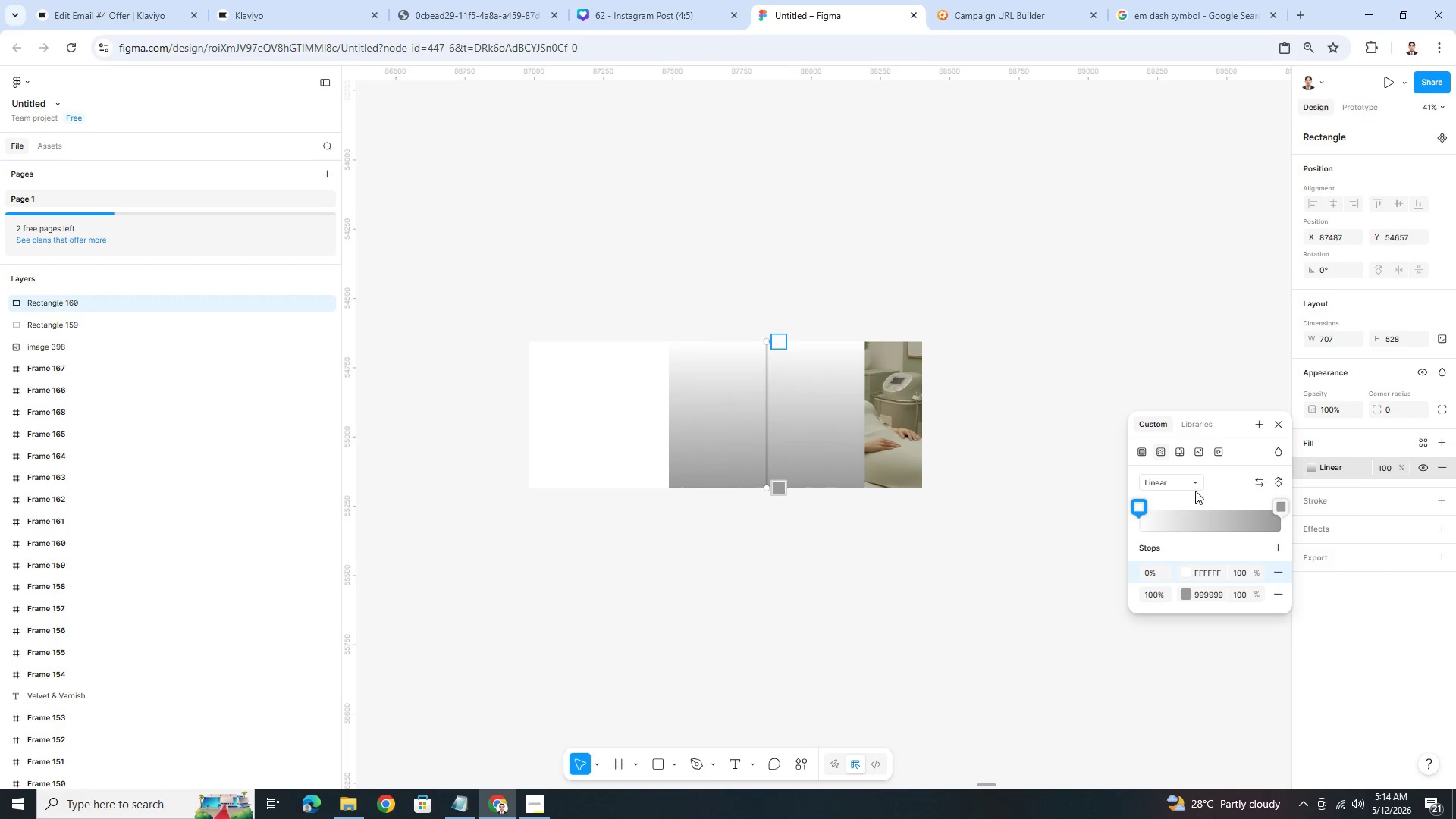 
left_click([1199, 485])
 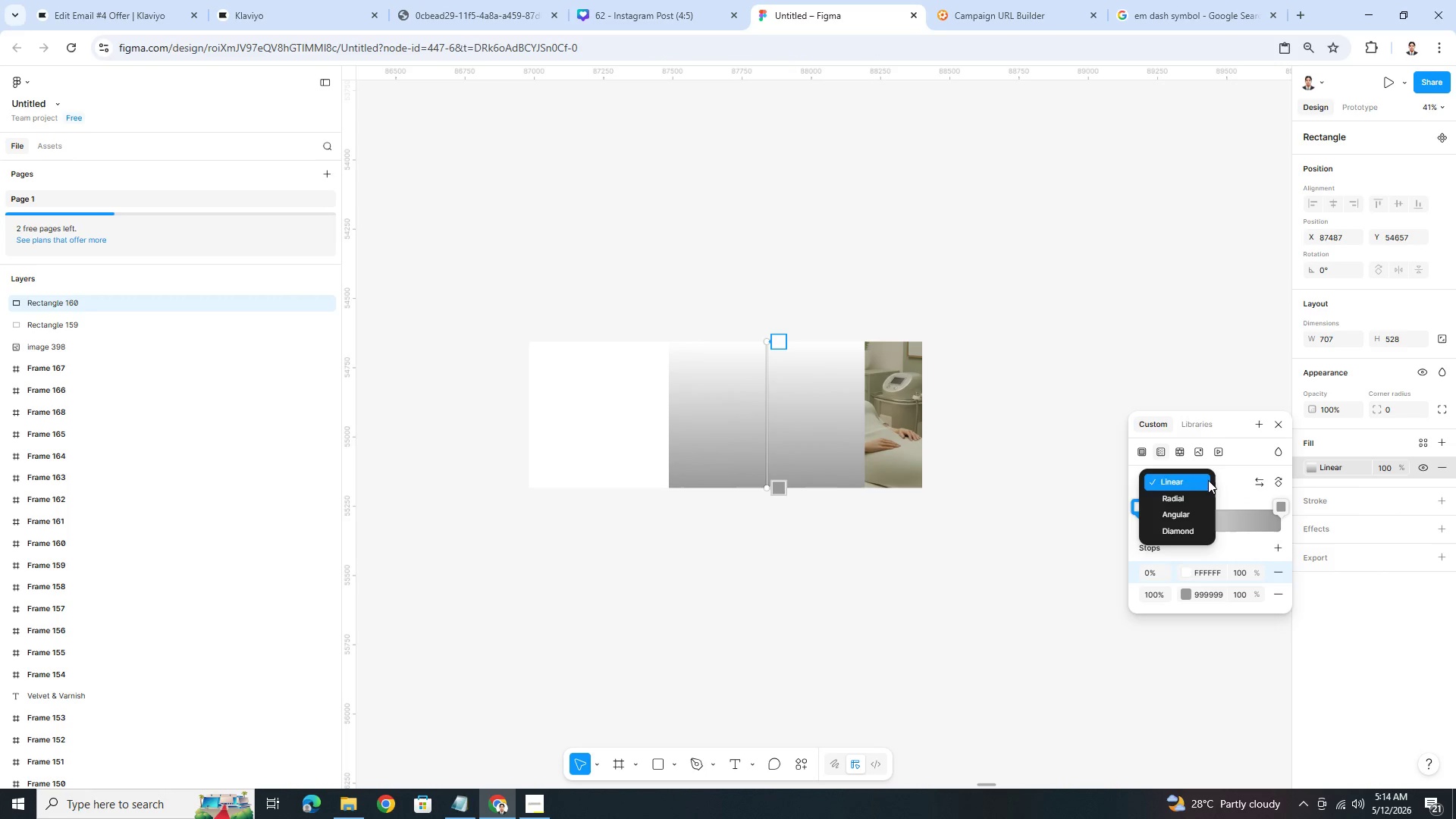 
left_click([1224, 481])
 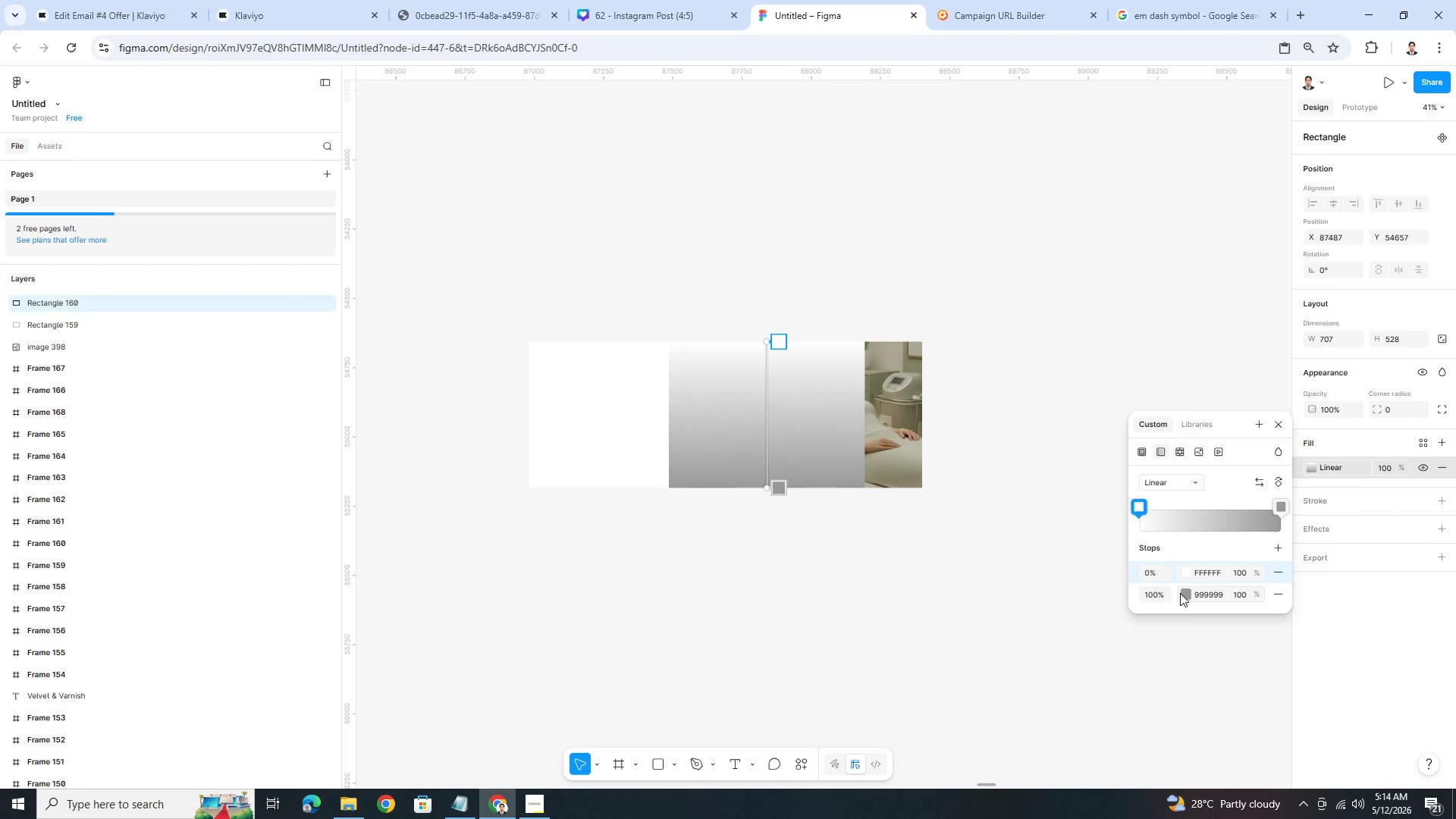 
left_click([1188, 594])
 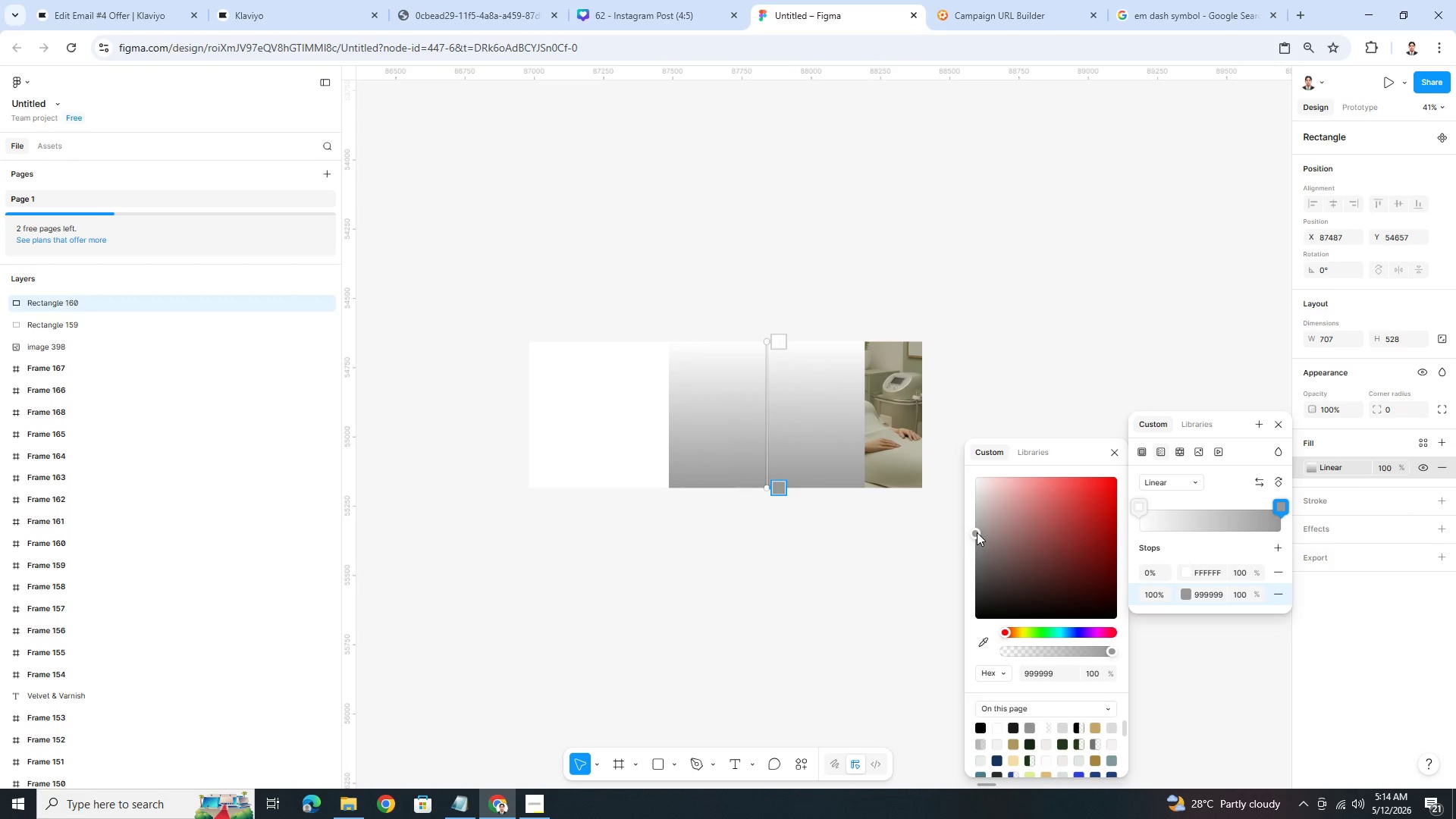 
left_click_drag(start_coordinate=[977, 531], to_coordinate=[938, 421])
 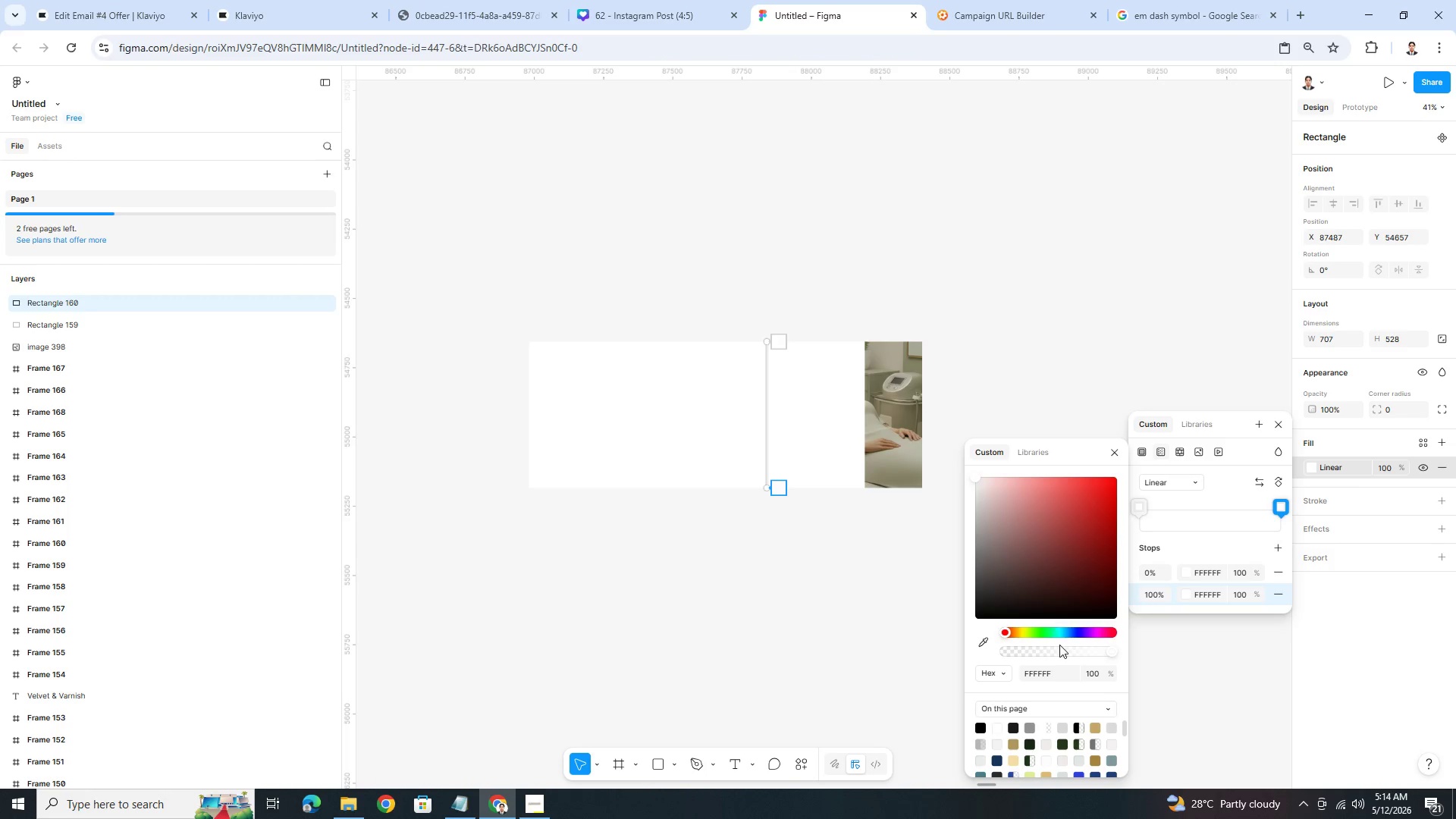 
left_click_drag(start_coordinate=[1109, 650], to_coordinate=[814, 633])
 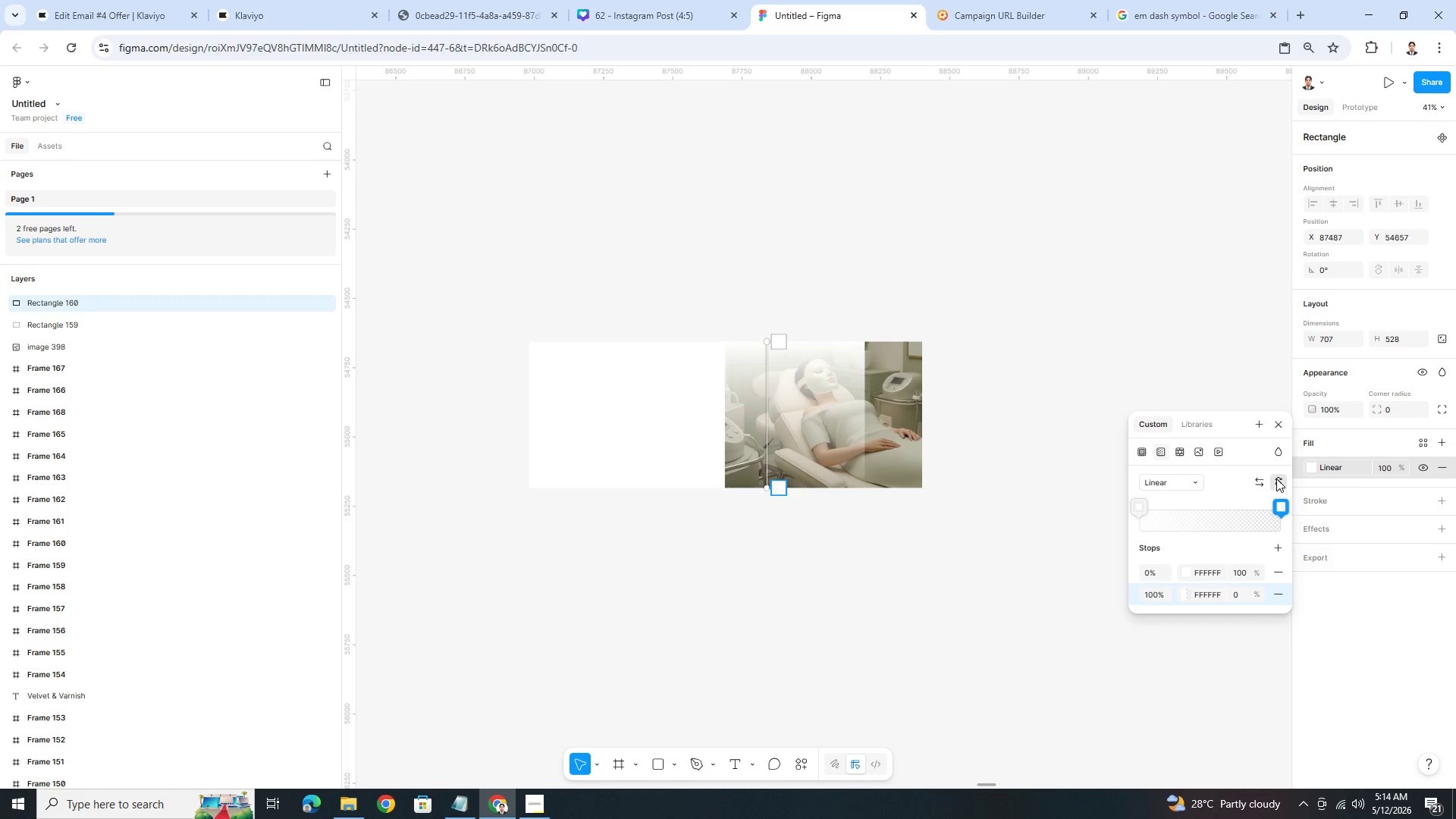 
double_click([1276, 479])
 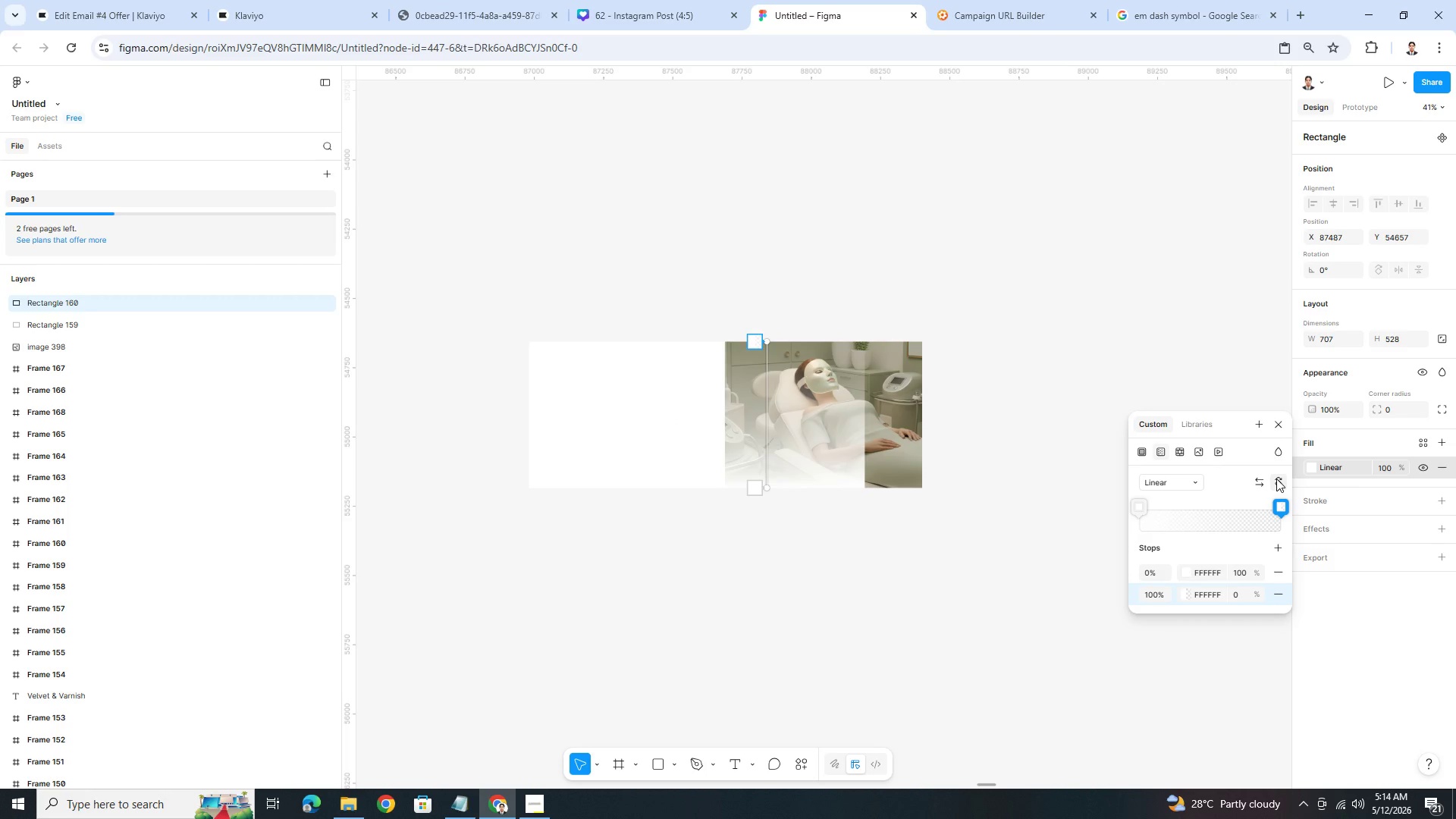 
left_click([1276, 479])
 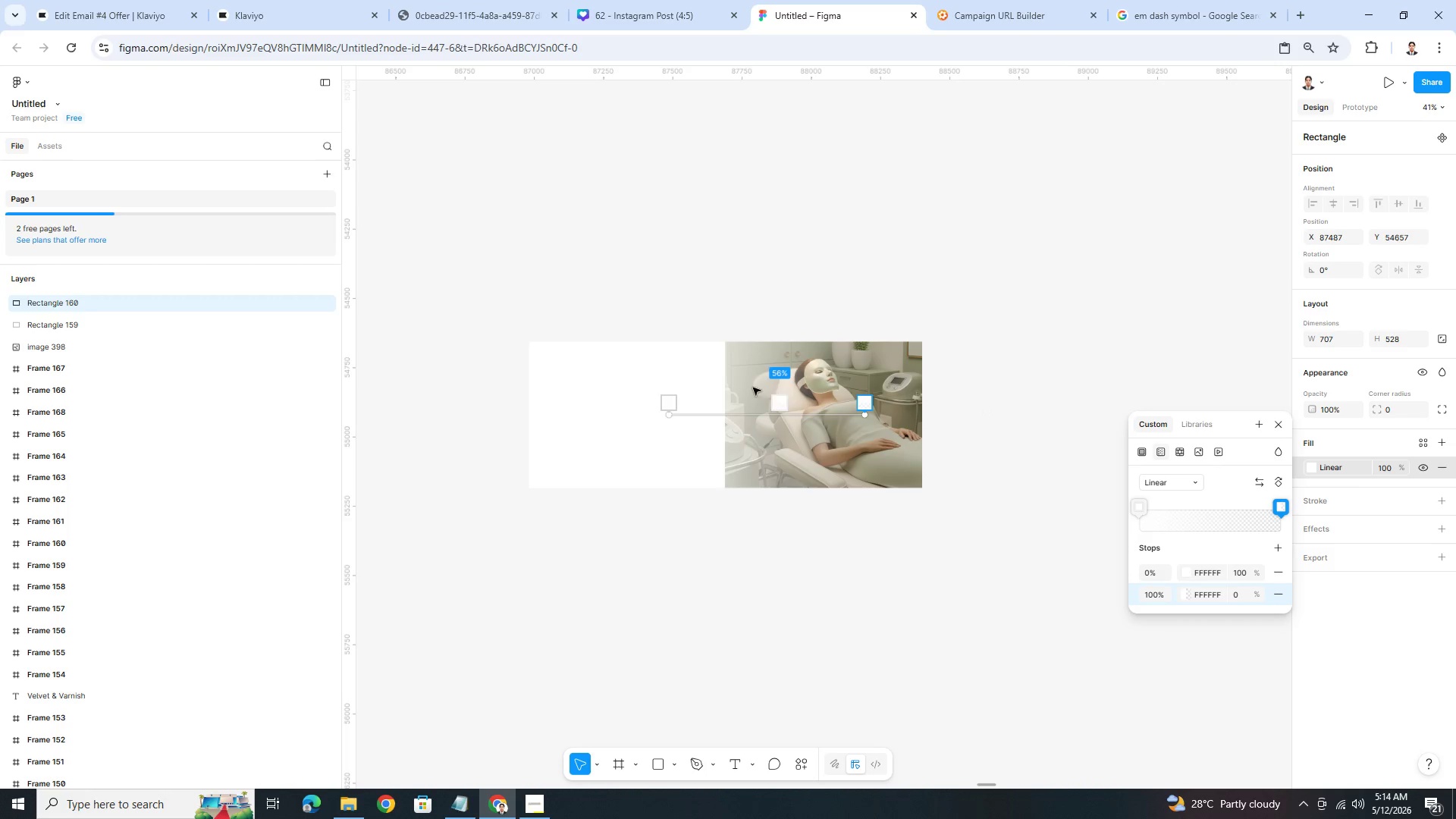 
left_click_drag(start_coordinate=[728, 380], to_coordinate=[758, 381])
 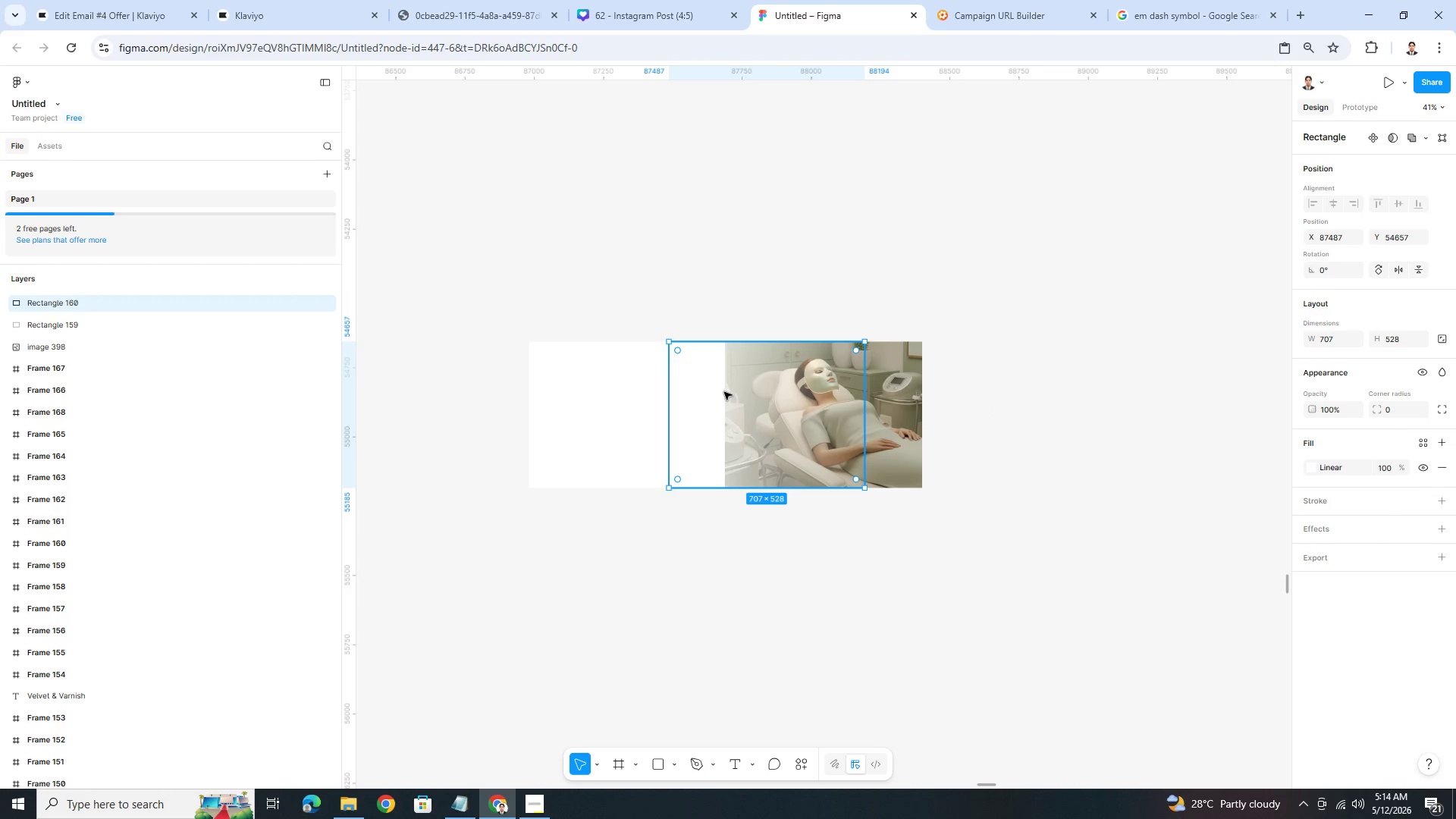 
left_click_drag(start_coordinate=[723, 391], to_coordinate=[778, 395])
 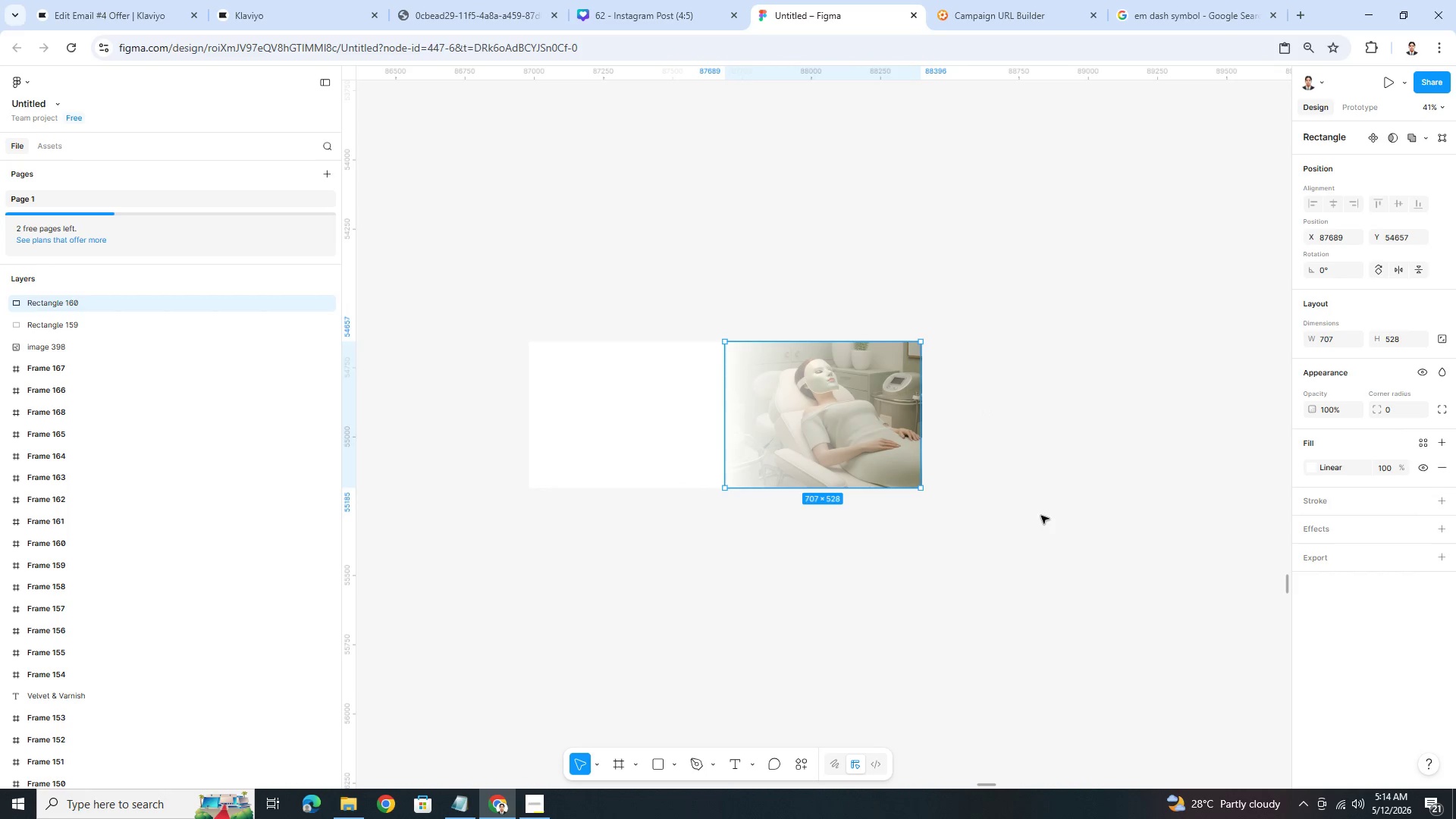 
left_click([1040, 515])
 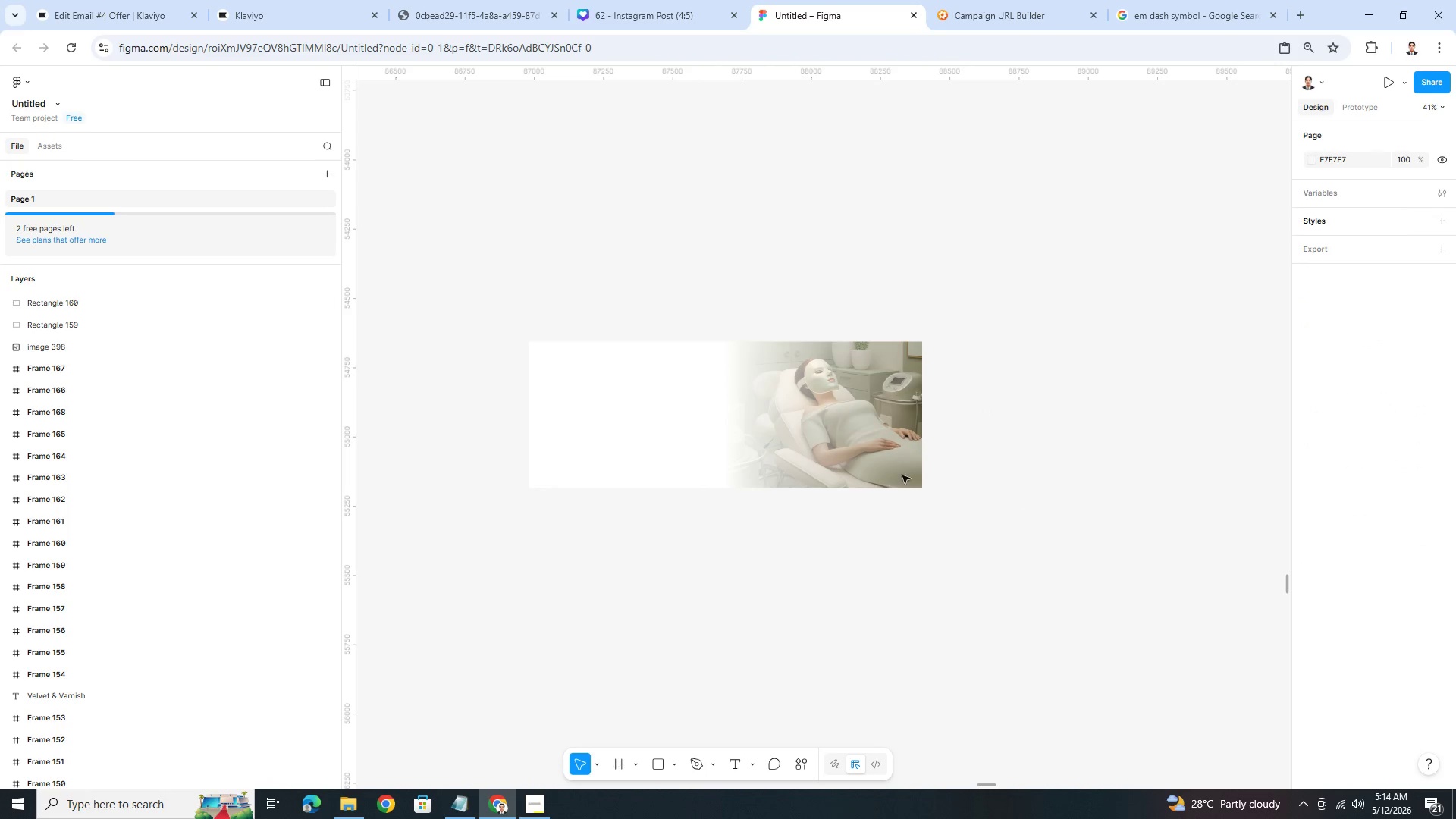 
left_click([830, 441])
 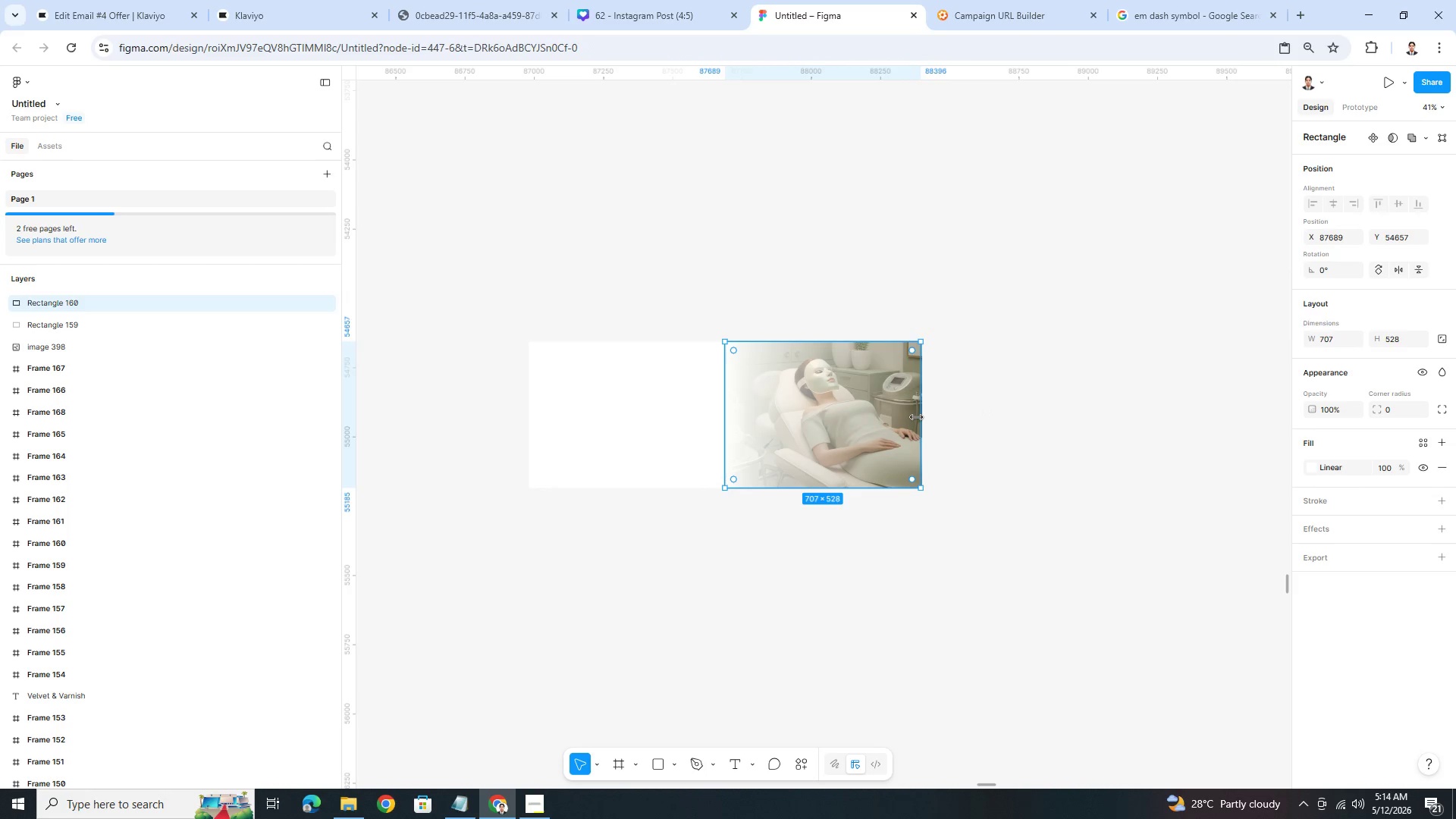 
left_click_drag(start_coordinate=[918, 418], to_coordinate=[846, 417])
 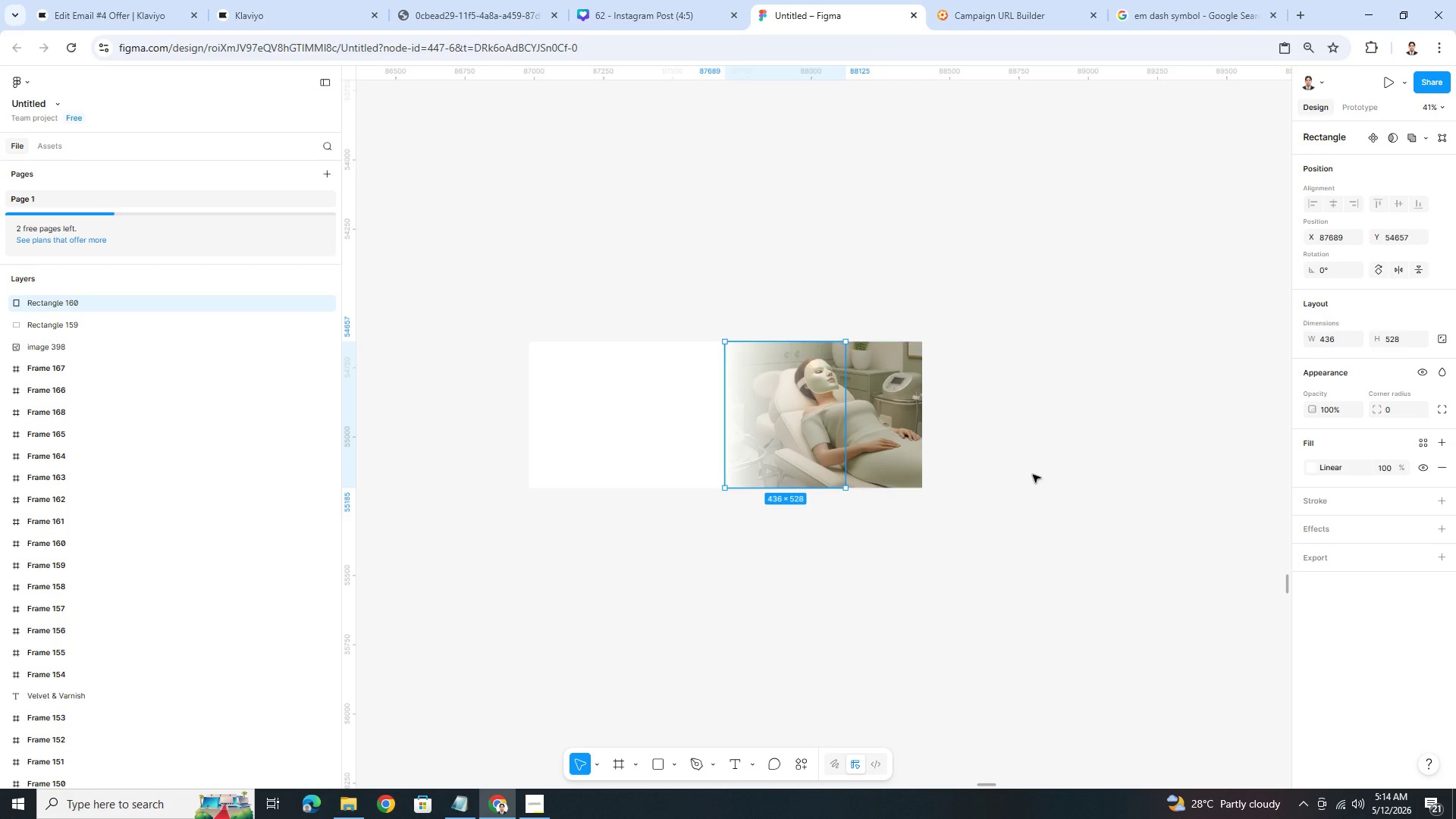 
left_click([1032, 474])
 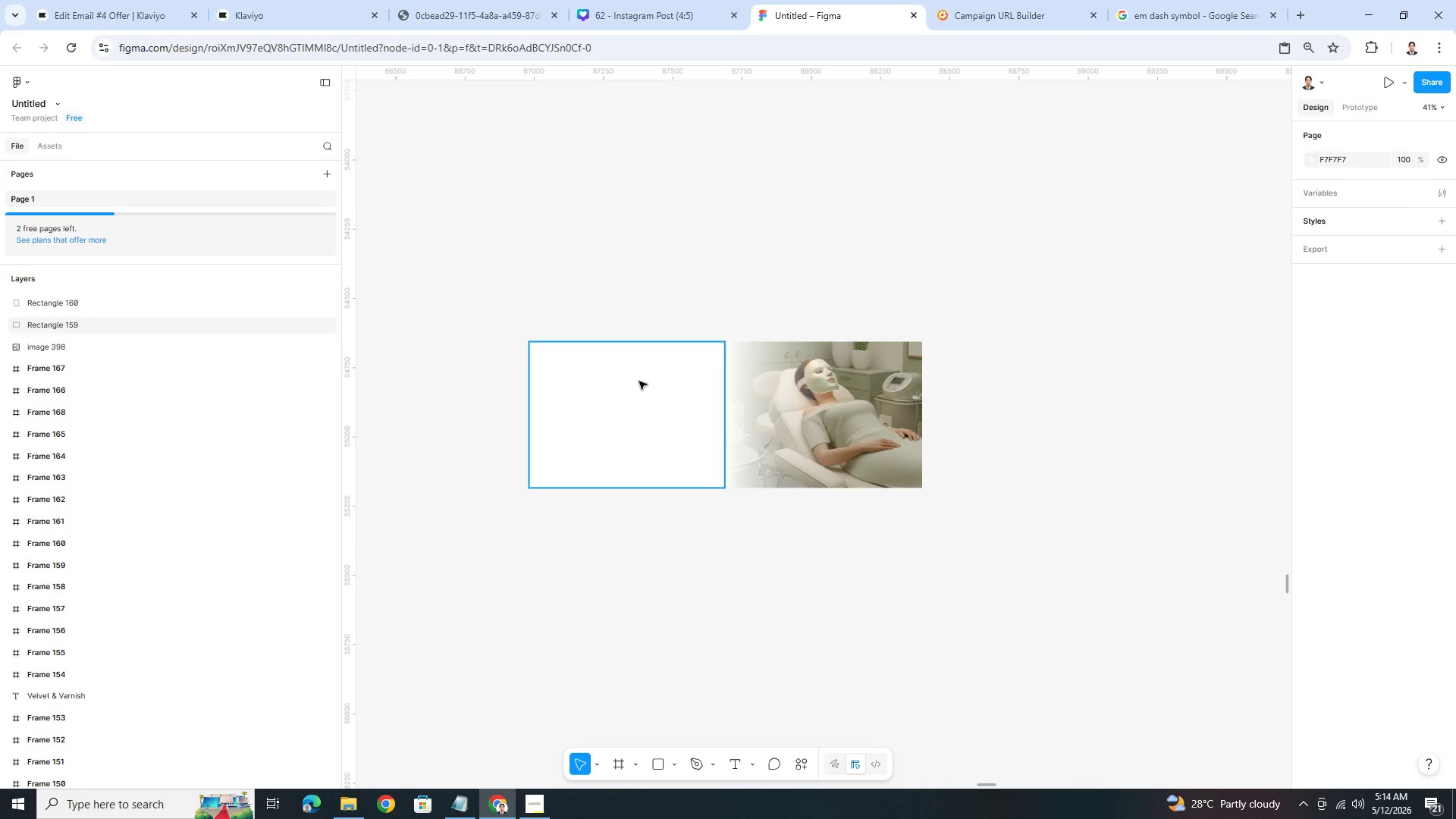 
left_click([566, 366])
 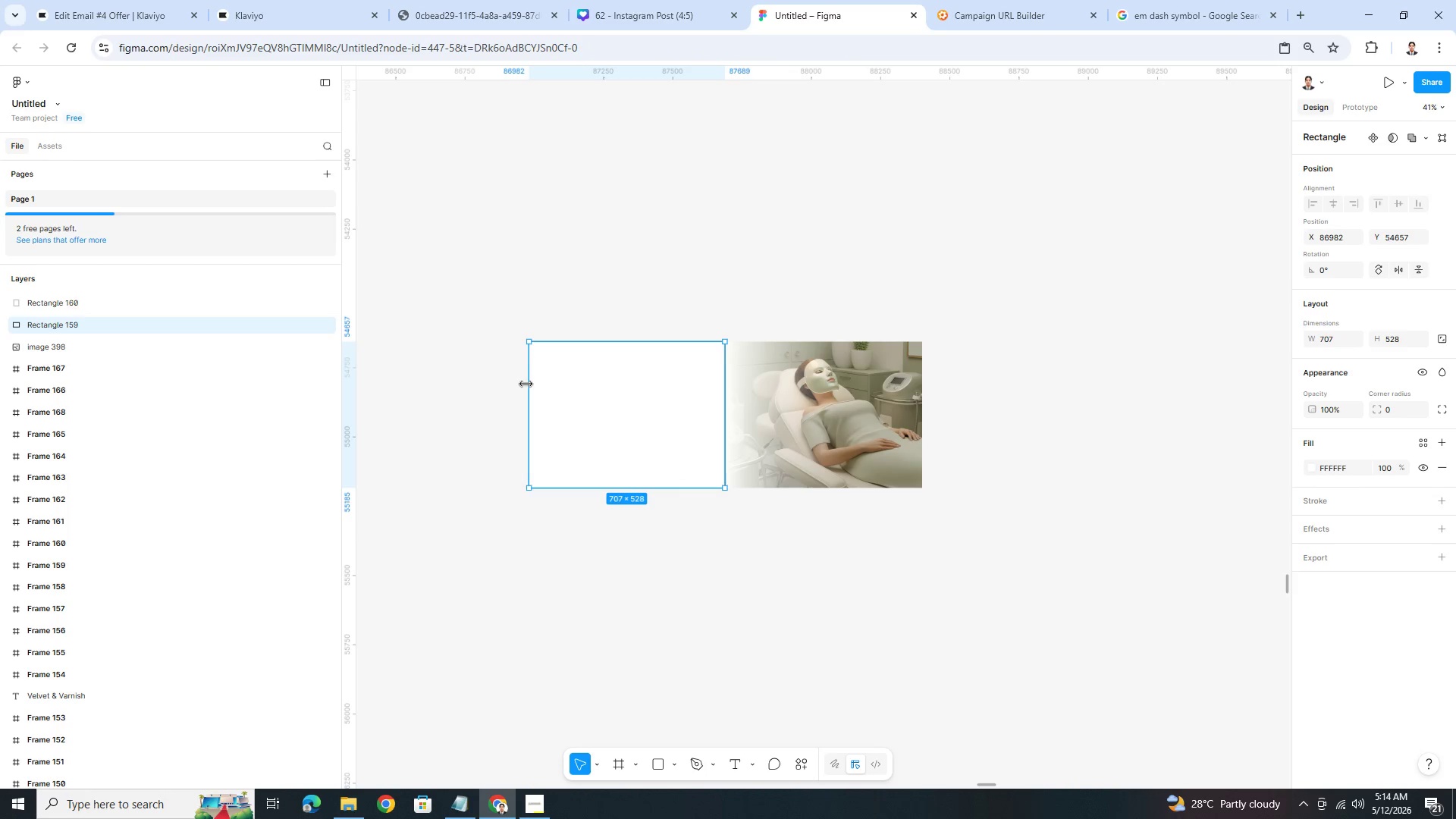 
left_click_drag(start_coordinate=[529, 385], to_coordinate=[579, 386])
 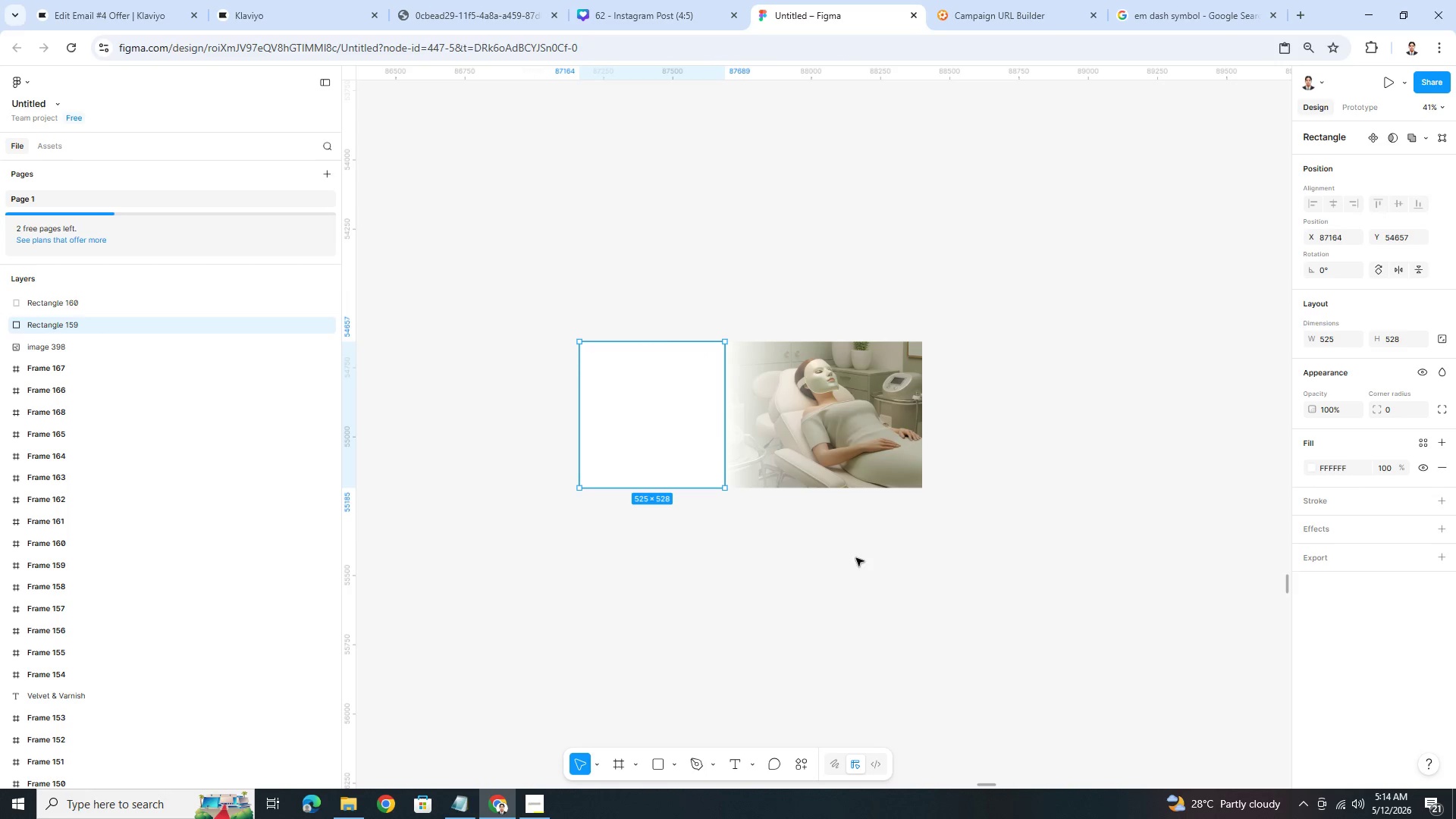 
left_click([855, 557])
 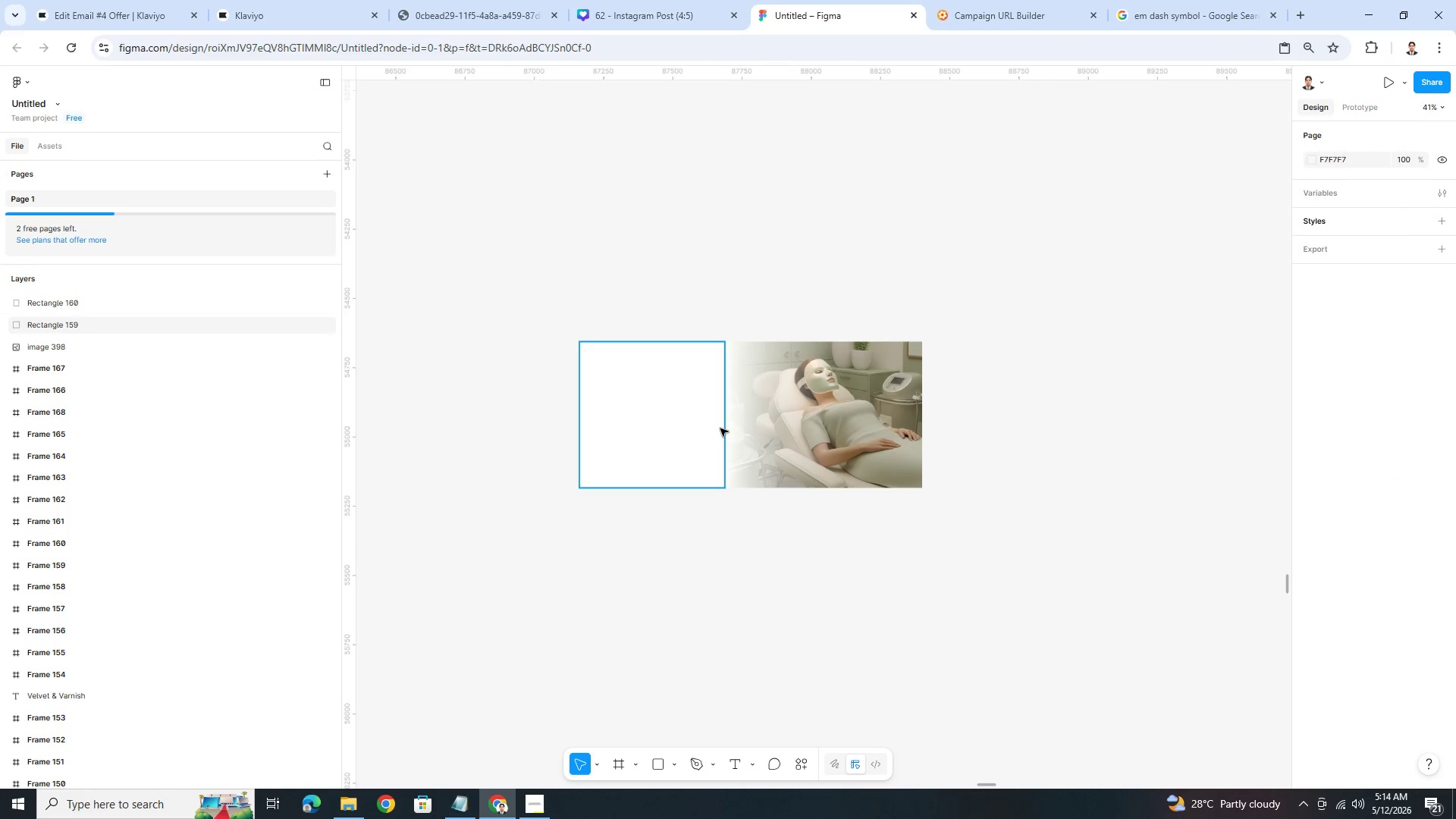 
left_click([661, 431])
 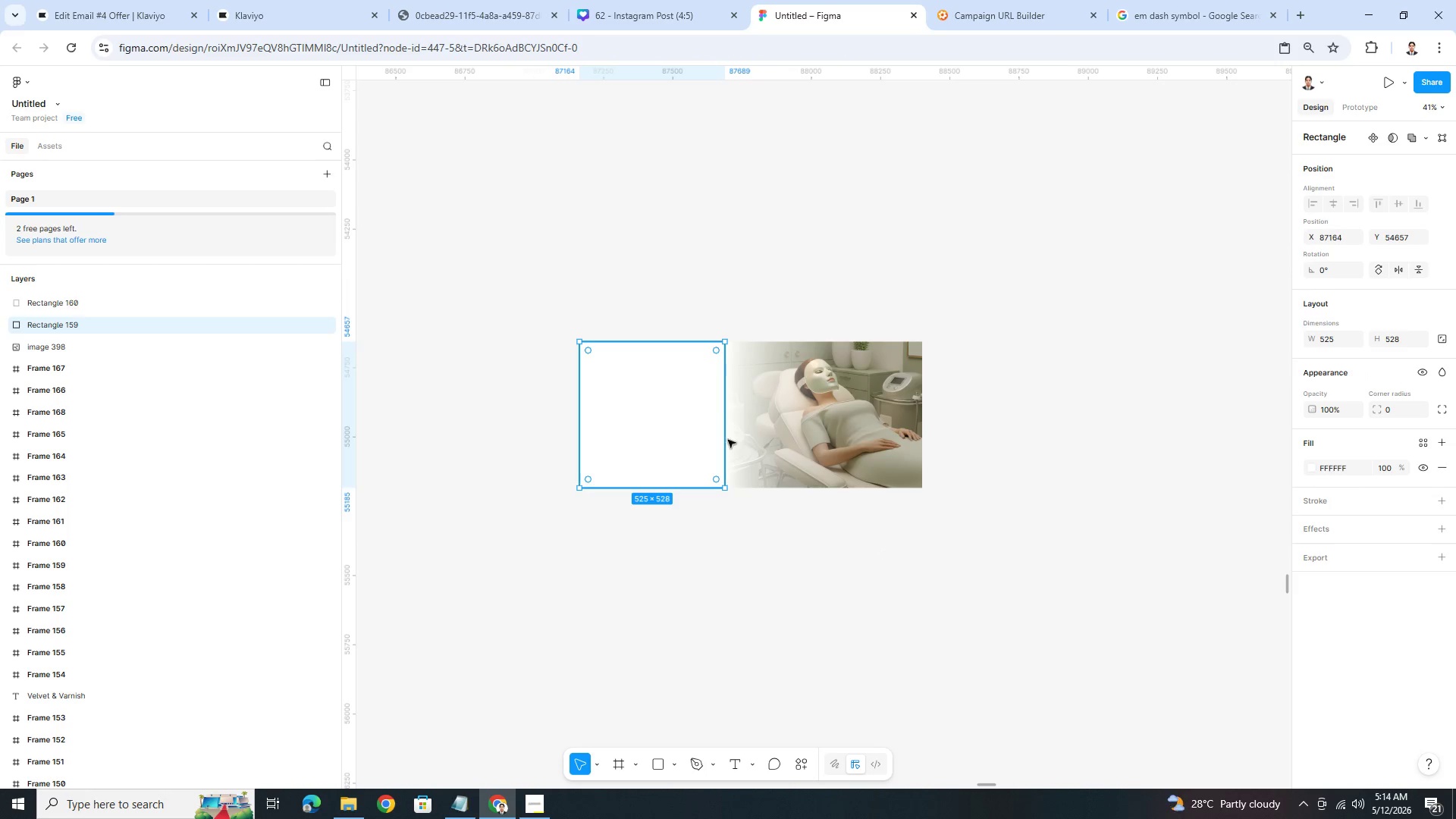 
left_click([866, 444])
 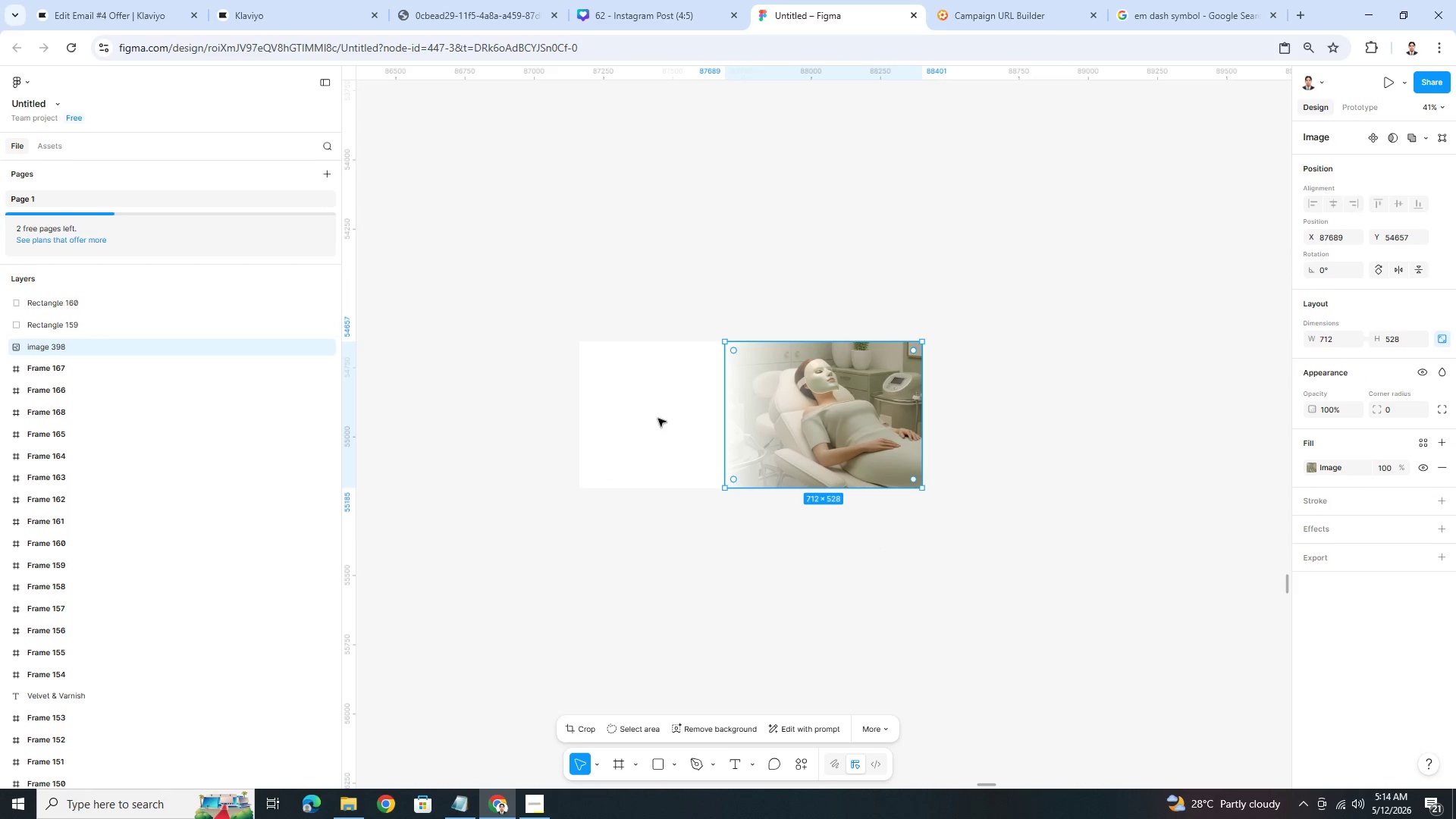 
left_click([626, 414])
 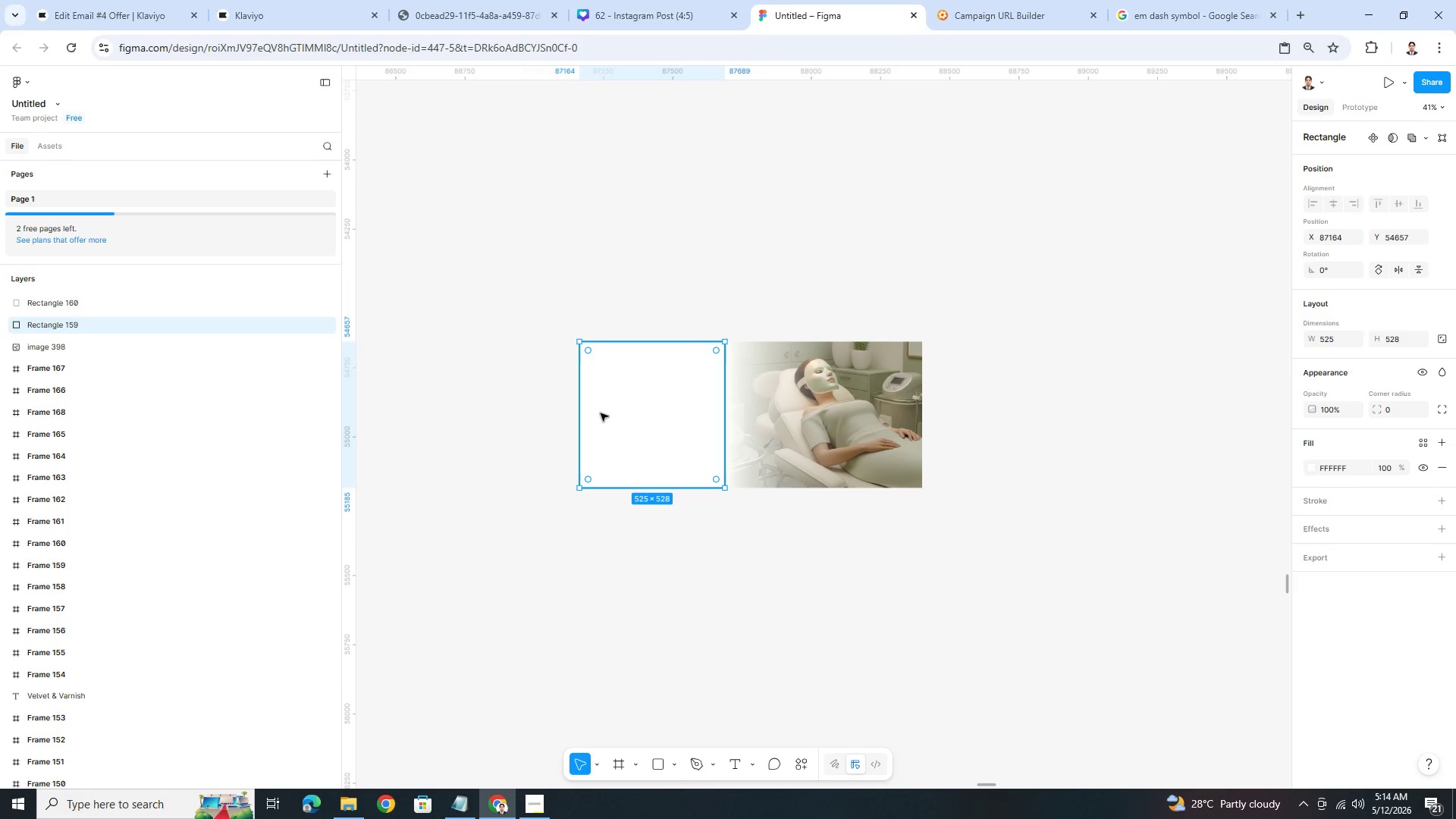 
left_click([673, 535])
 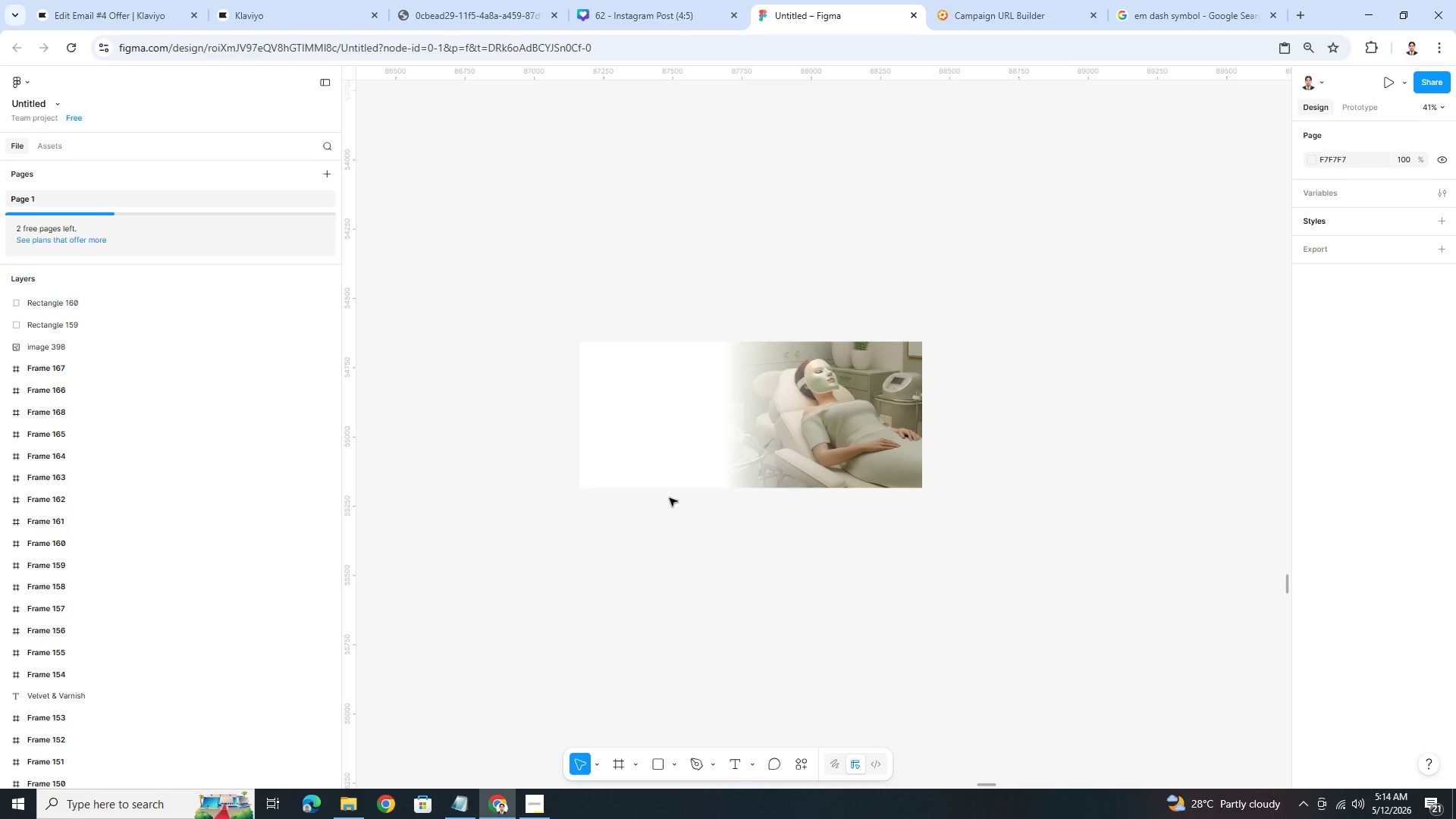 
left_click([636, 439])
 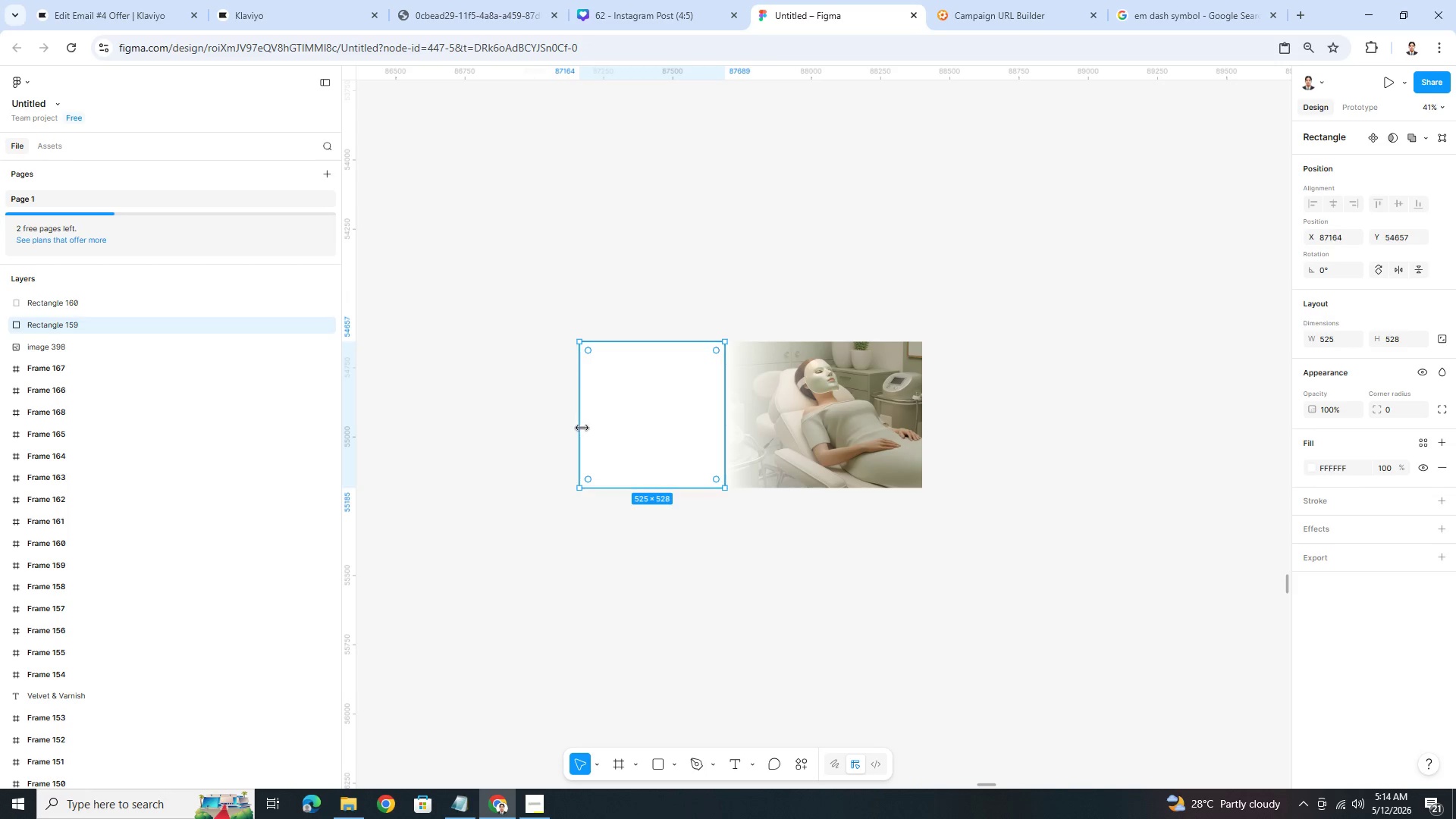 
left_click_drag(start_coordinate=[582, 427], to_coordinate=[613, 430])
 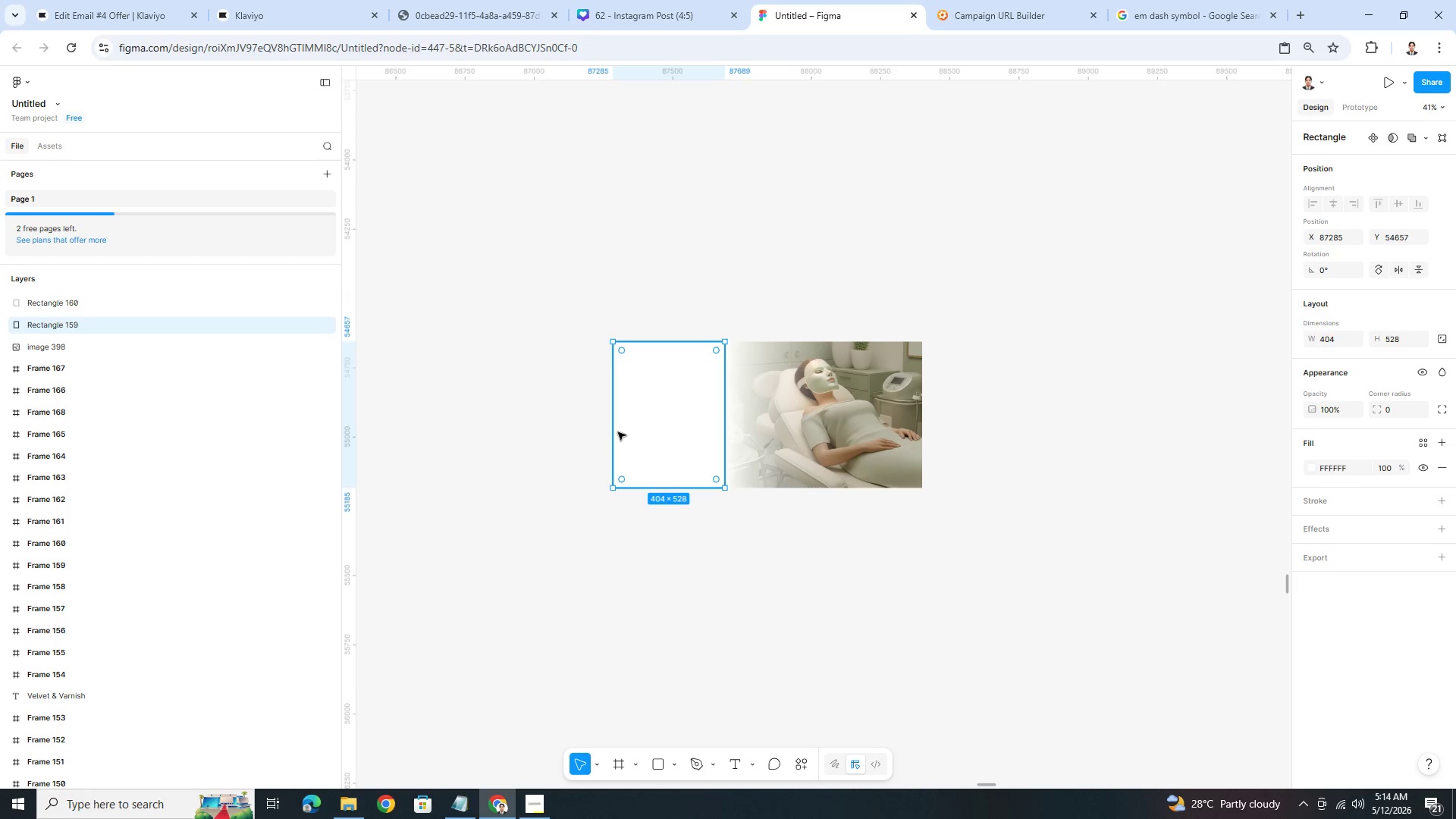 
left_click_drag(start_coordinate=[613, 429], to_coordinate=[603, 426])
 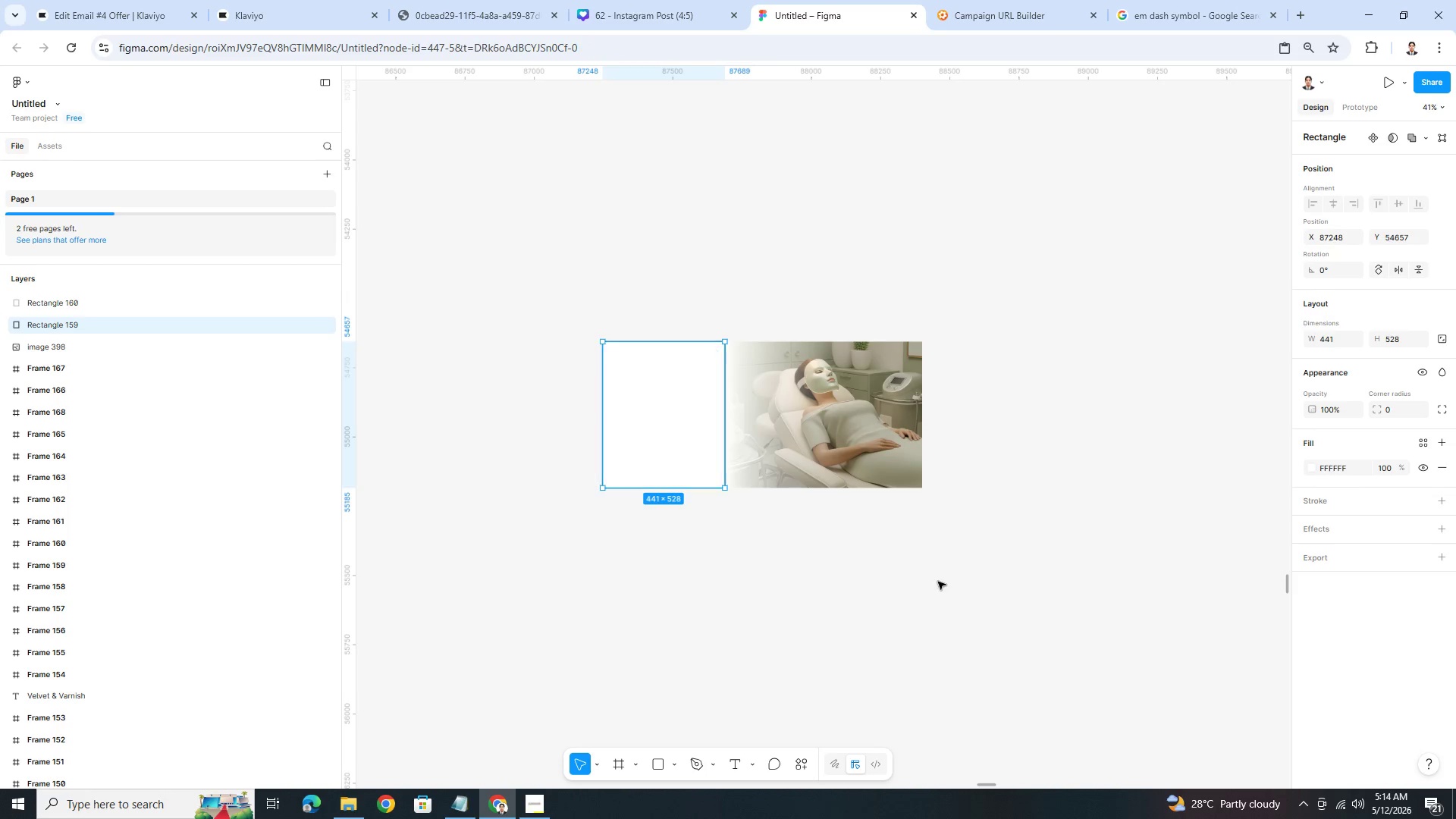 
left_click([945, 585])
 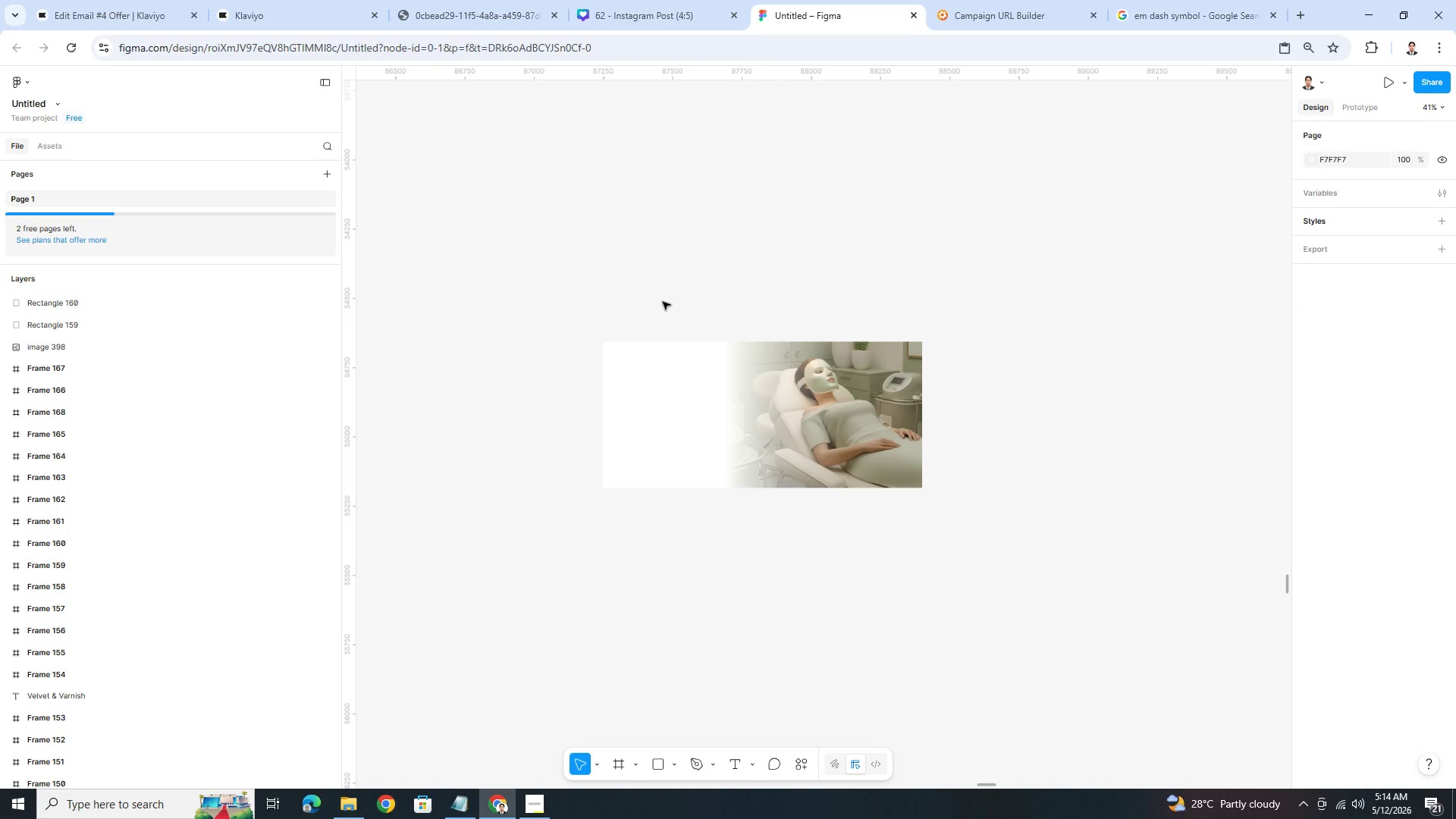 
left_click_drag(start_coordinate=[650, 300], to_coordinate=[980, 532])
 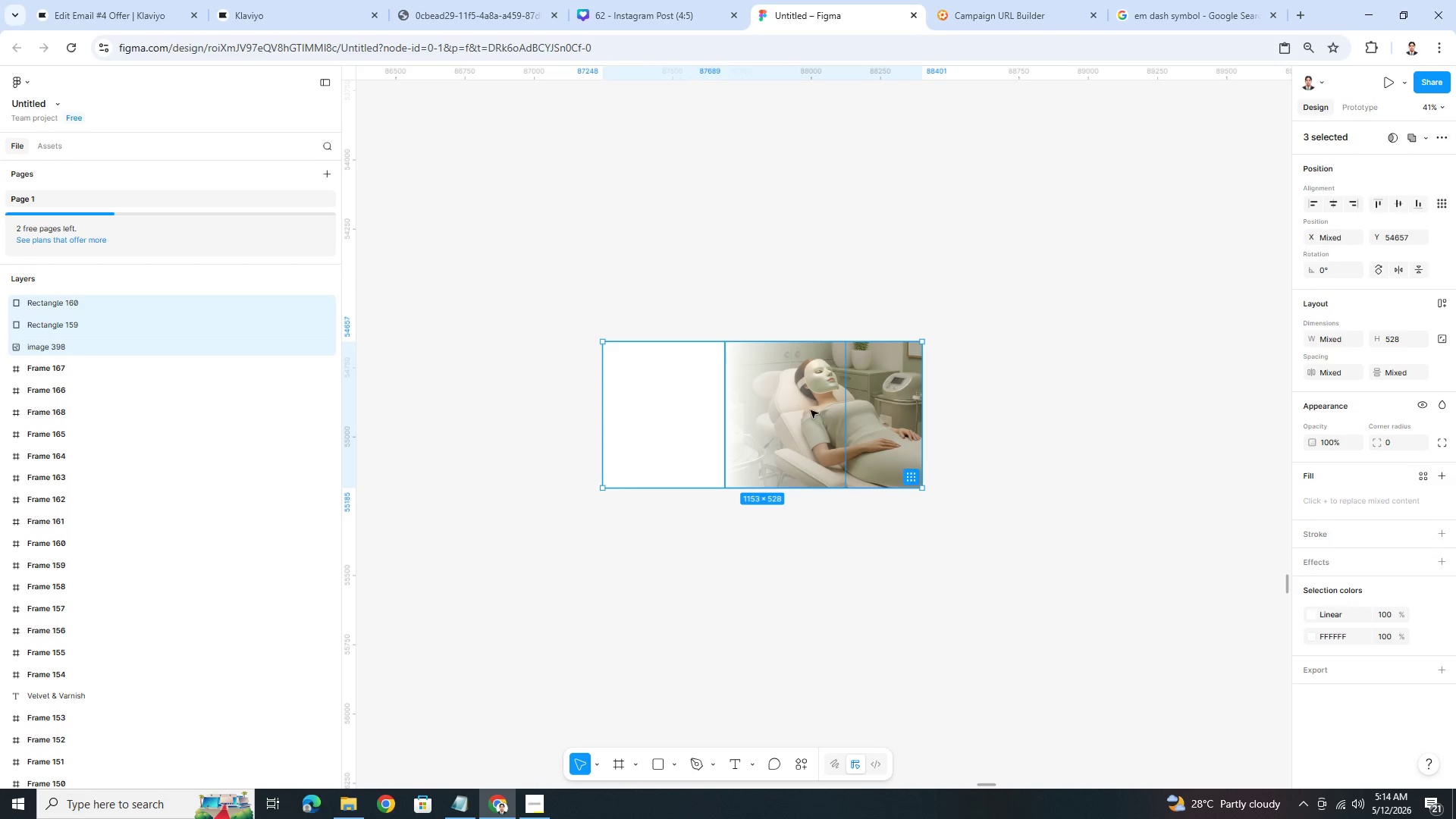 
right_click([807, 402])
 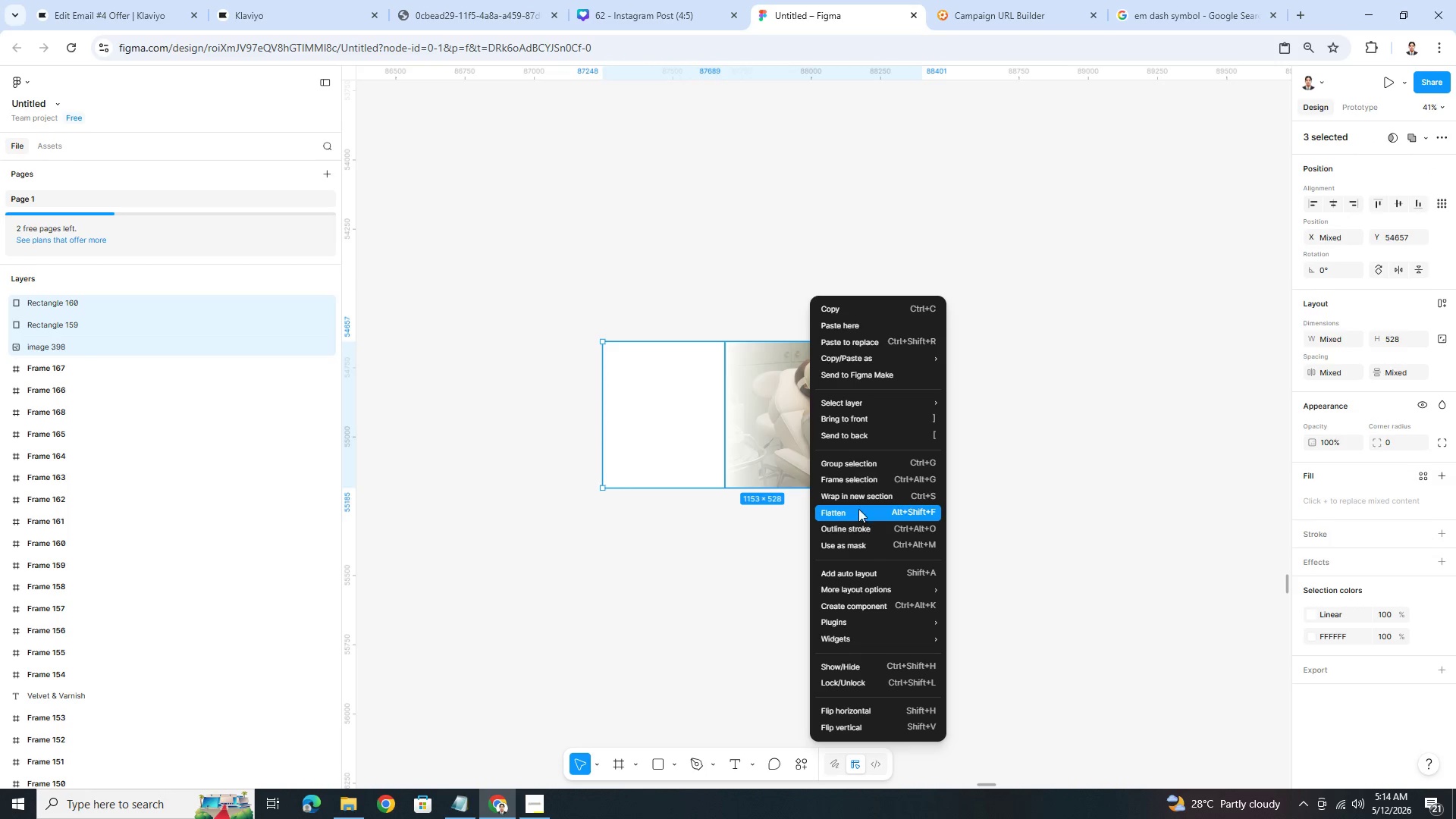 
left_click([844, 474])
 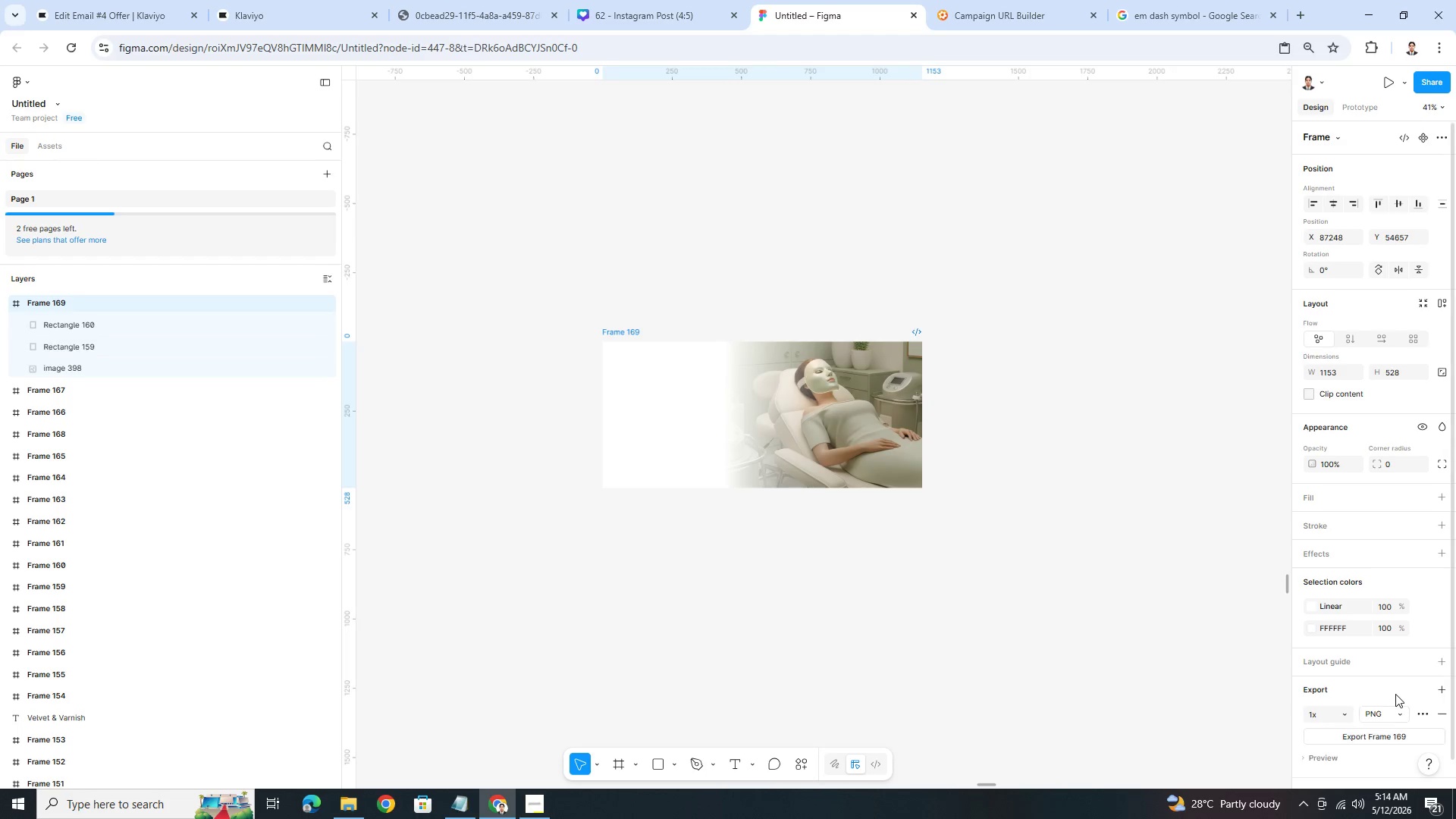 
left_click([1376, 733])
 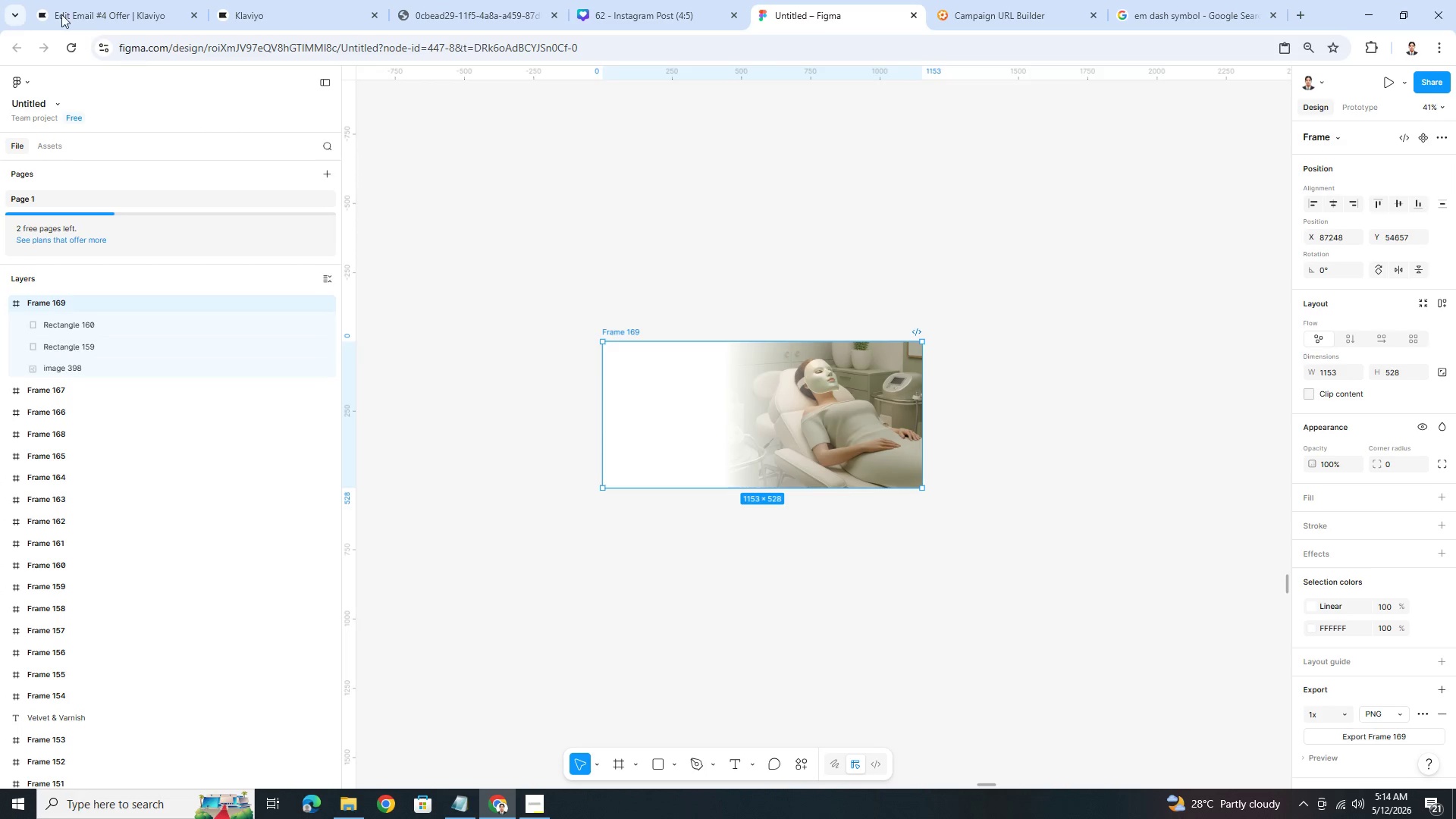 
left_click([67, 0])
 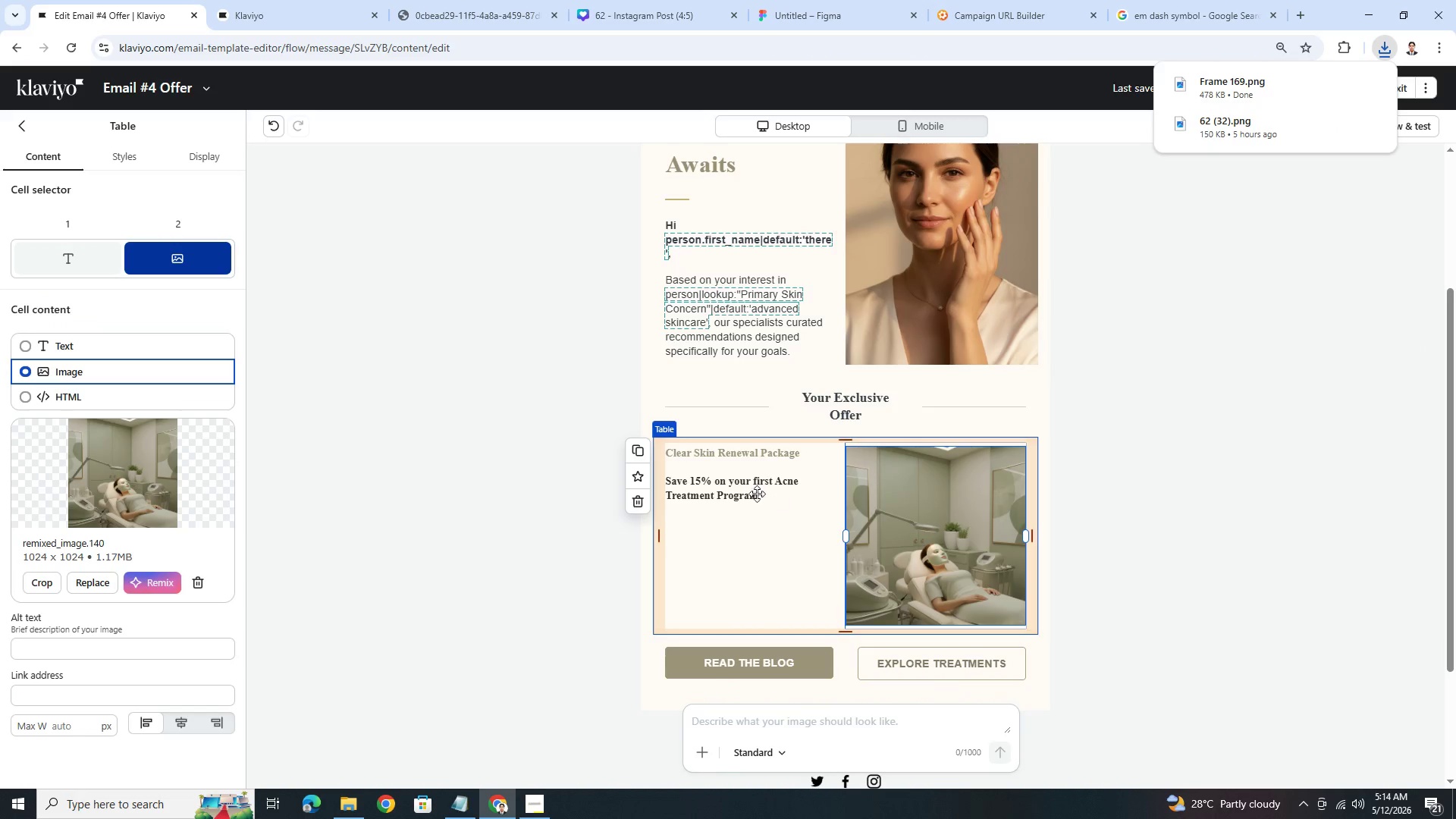 
wait(5.5)
 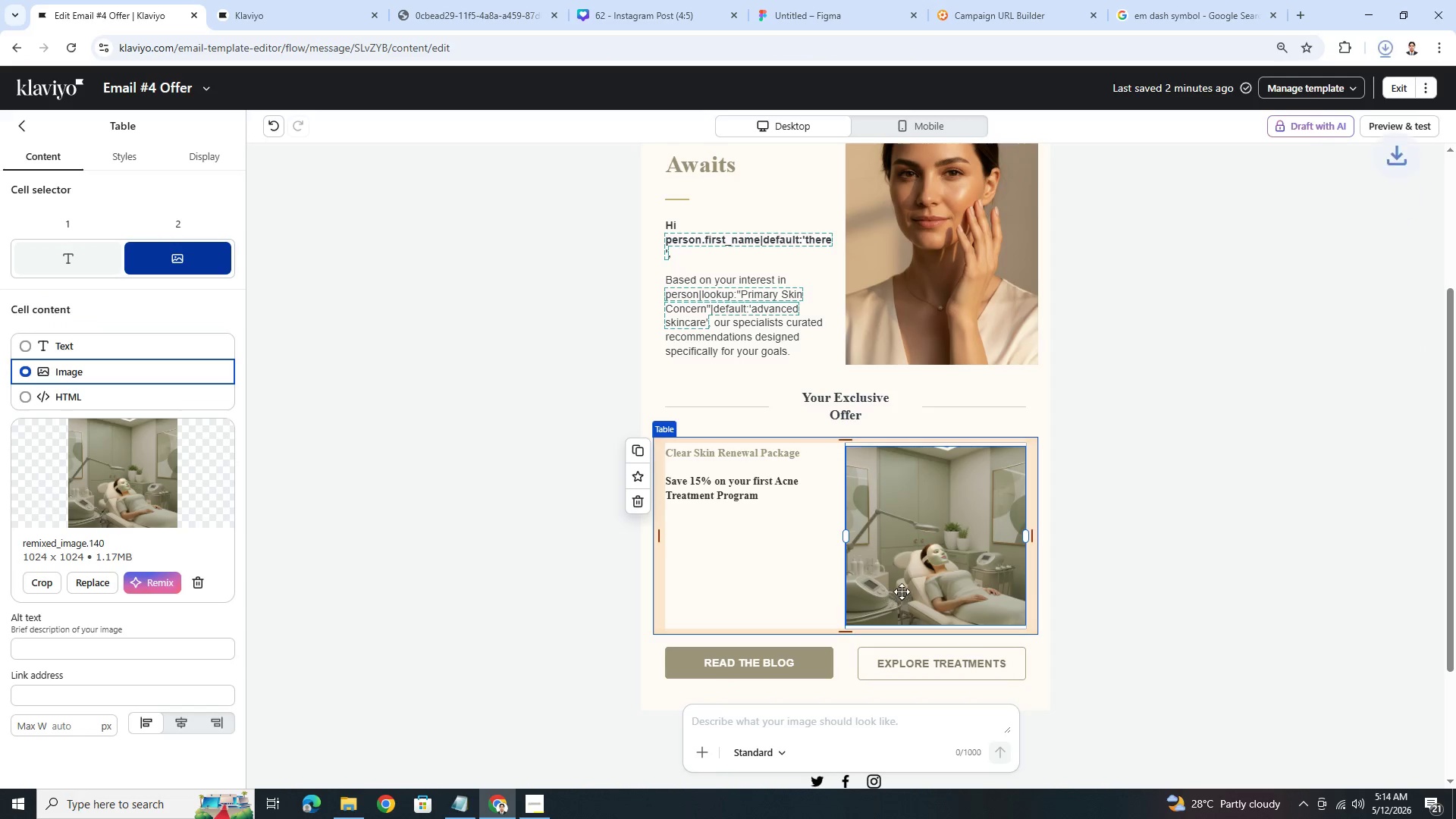 
left_click([718, 491])
 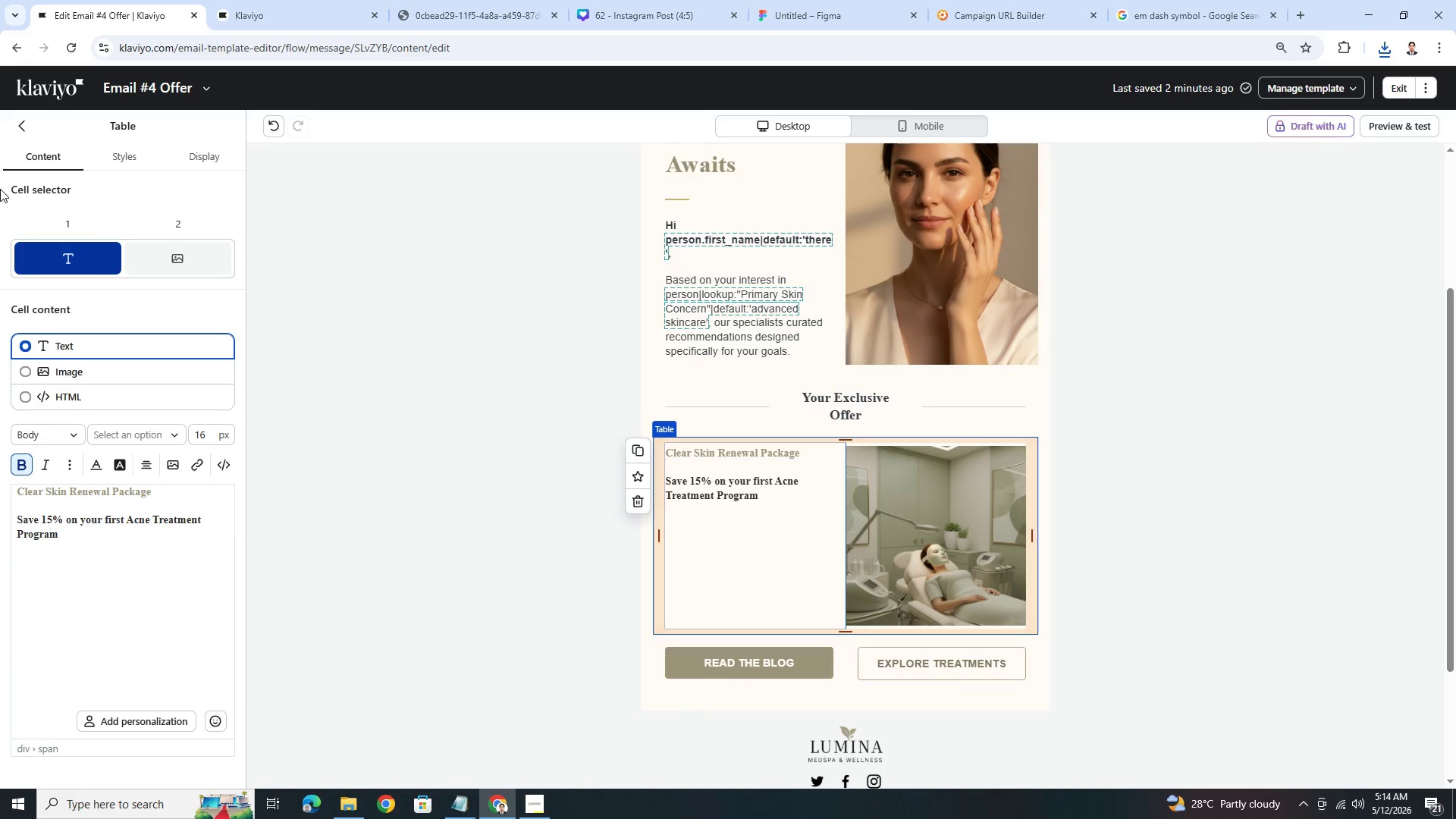 
left_click([17, 126])
 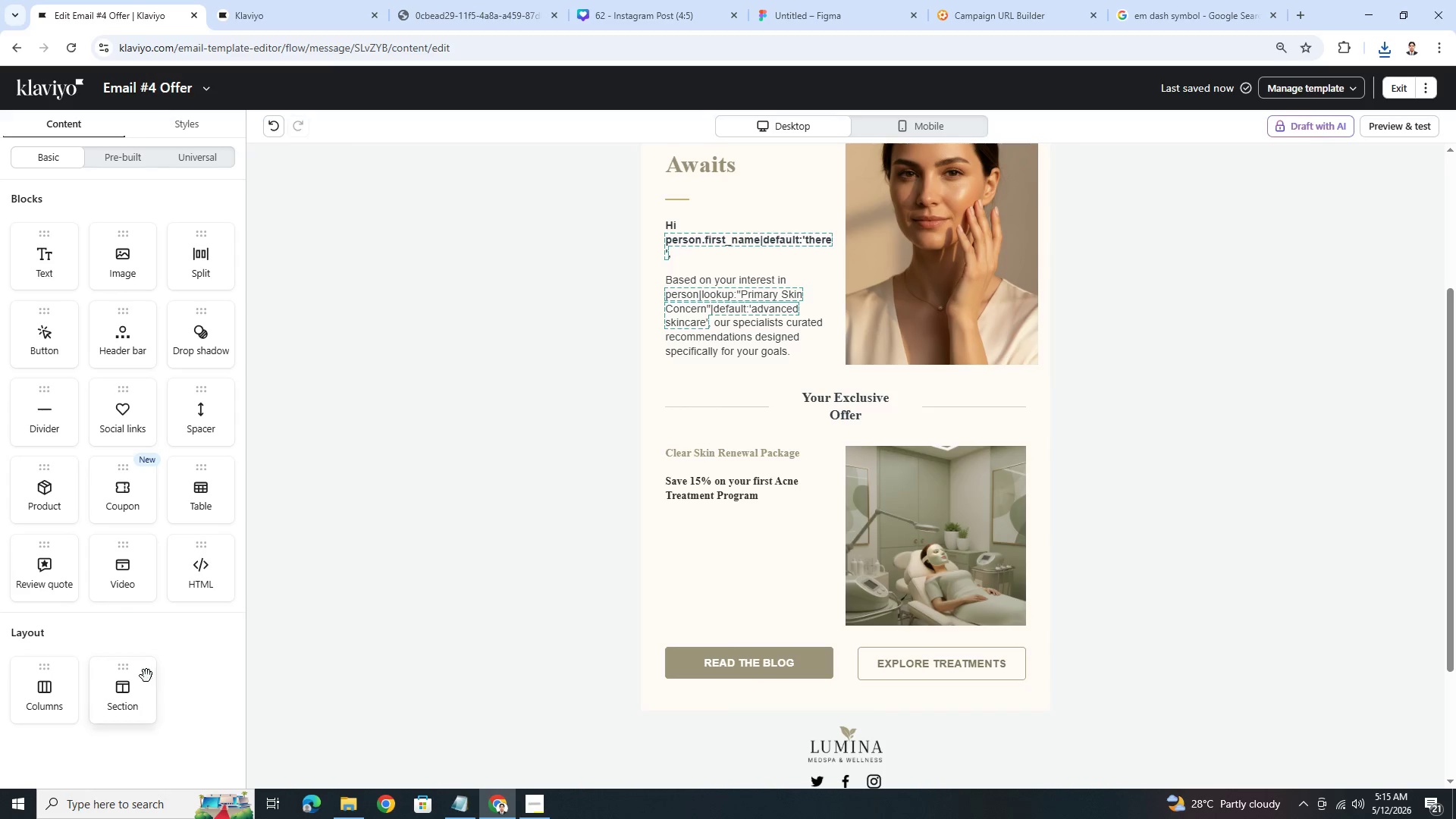 
wait(10.98)
 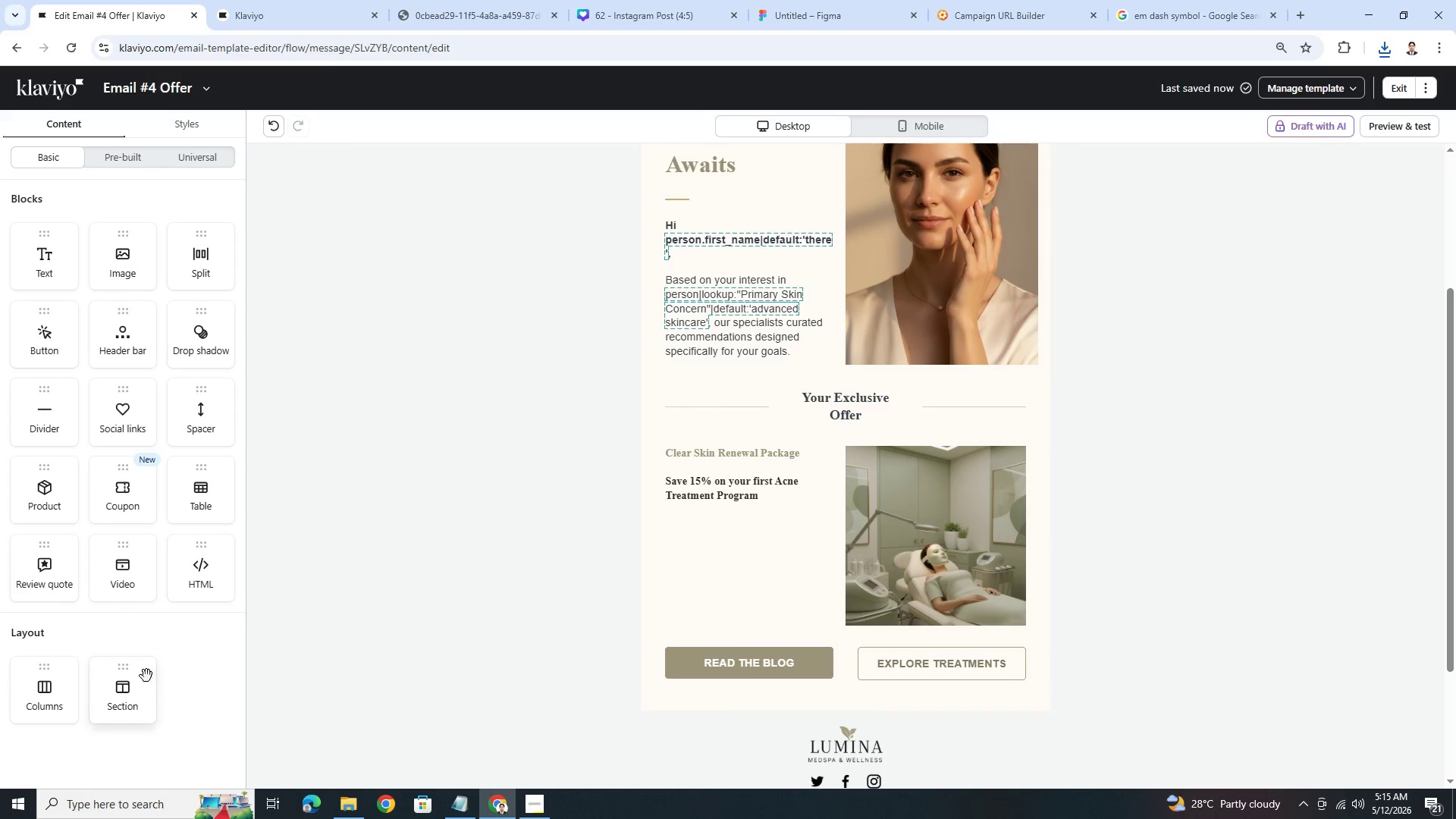 
left_click_drag(start_coordinate=[39, 265], to_coordinate=[717, 548])
 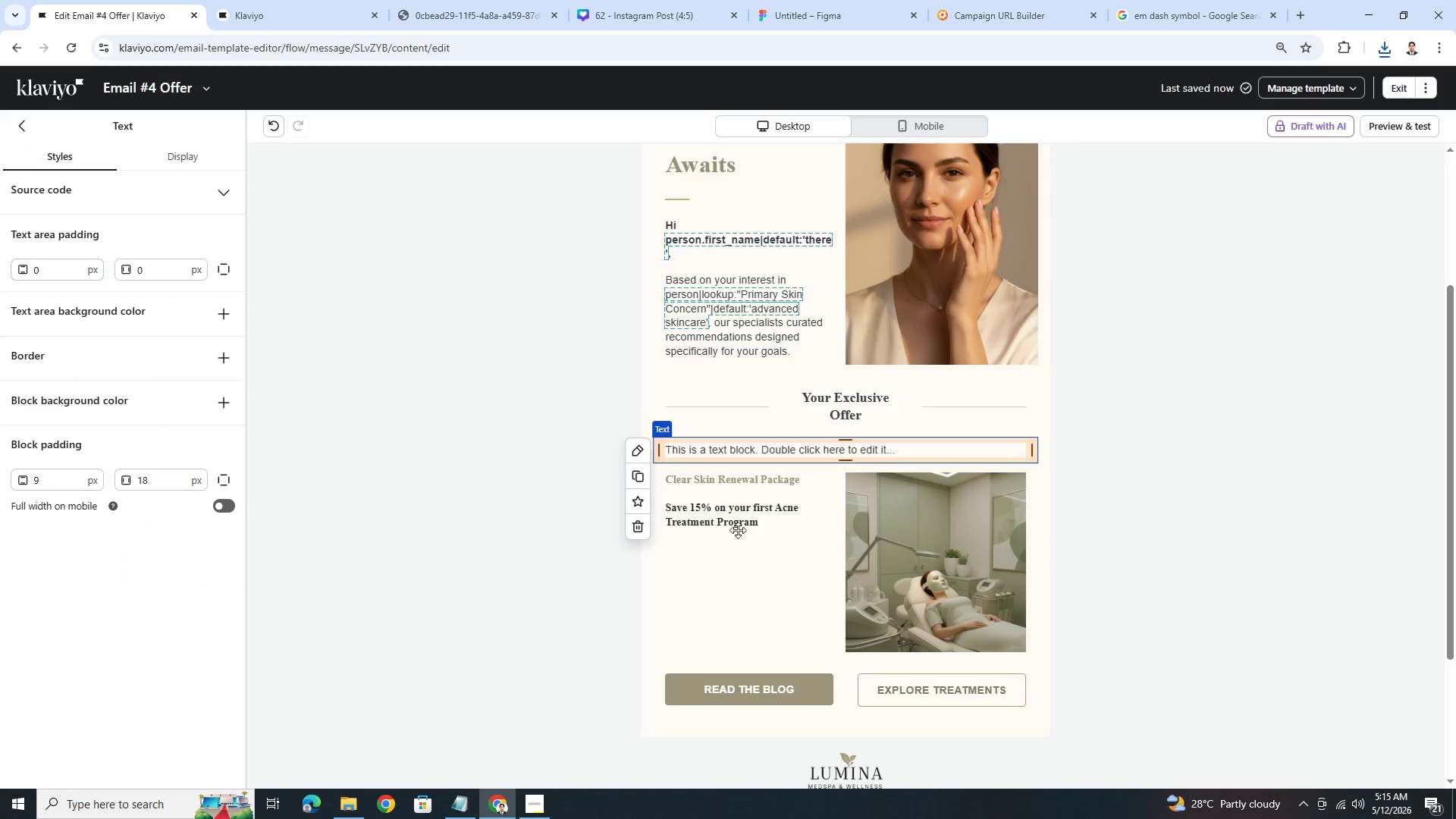 
left_click([759, 507])
 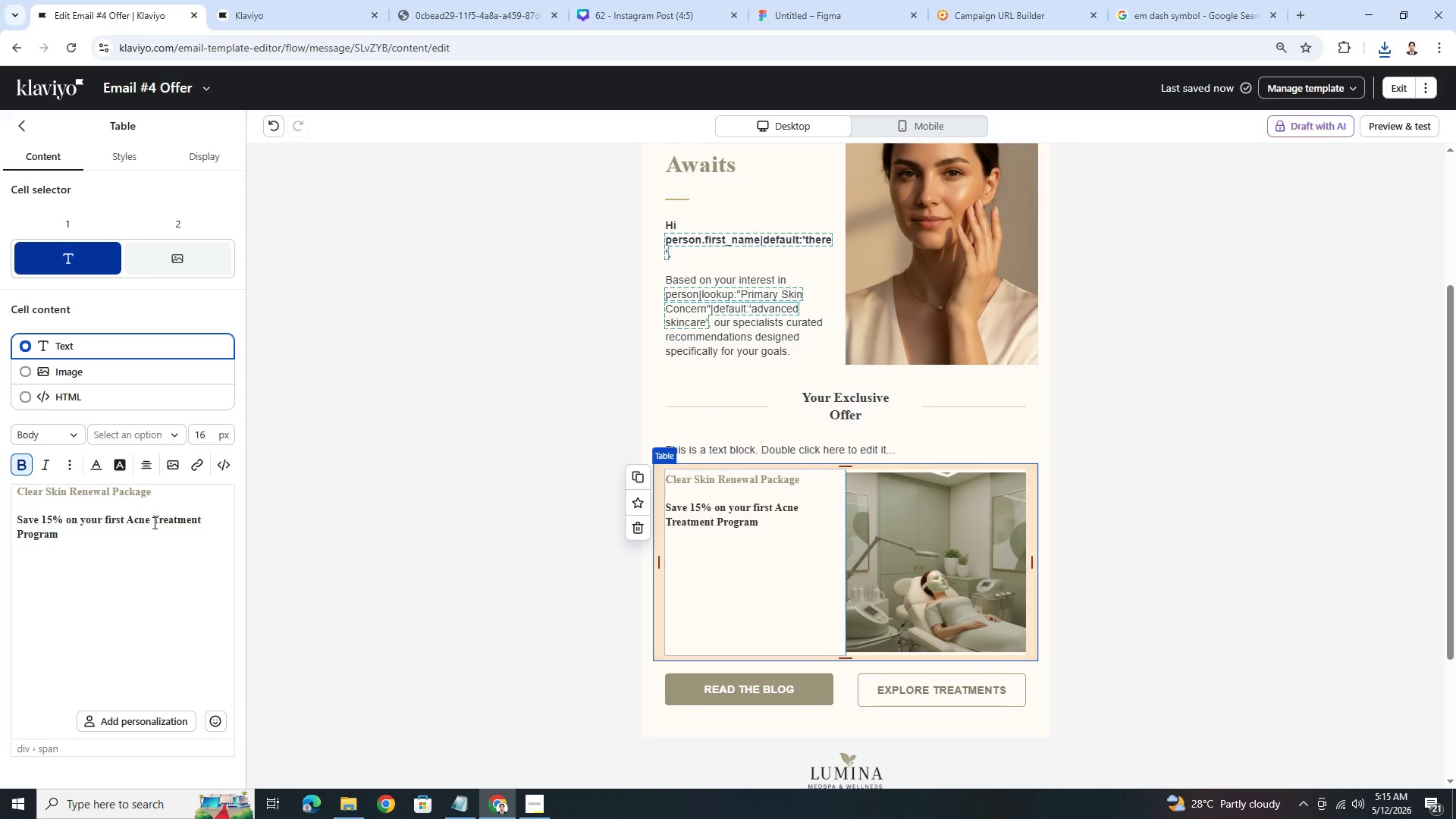 
left_click_drag(start_coordinate=[146, 541], to_coordinate=[0, 484])
 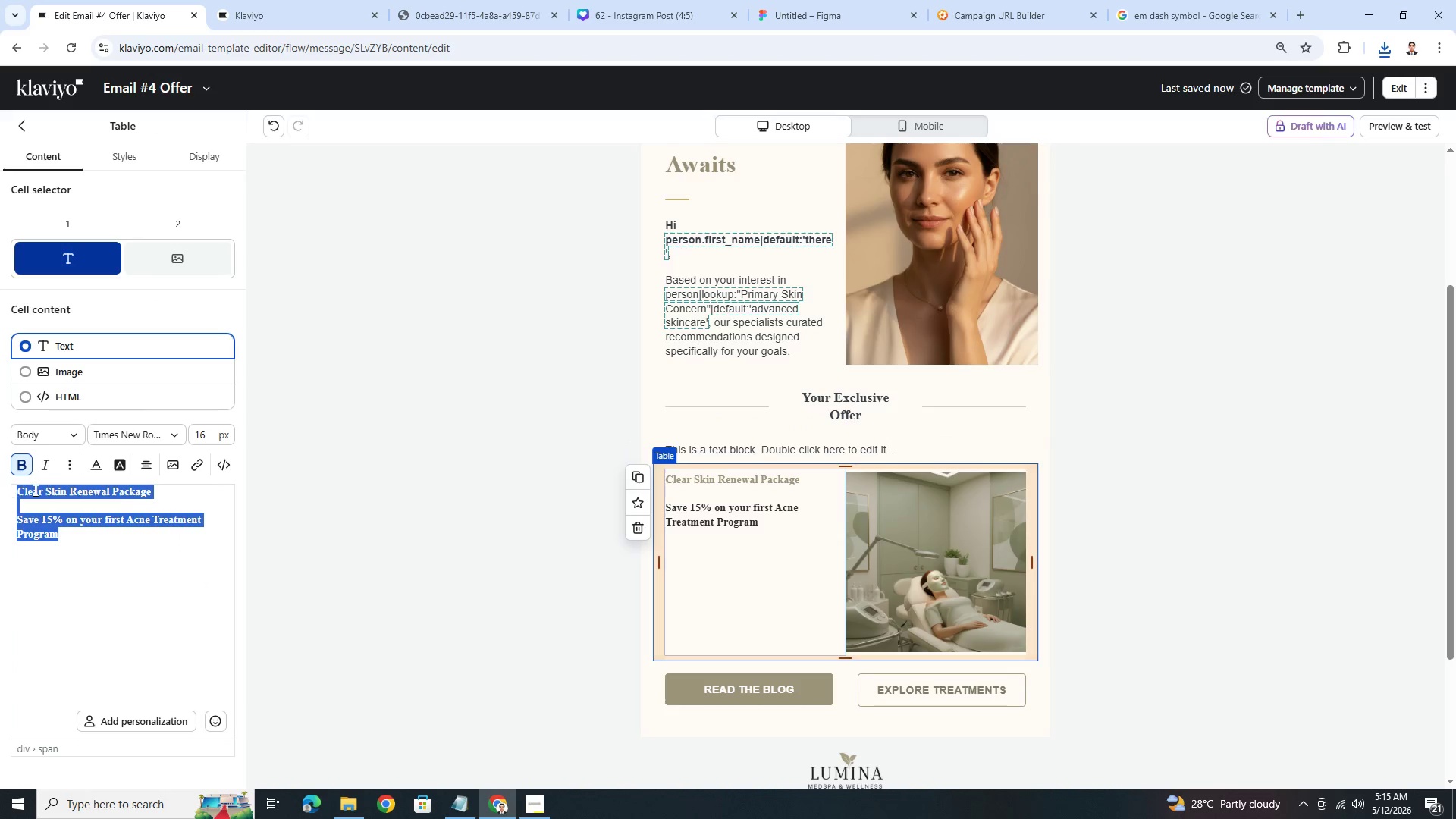 
key(Control+C)
 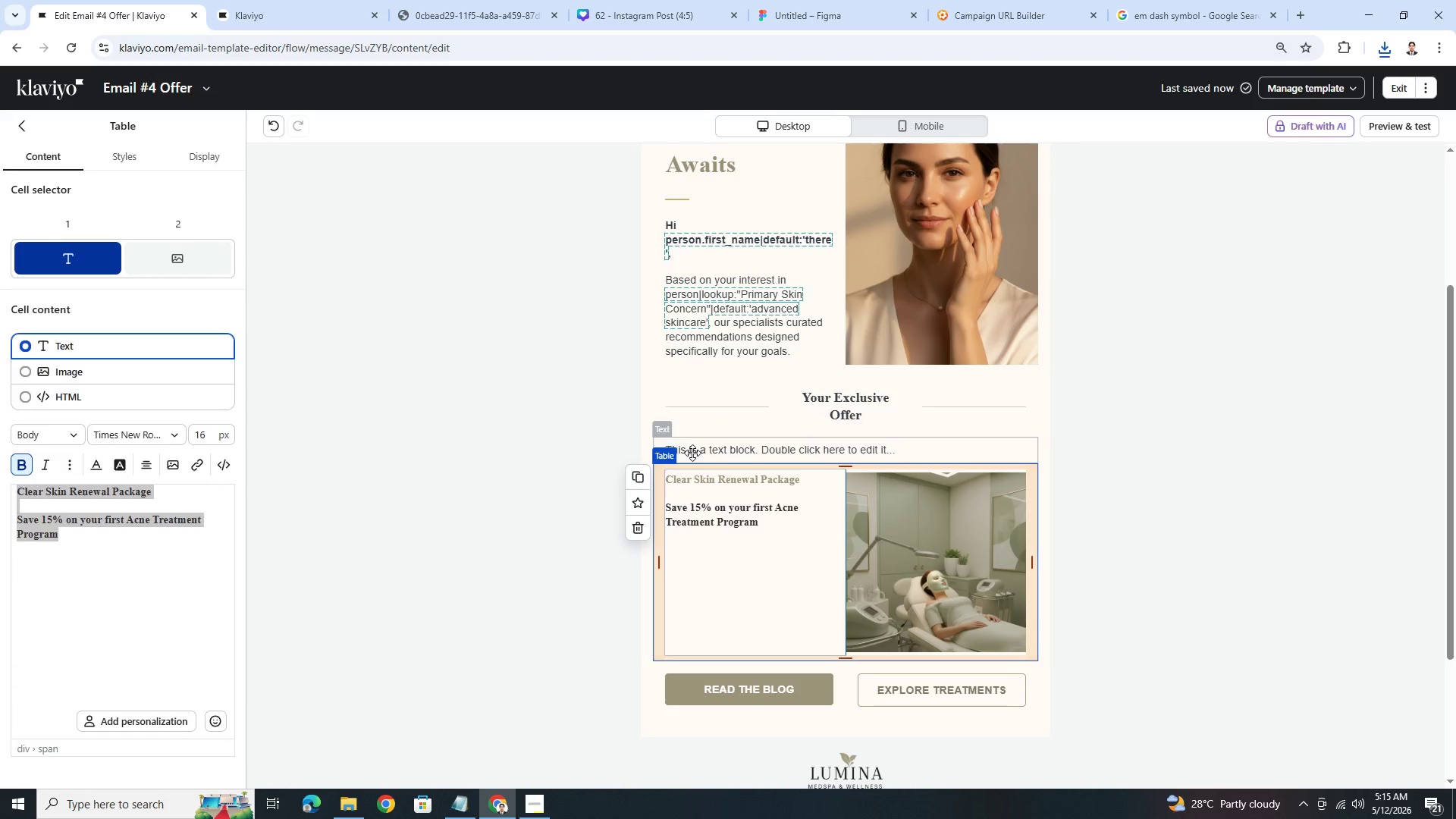 
double_click([692, 453])
 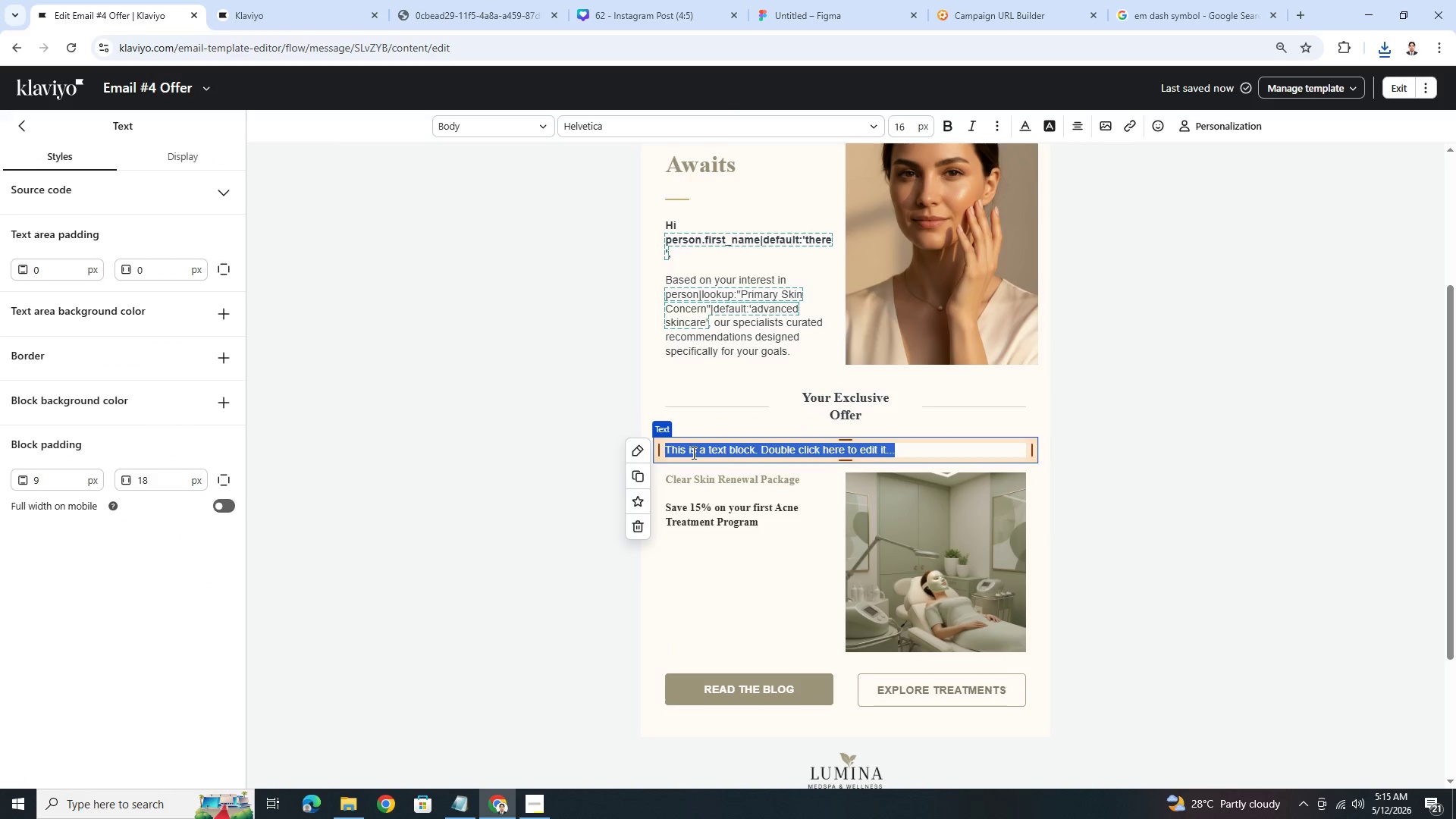 
key(Control+ControlLeft)
 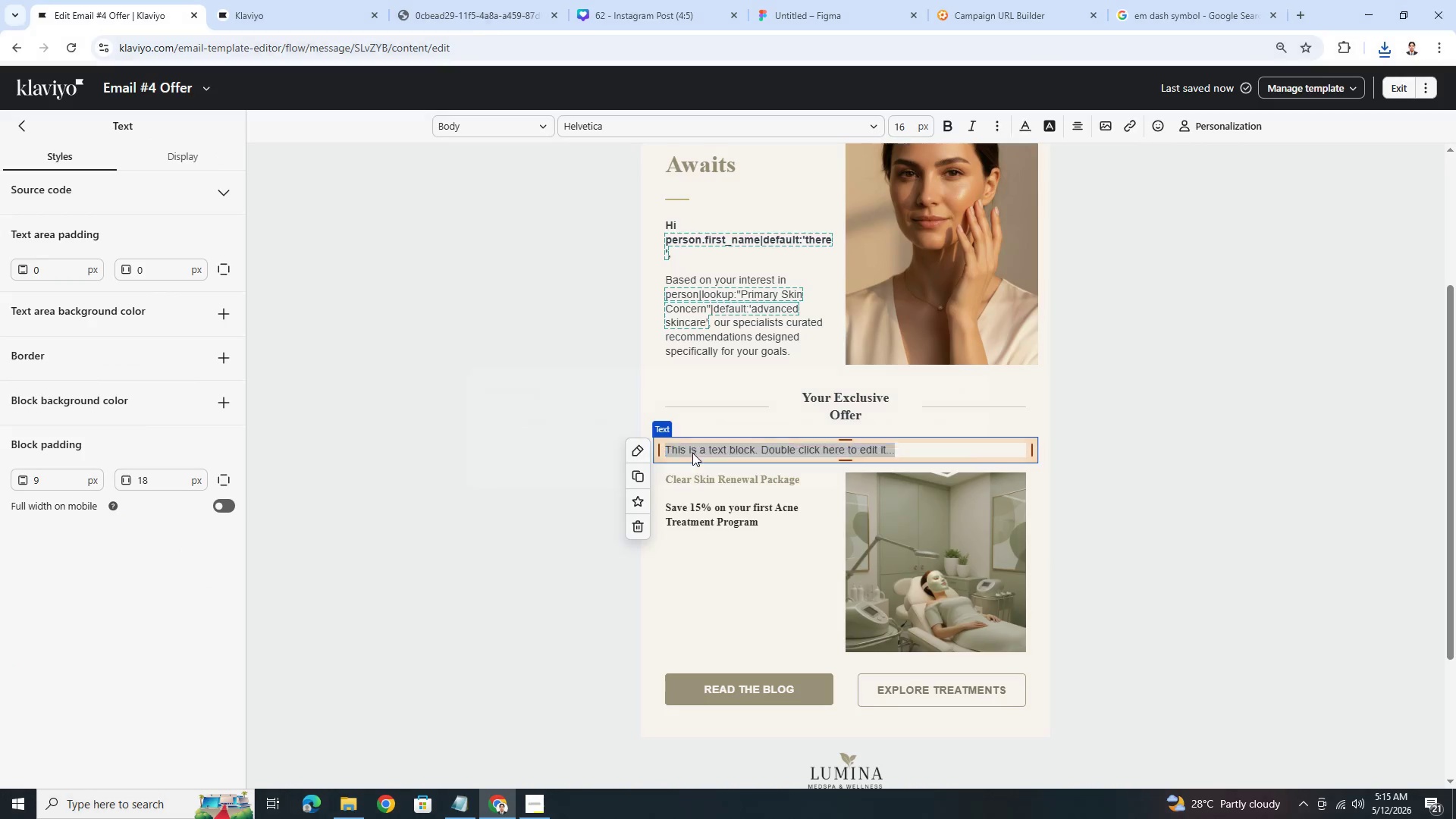 
key(Control+V)
 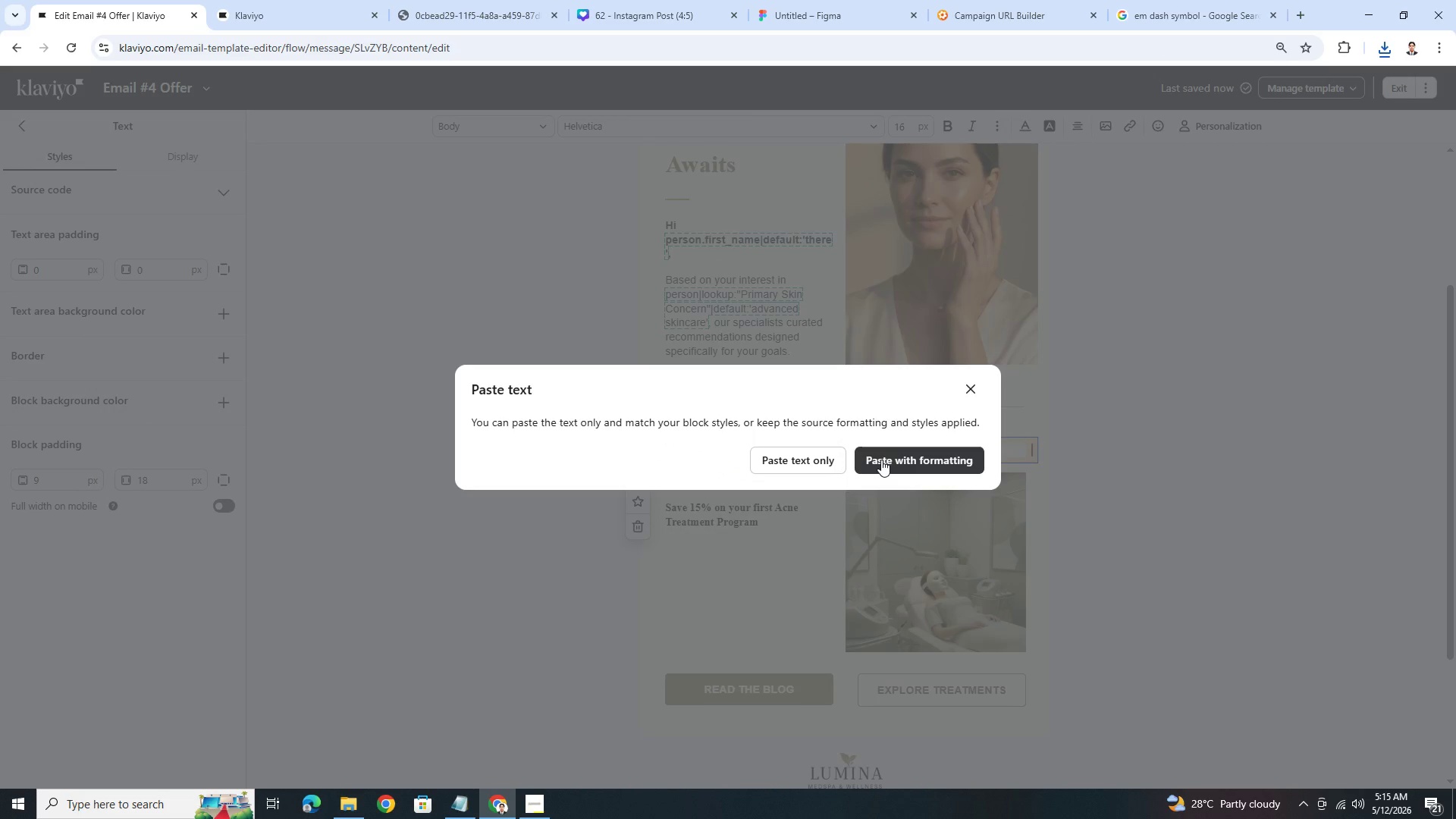 
left_click([881, 460])
 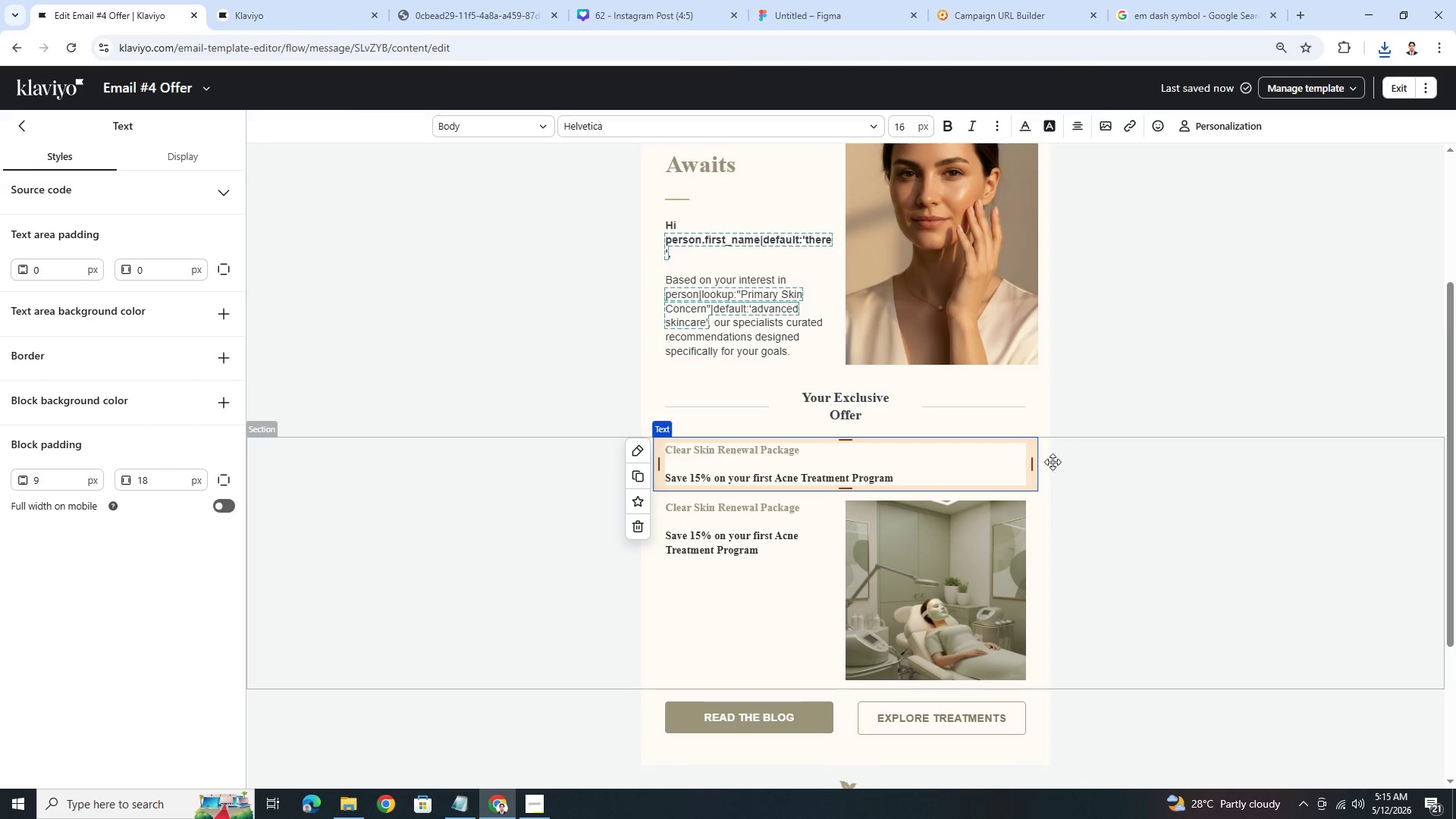 
double_click([970, 459])
 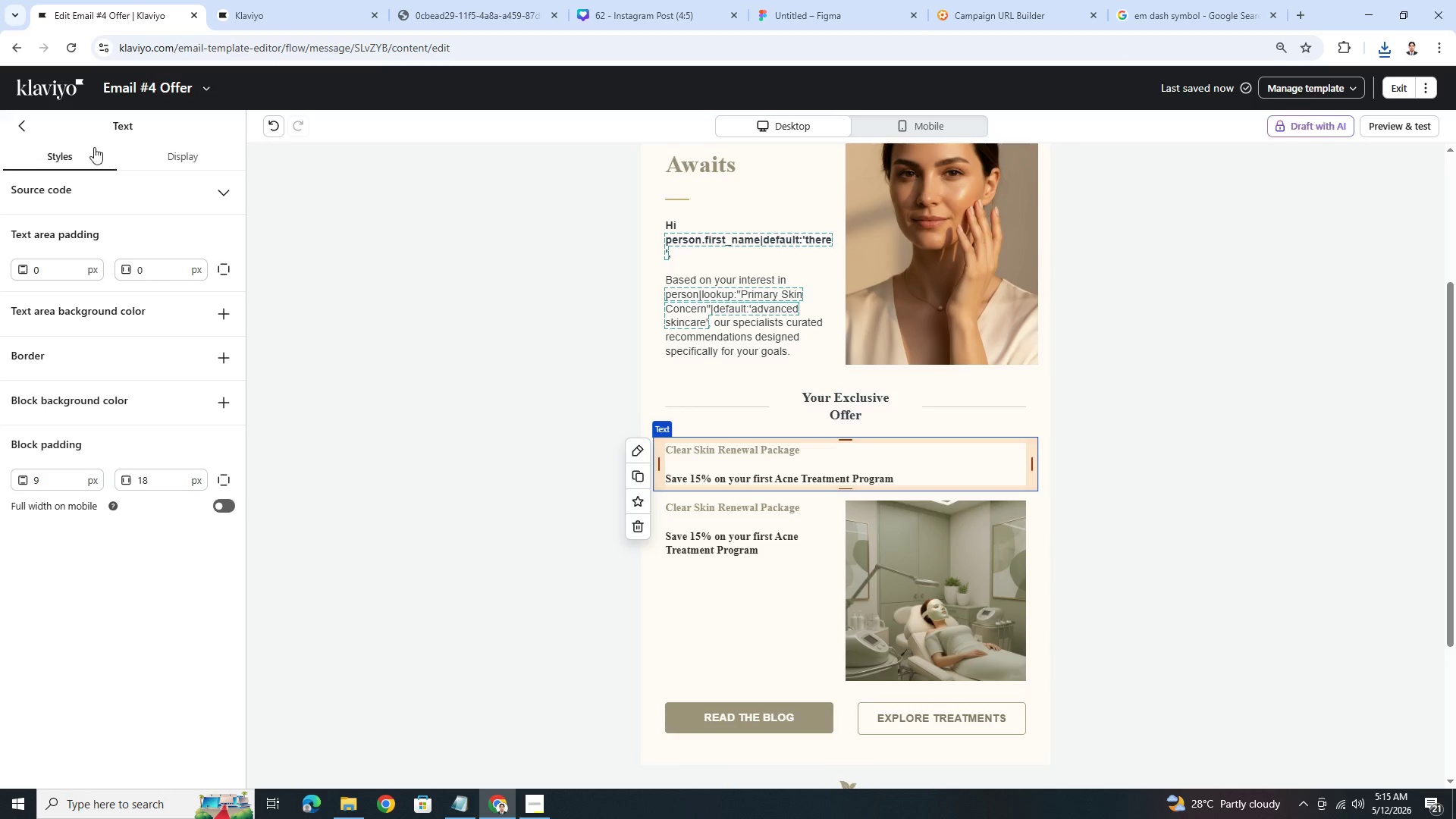 
left_click([27, 123])
 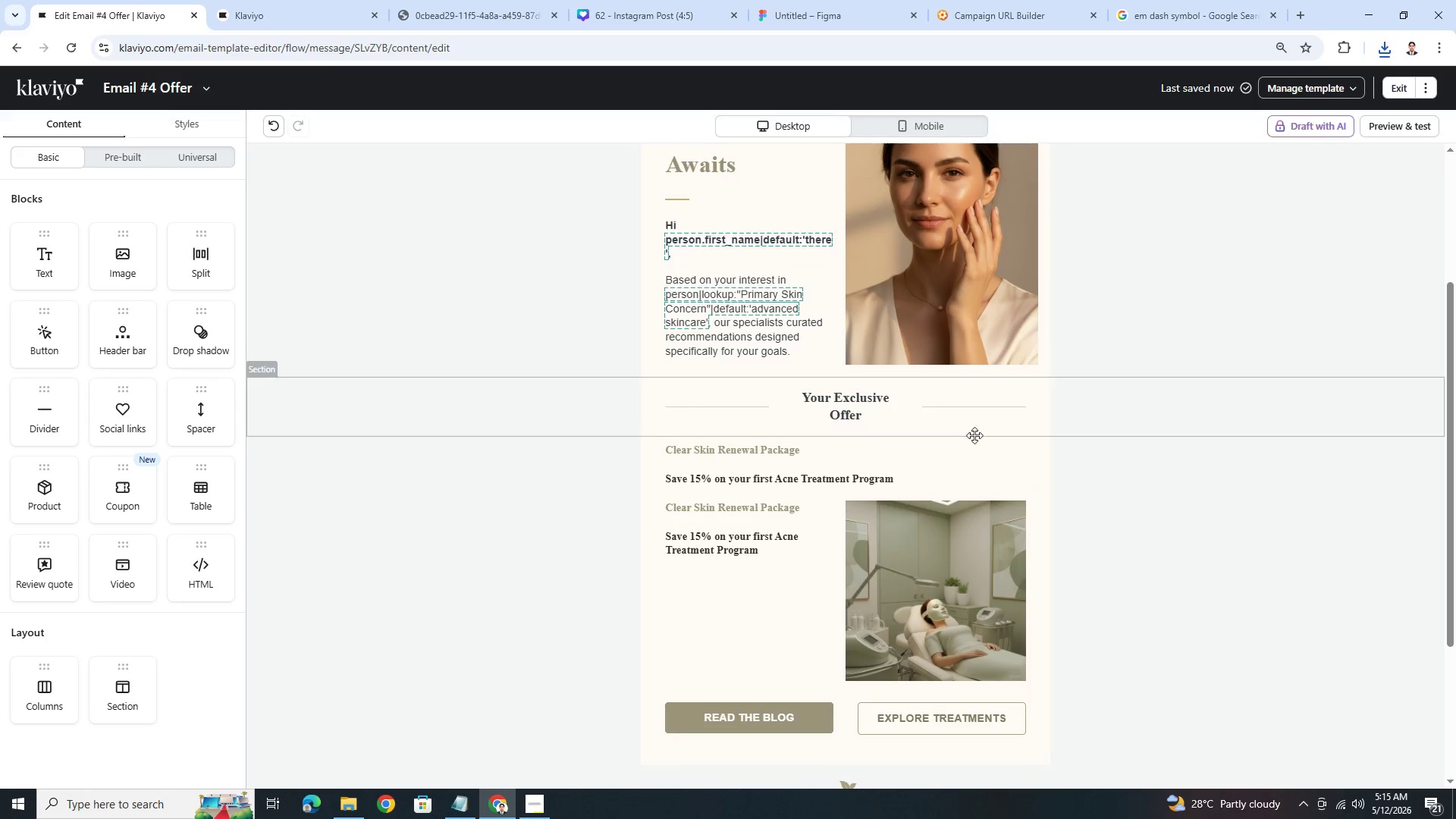 
left_click([971, 453])
 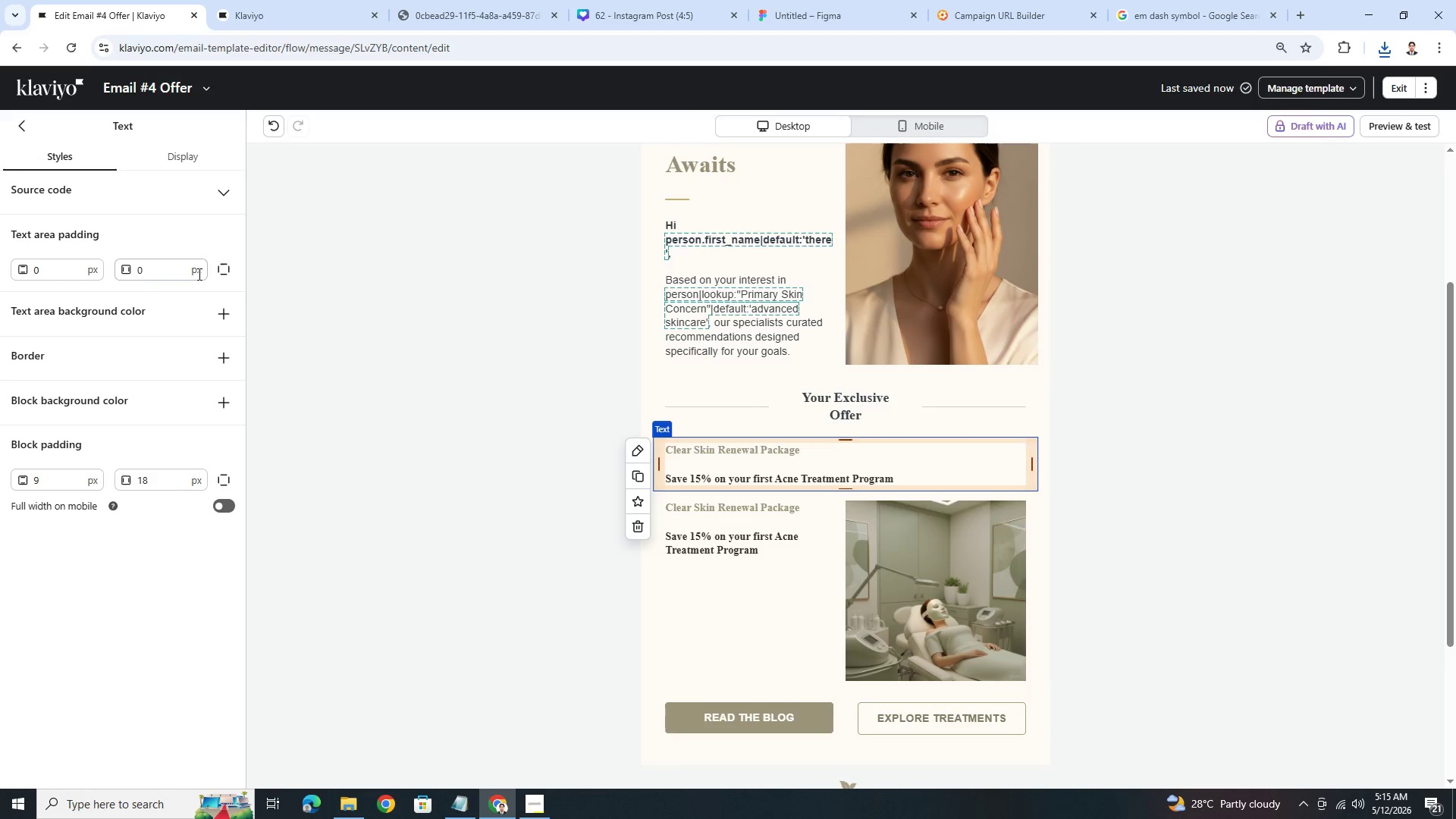 
left_click([222, 315])
 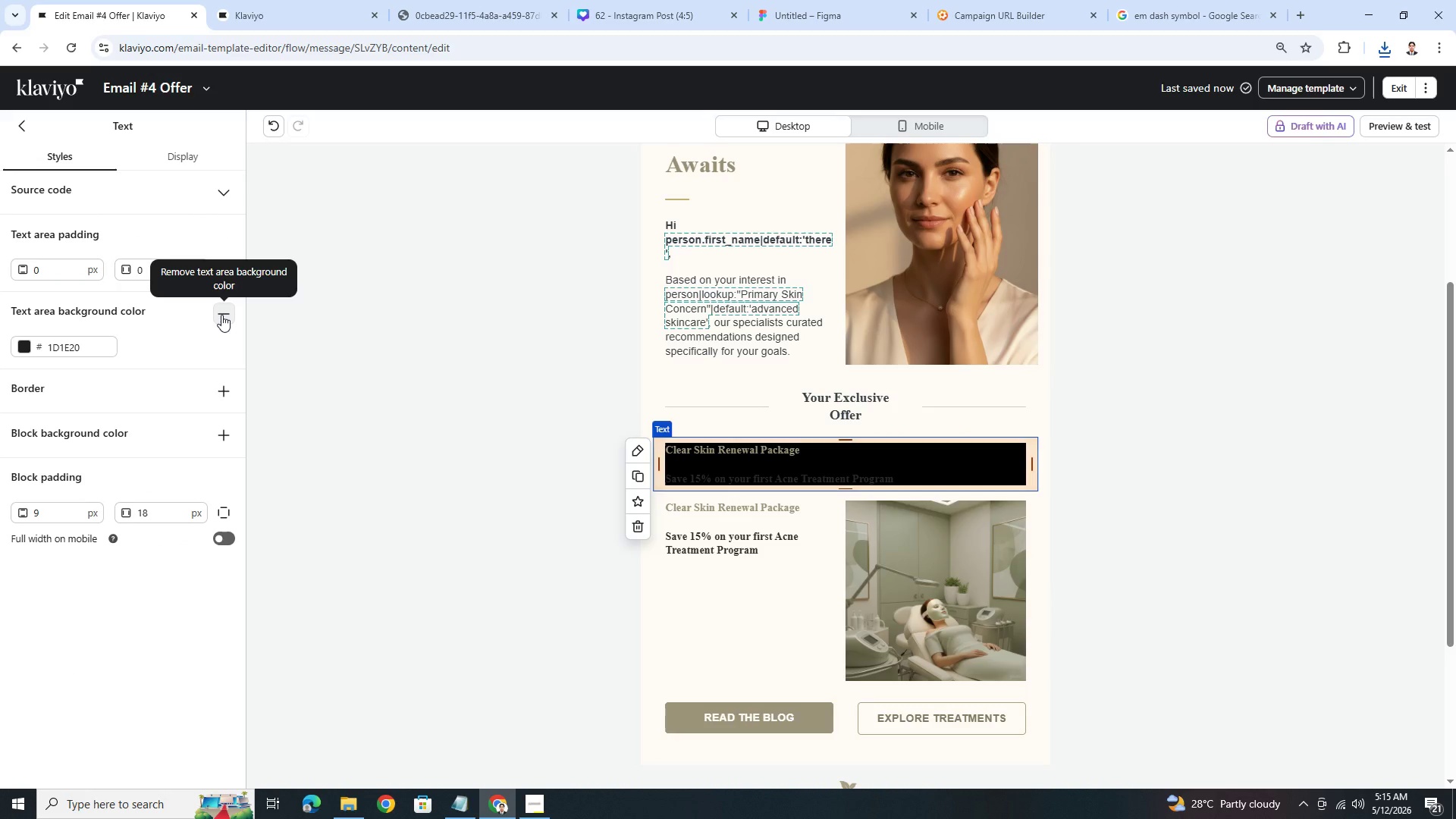 
left_click([221, 315])
 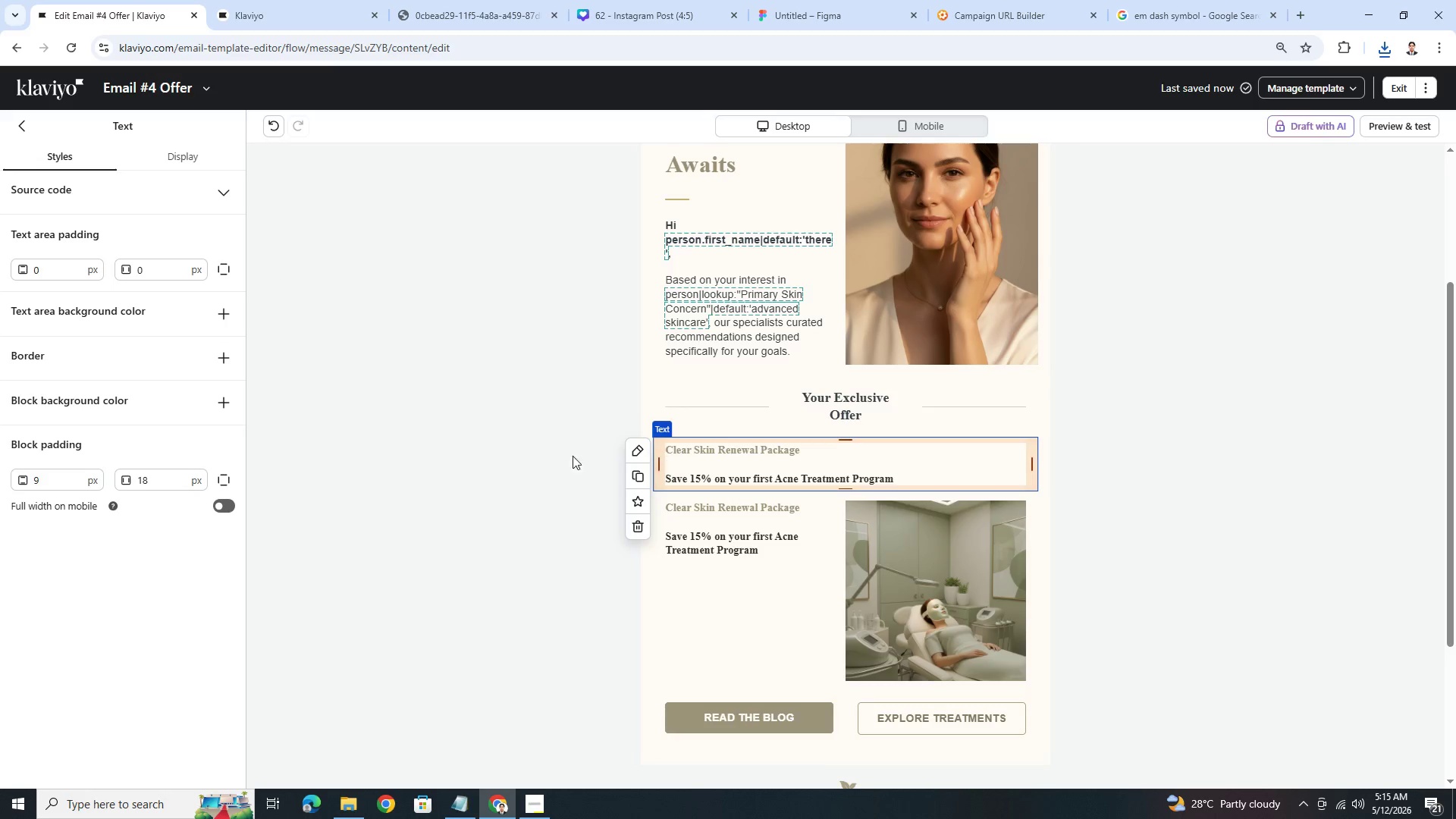 
left_click([842, 457])
 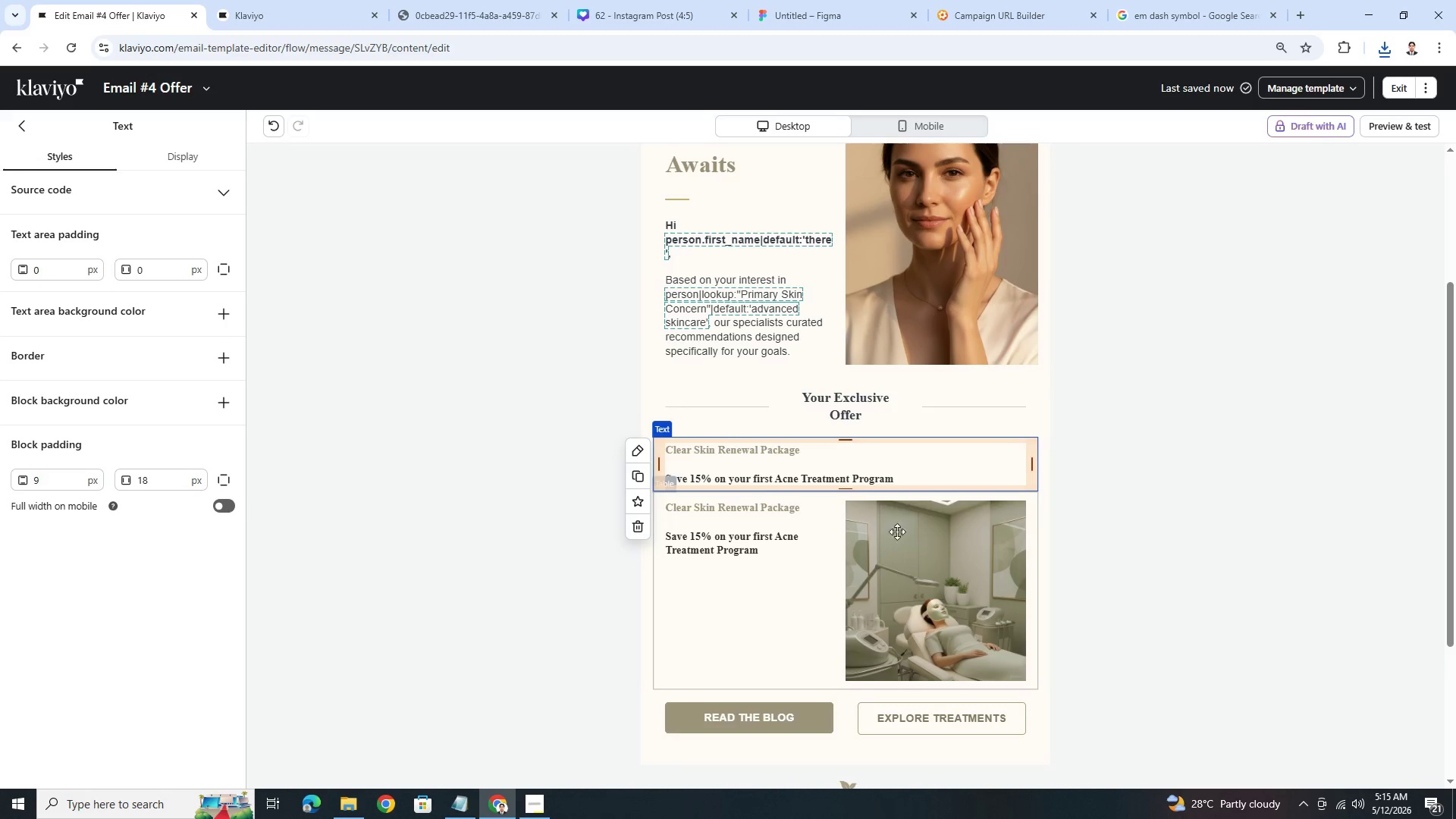 
left_click([556, 468])
 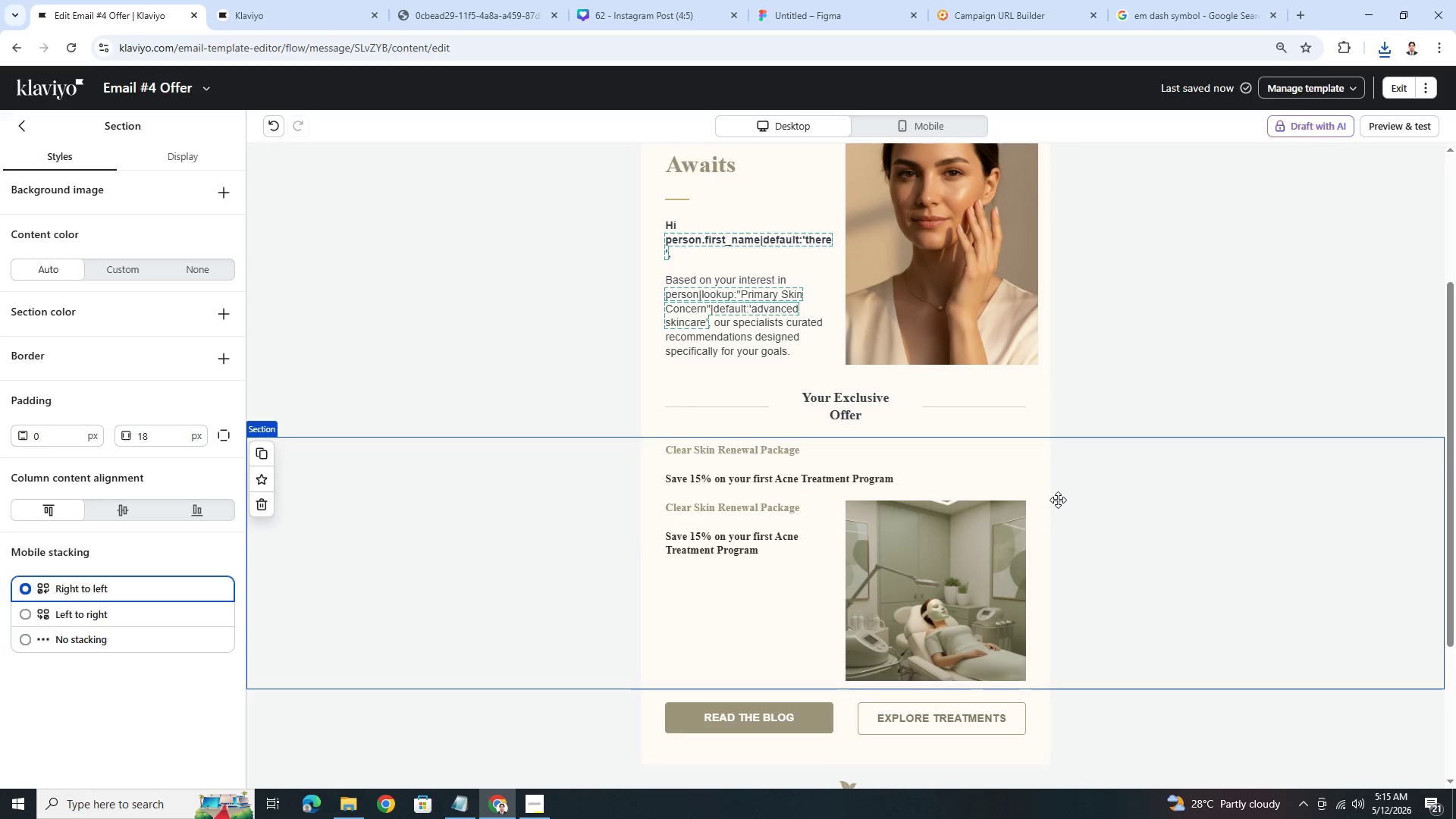 
left_click([952, 456])
 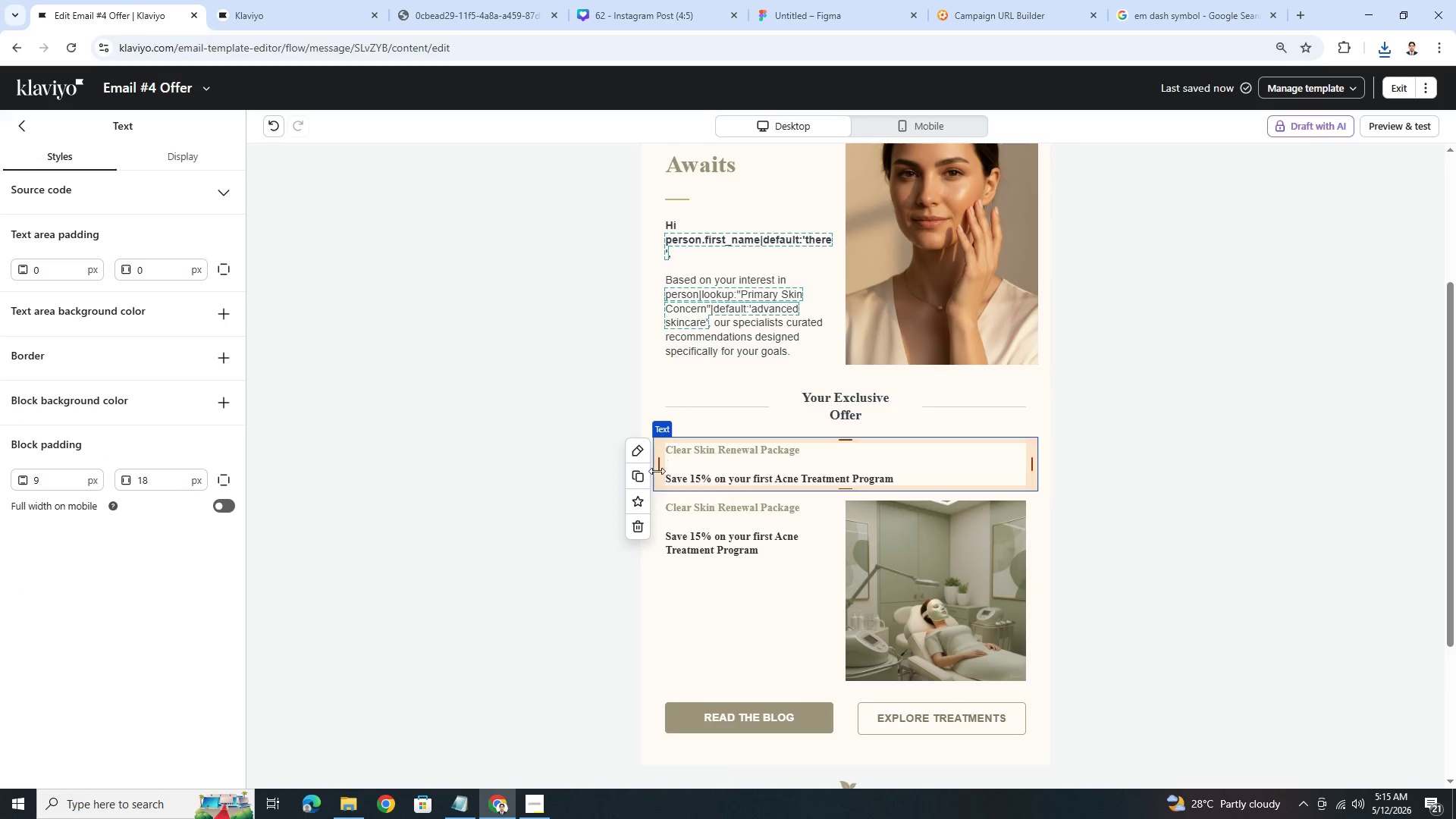 
left_click([504, 474])
 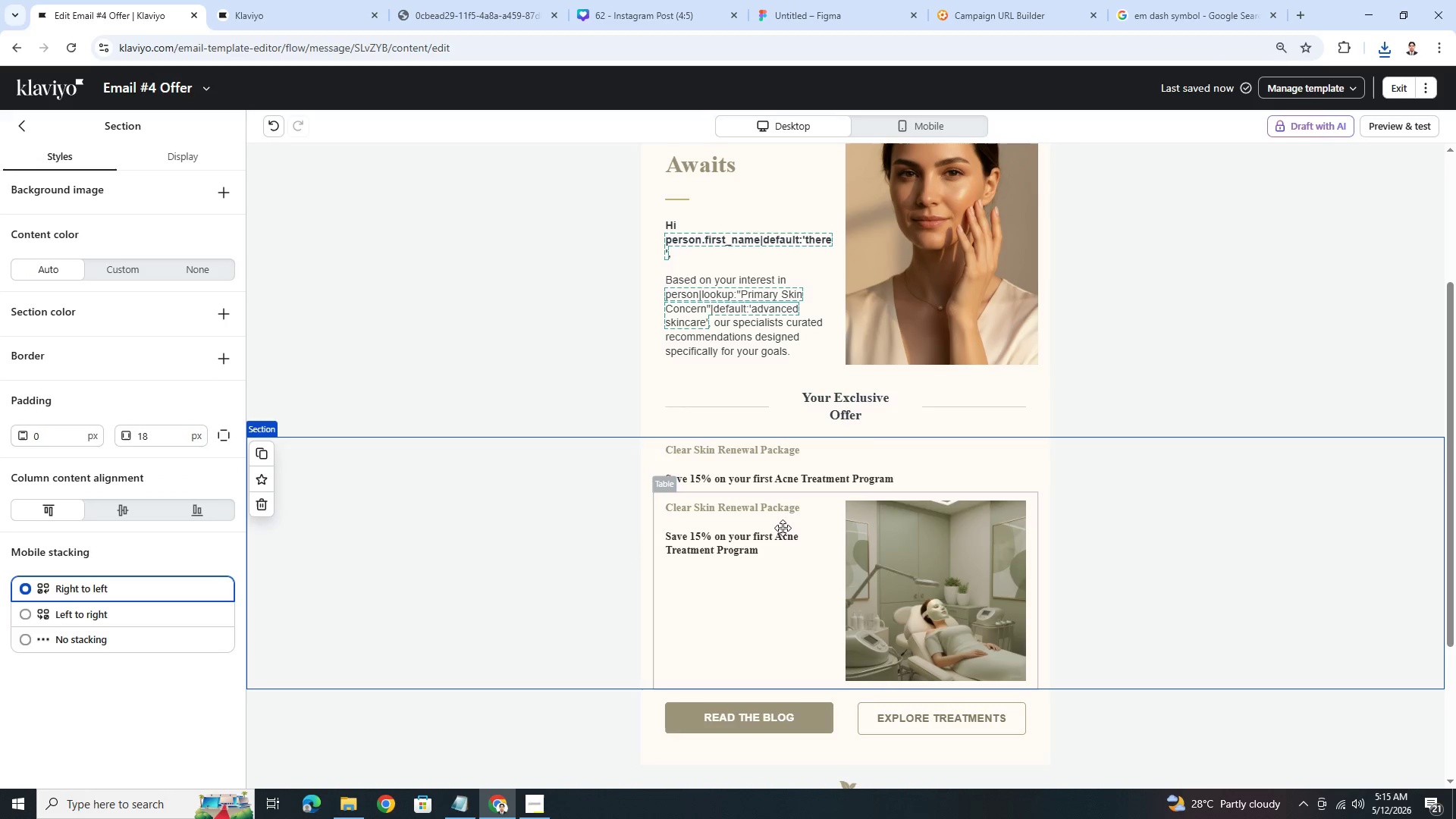 
left_click([877, 556])
 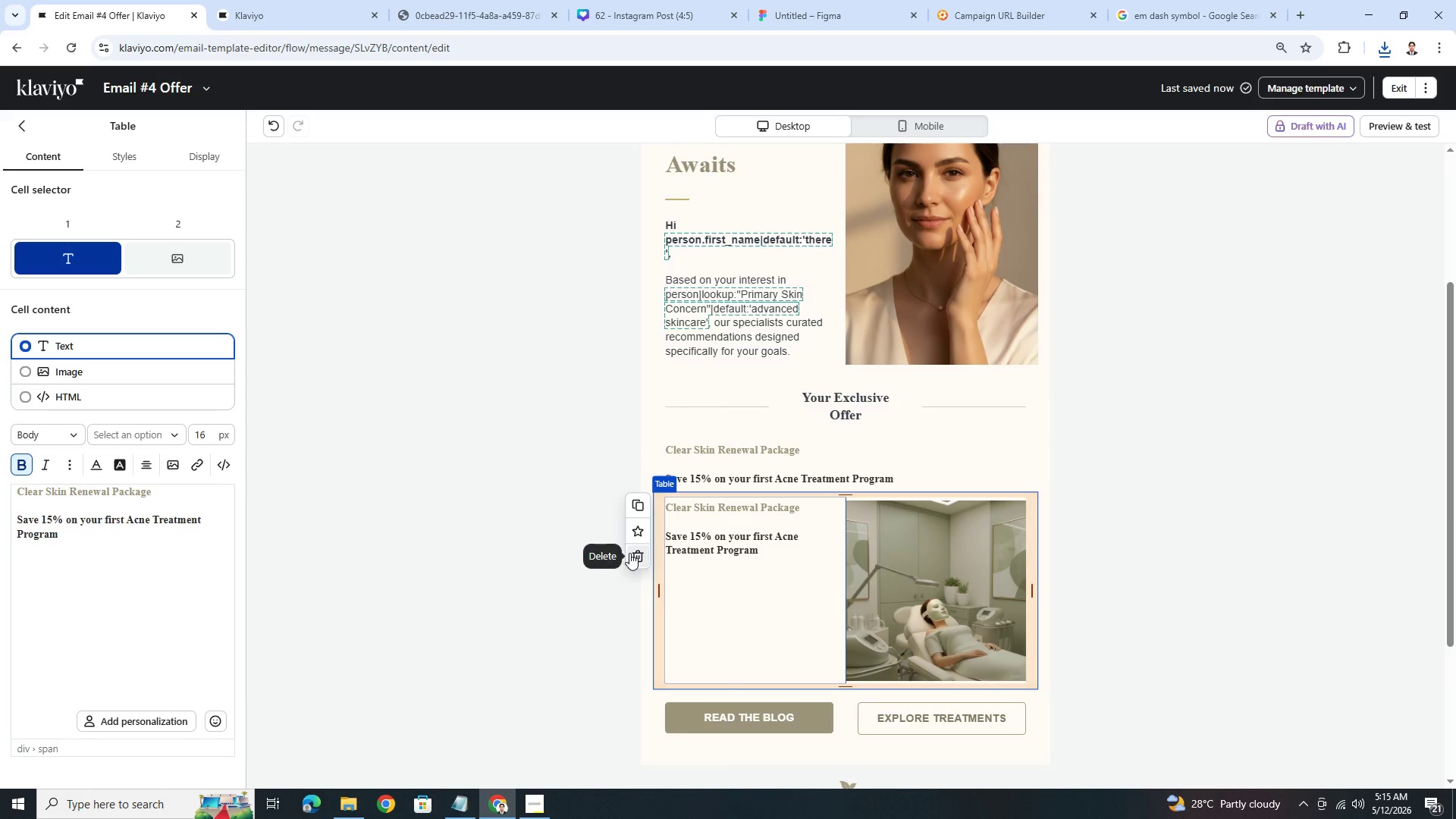 
left_click([630, 553])
 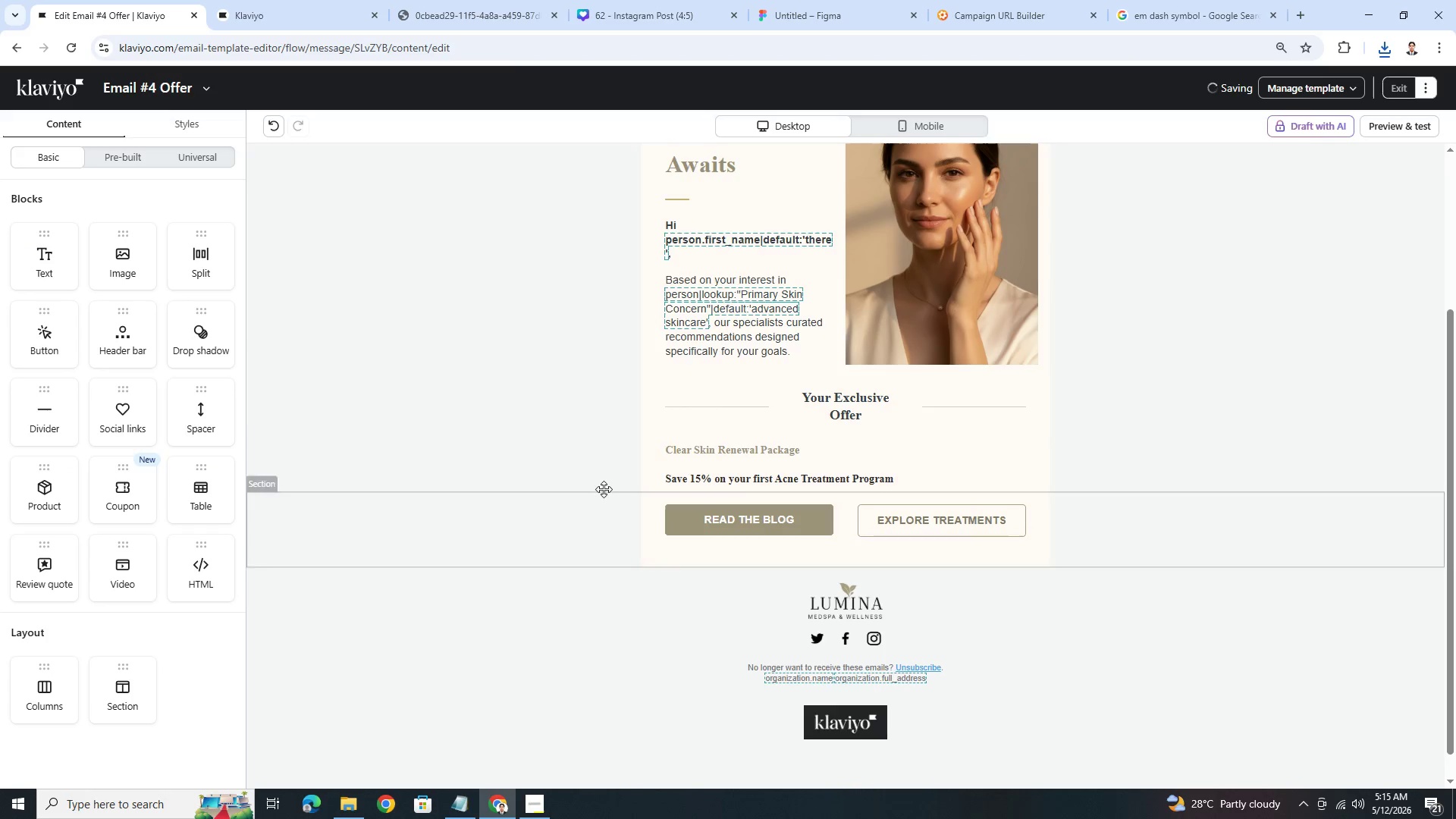 
left_click([580, 471])
 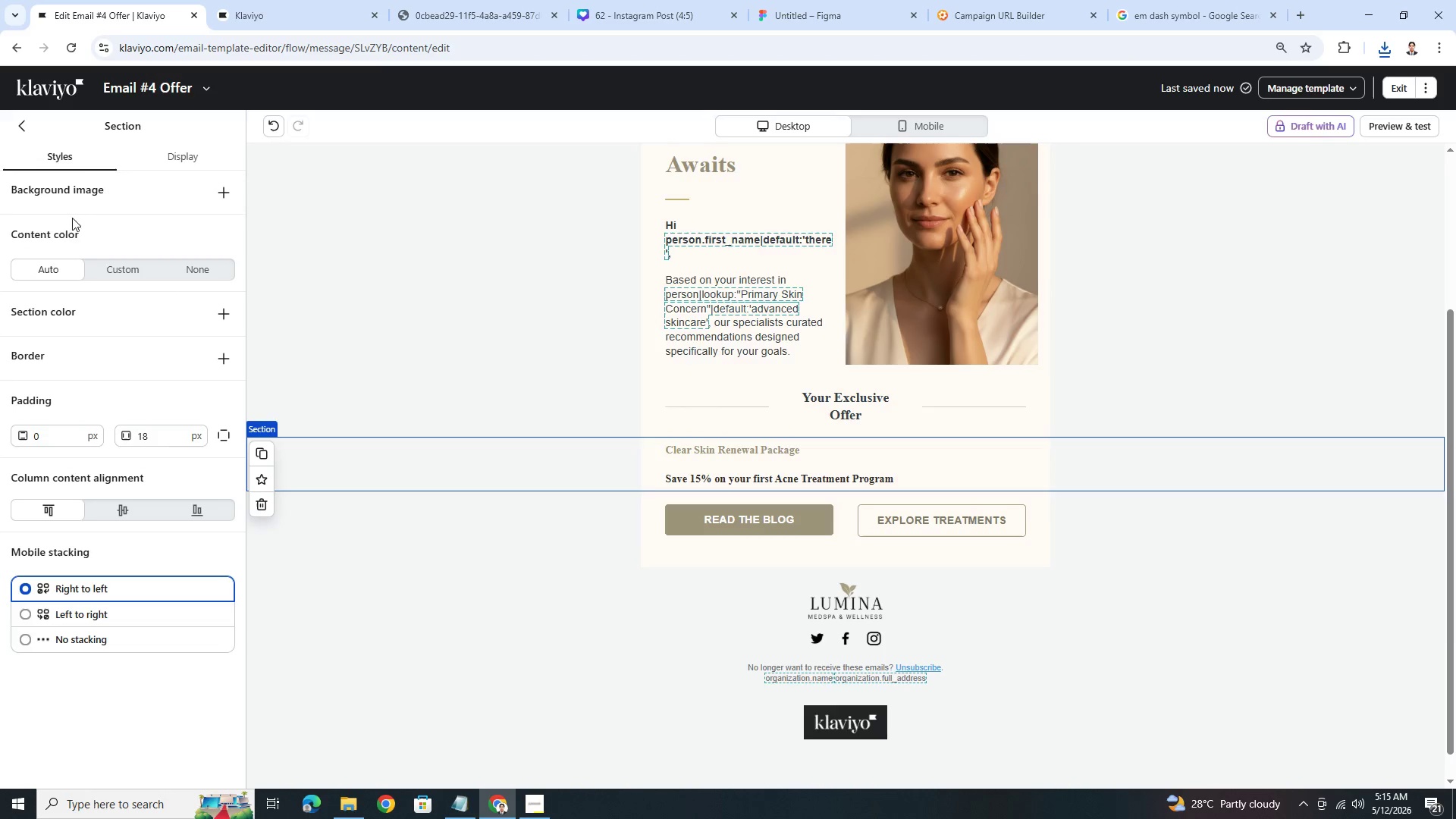 
left_click([169, 188])
 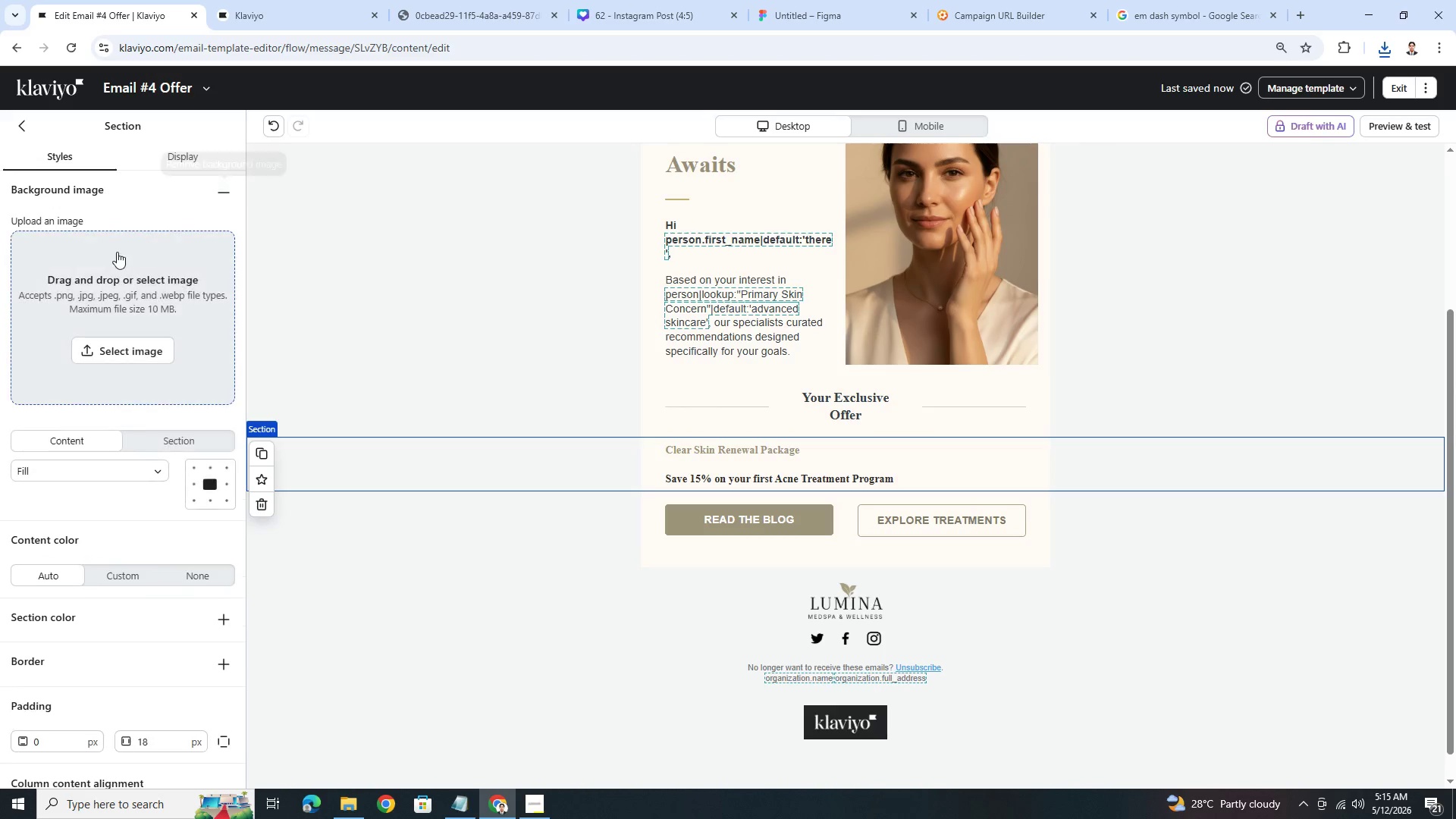 
left_click([121, 339])
 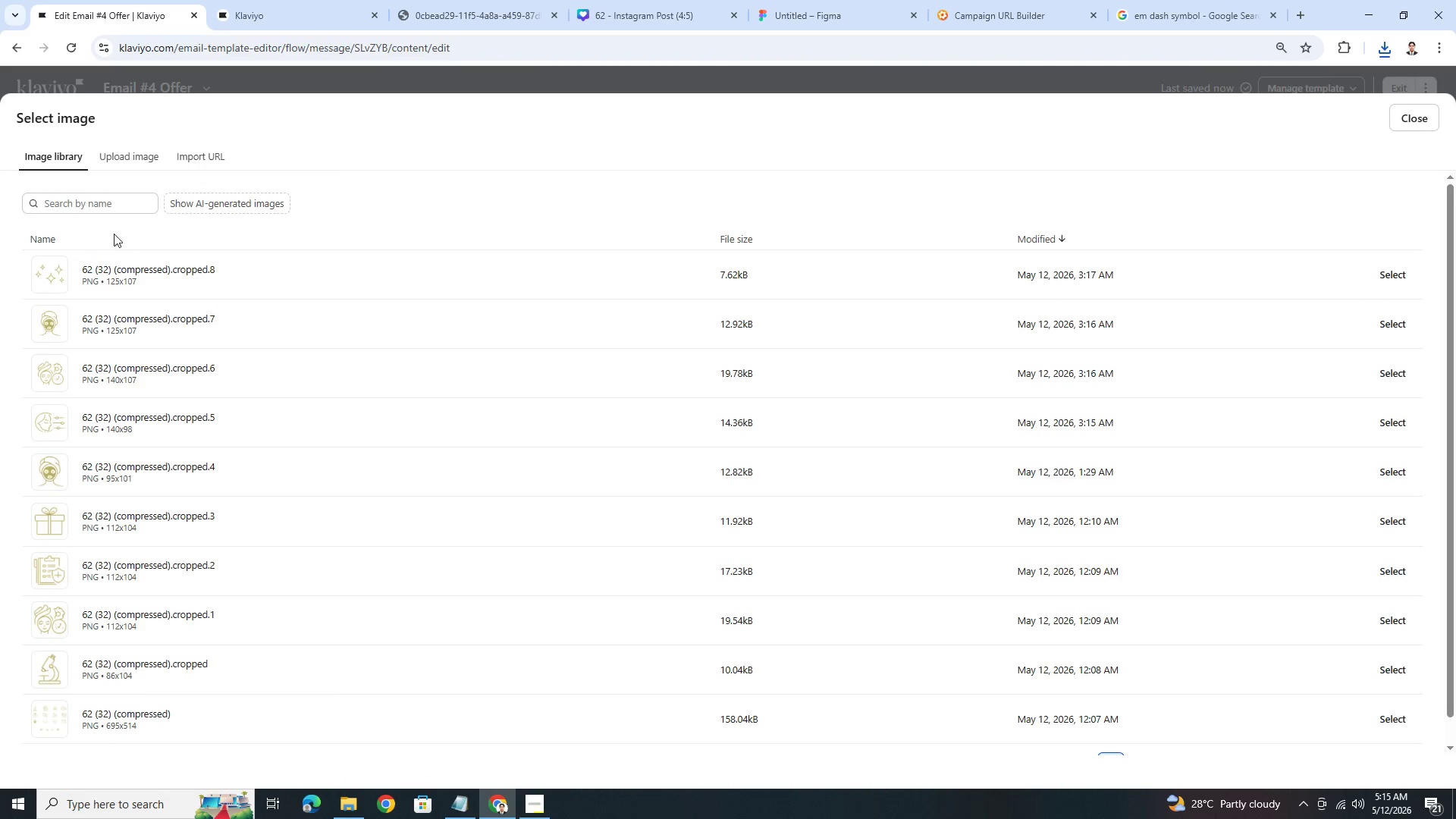 
left_click([112, 165])
 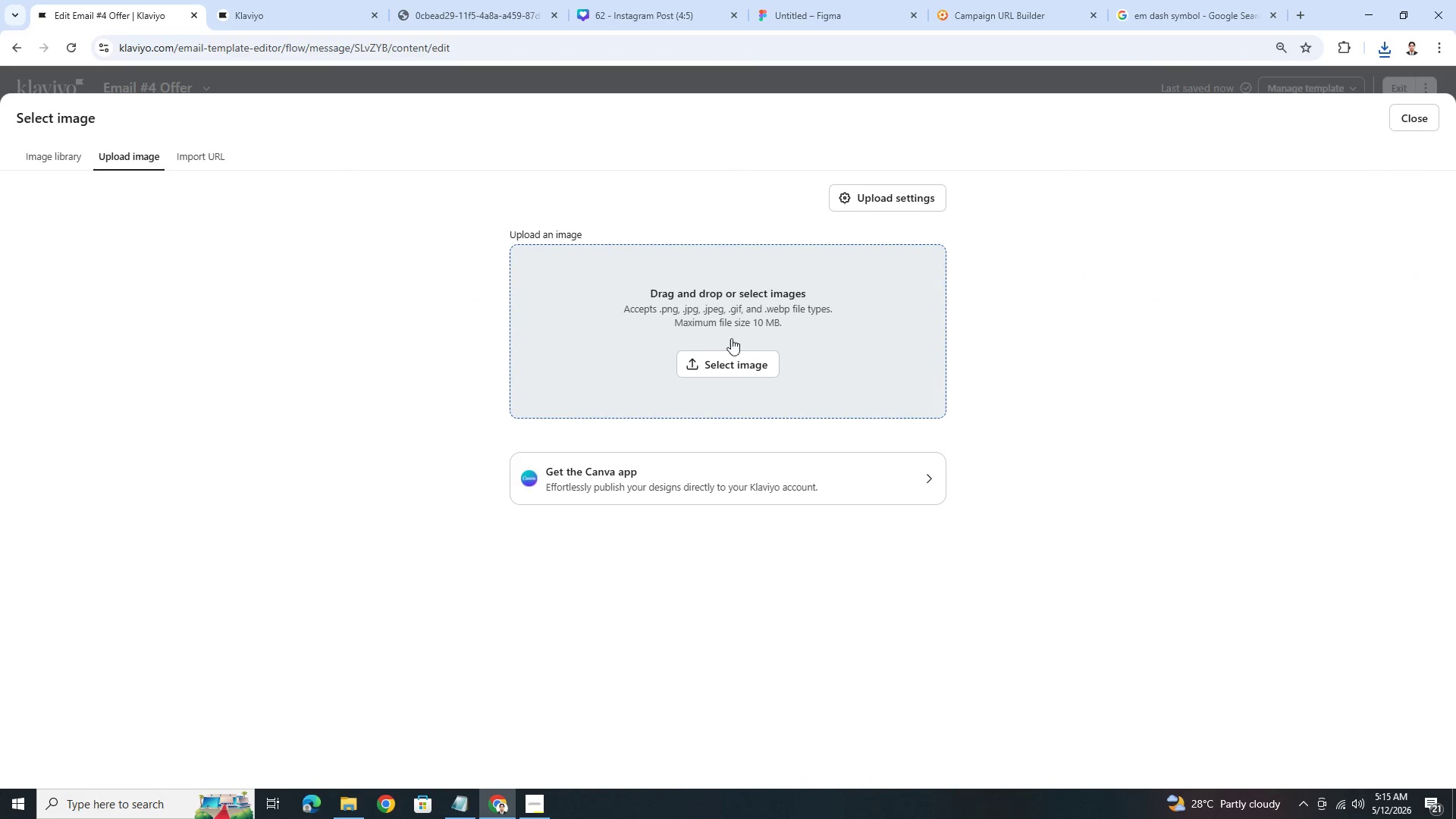 
left_click([752, 356])
 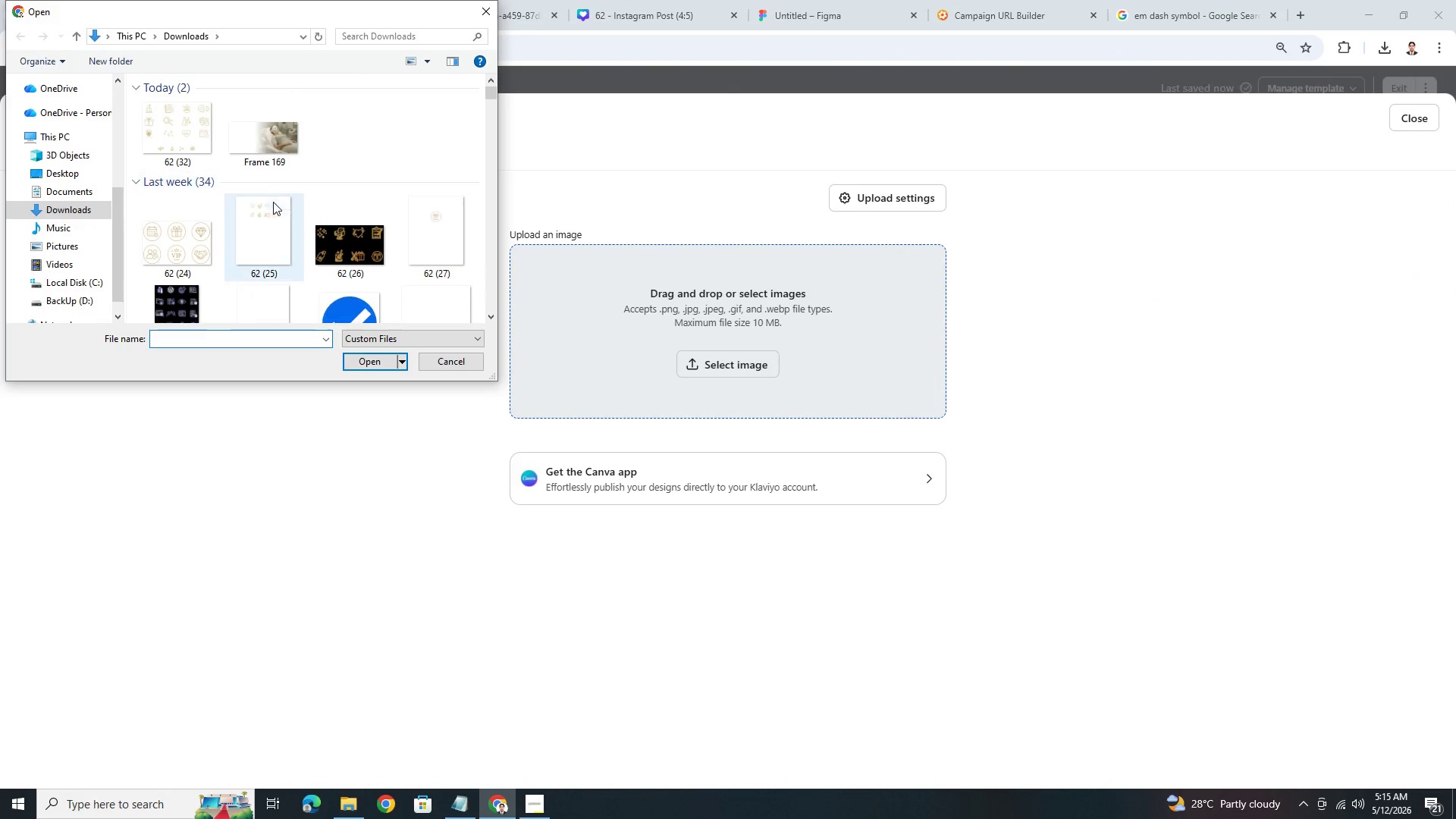 
double_click([248, 149])
 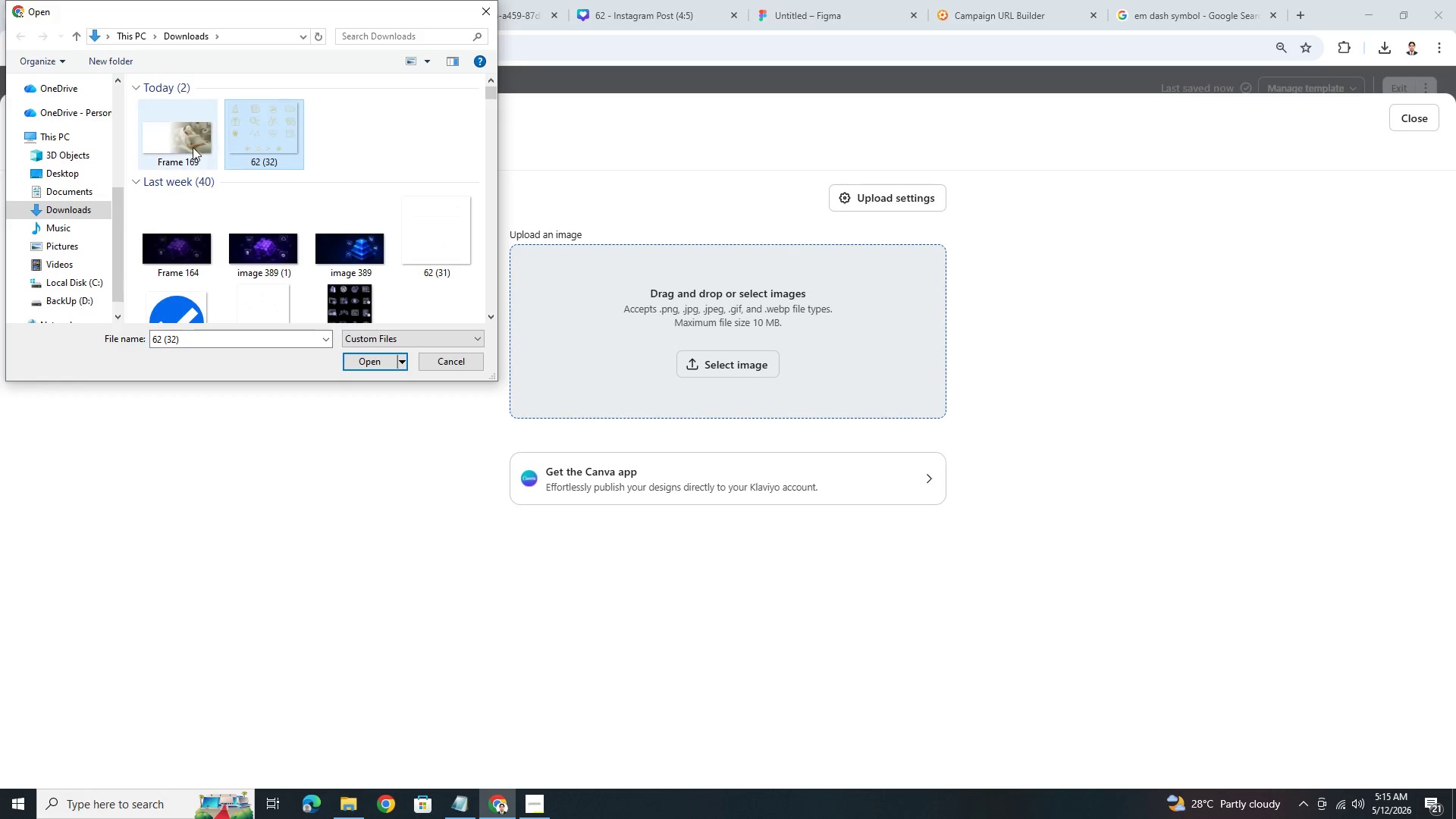 
double_click([184, 146])
 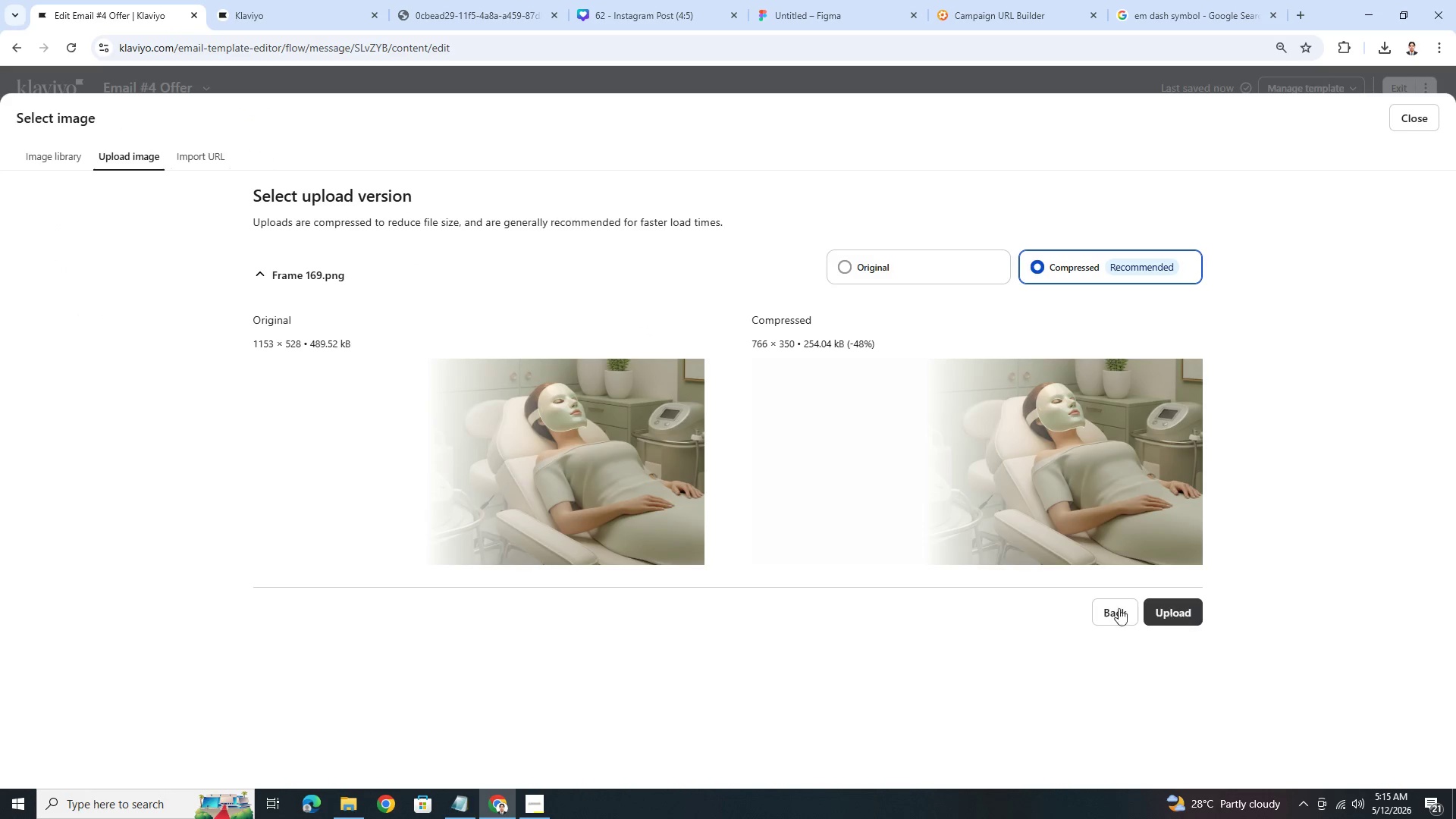 
left_click([1160, 607])
 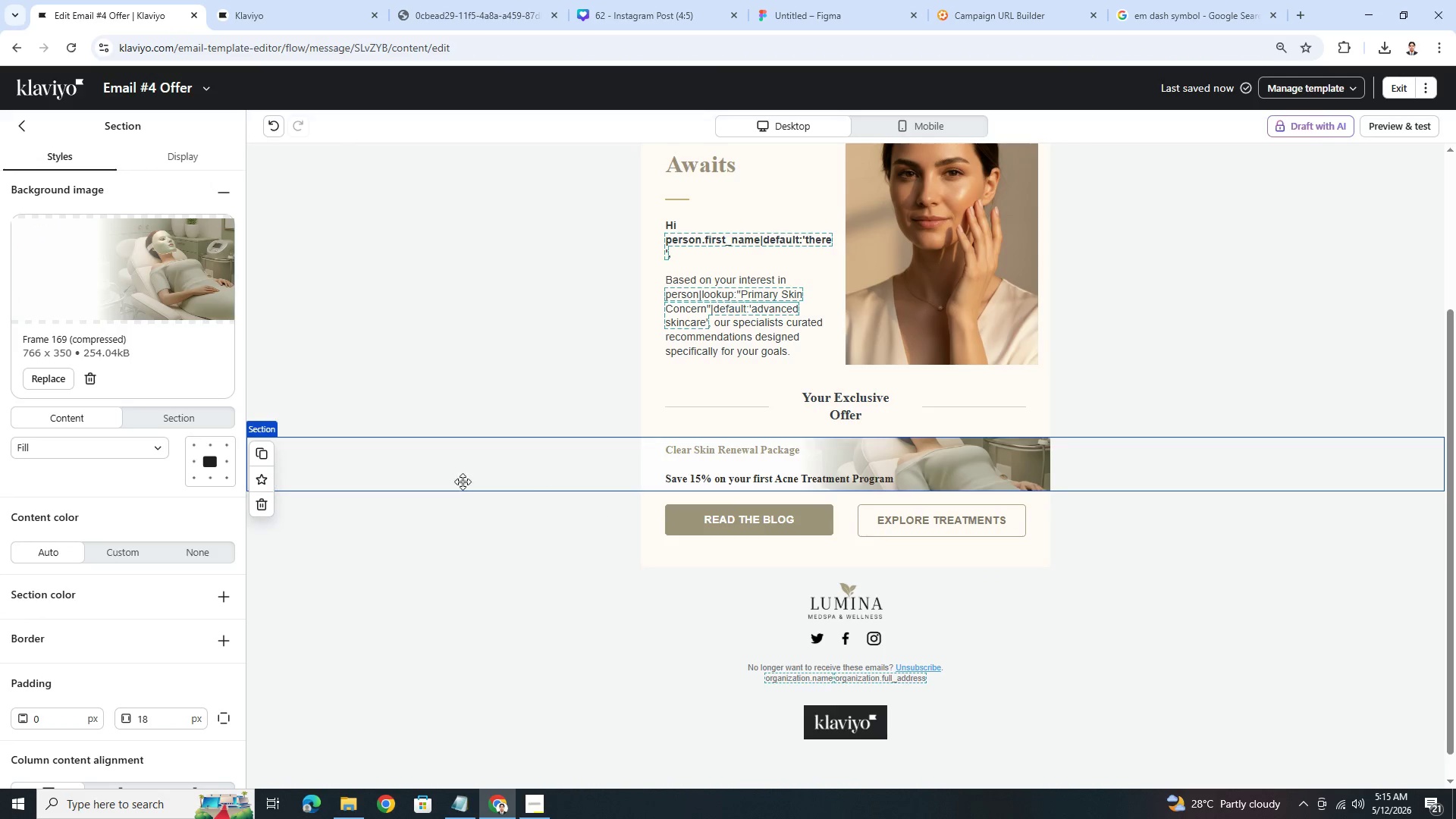 
wait(7.7)
 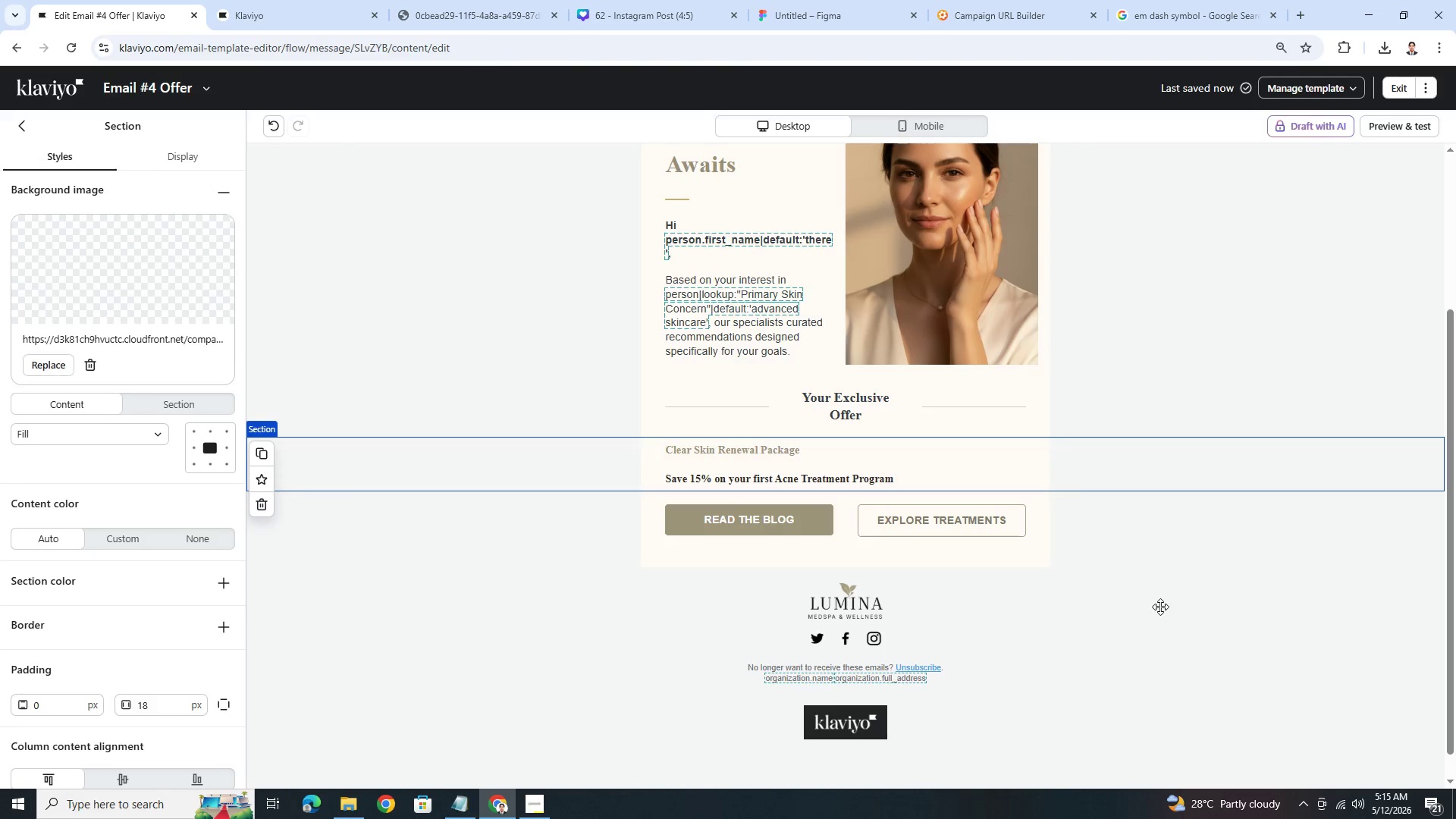 
left_click([733, 469])
 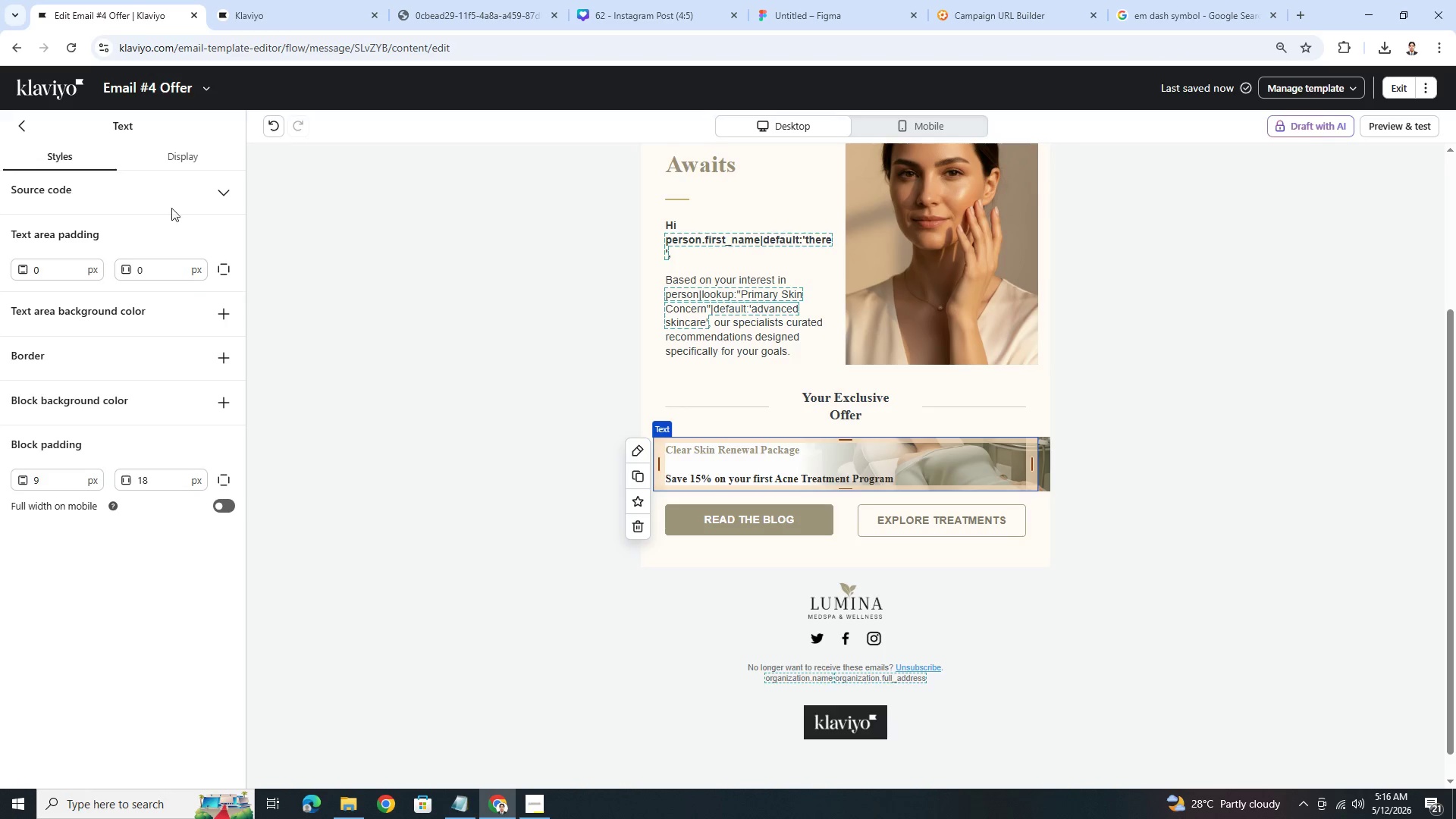 
wait(7.59)
 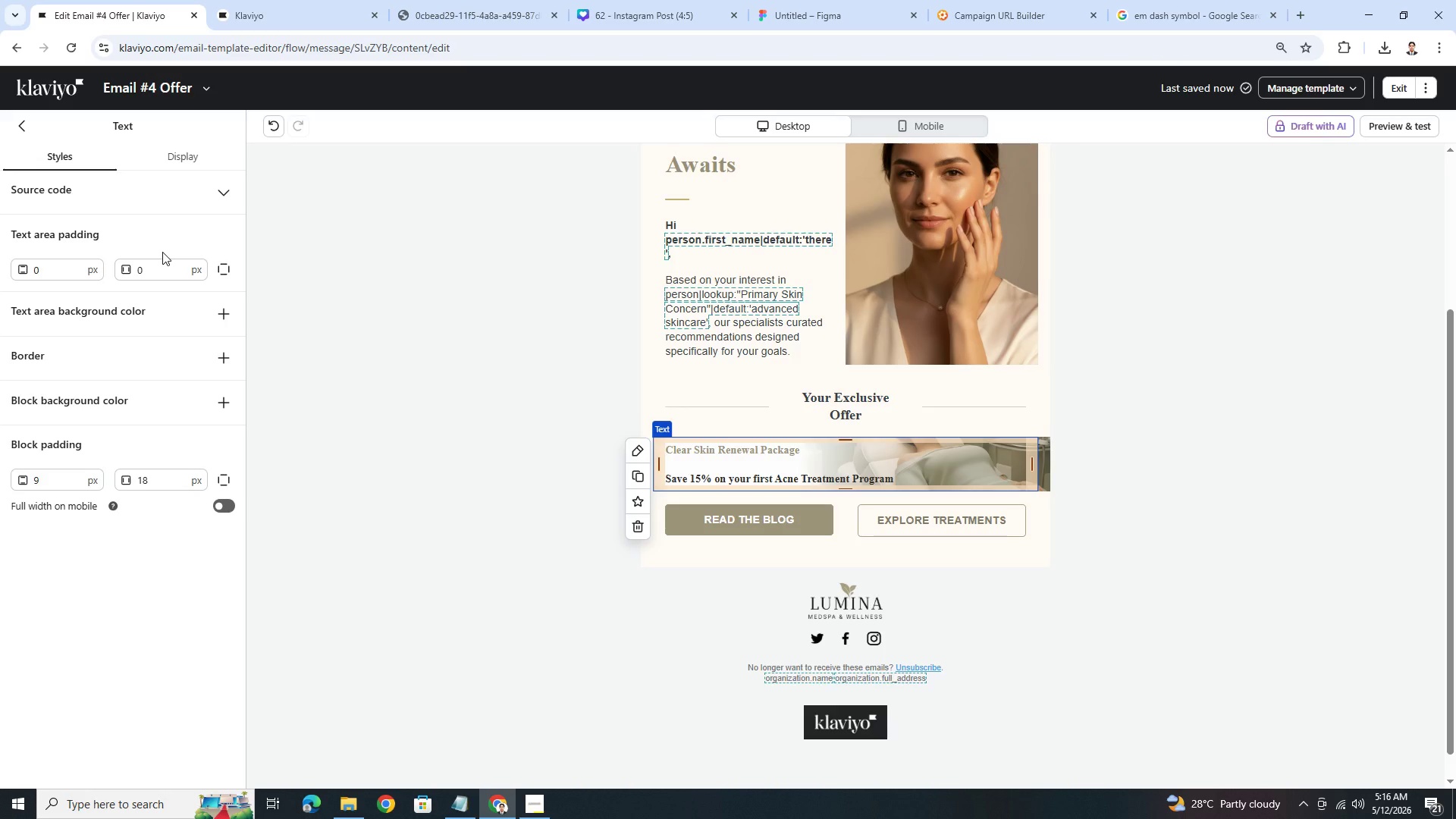 
left_click([1109, 473])
 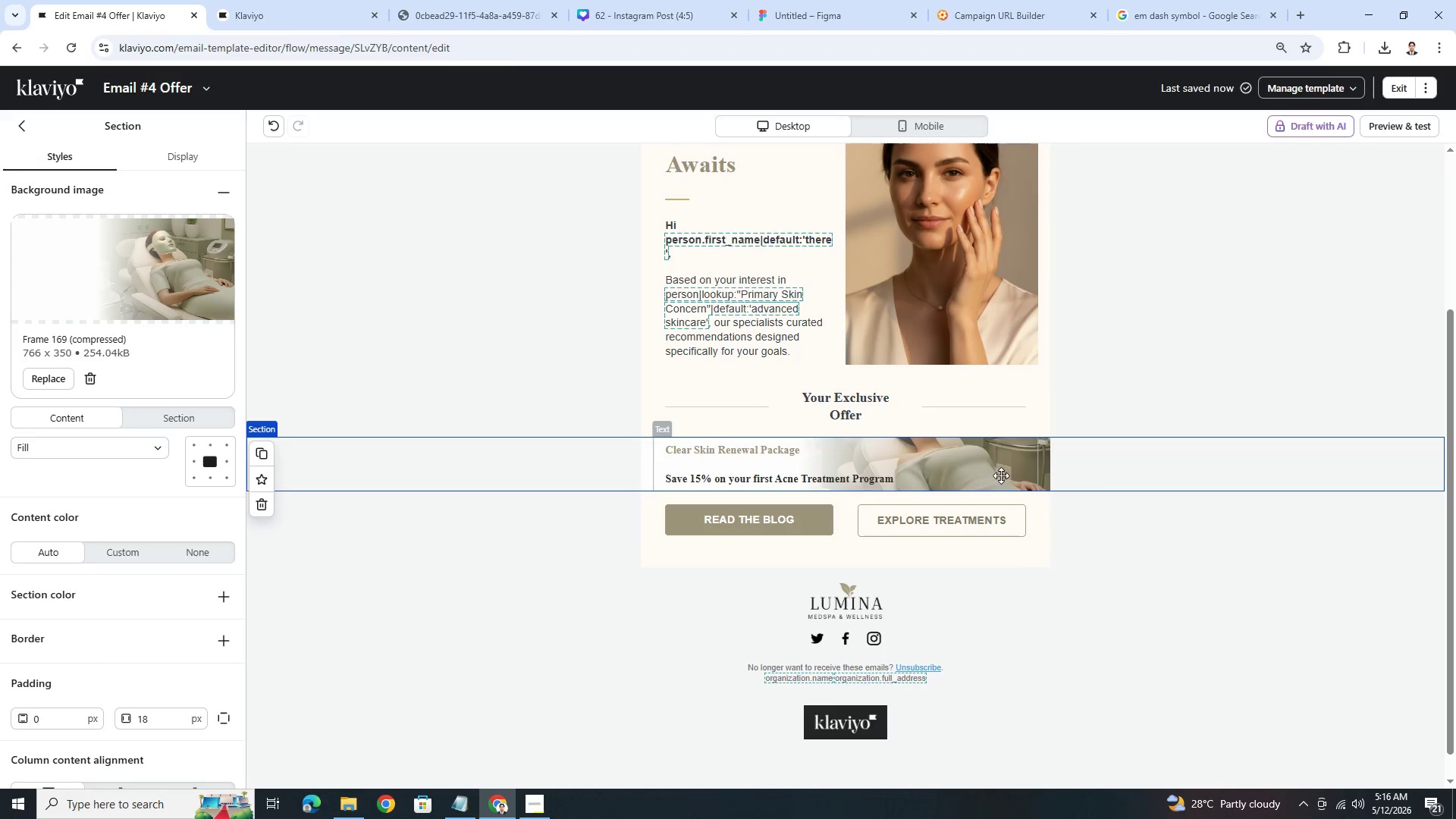 
left_click([635, 469])
 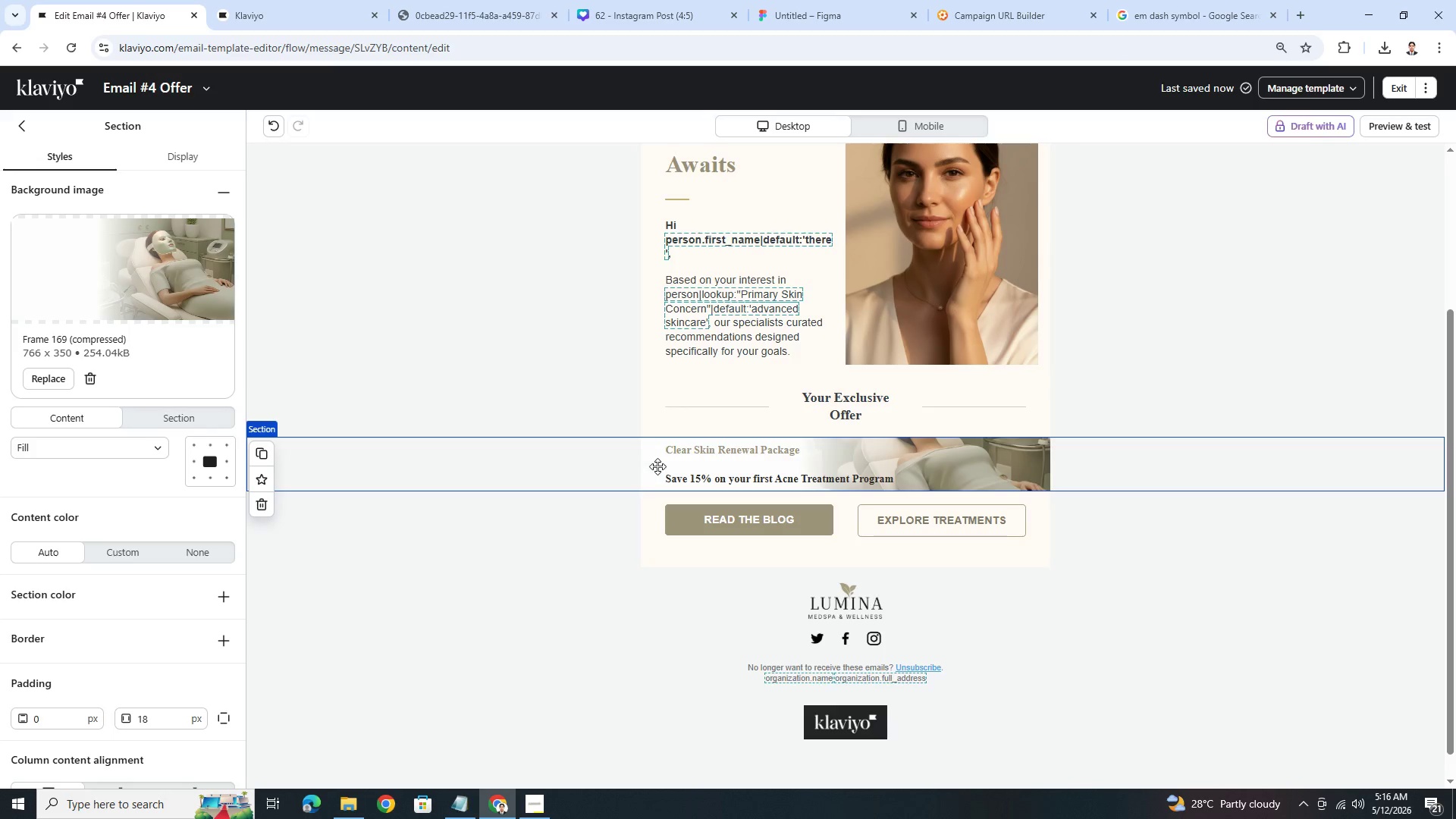 
left_click([669, 466])
 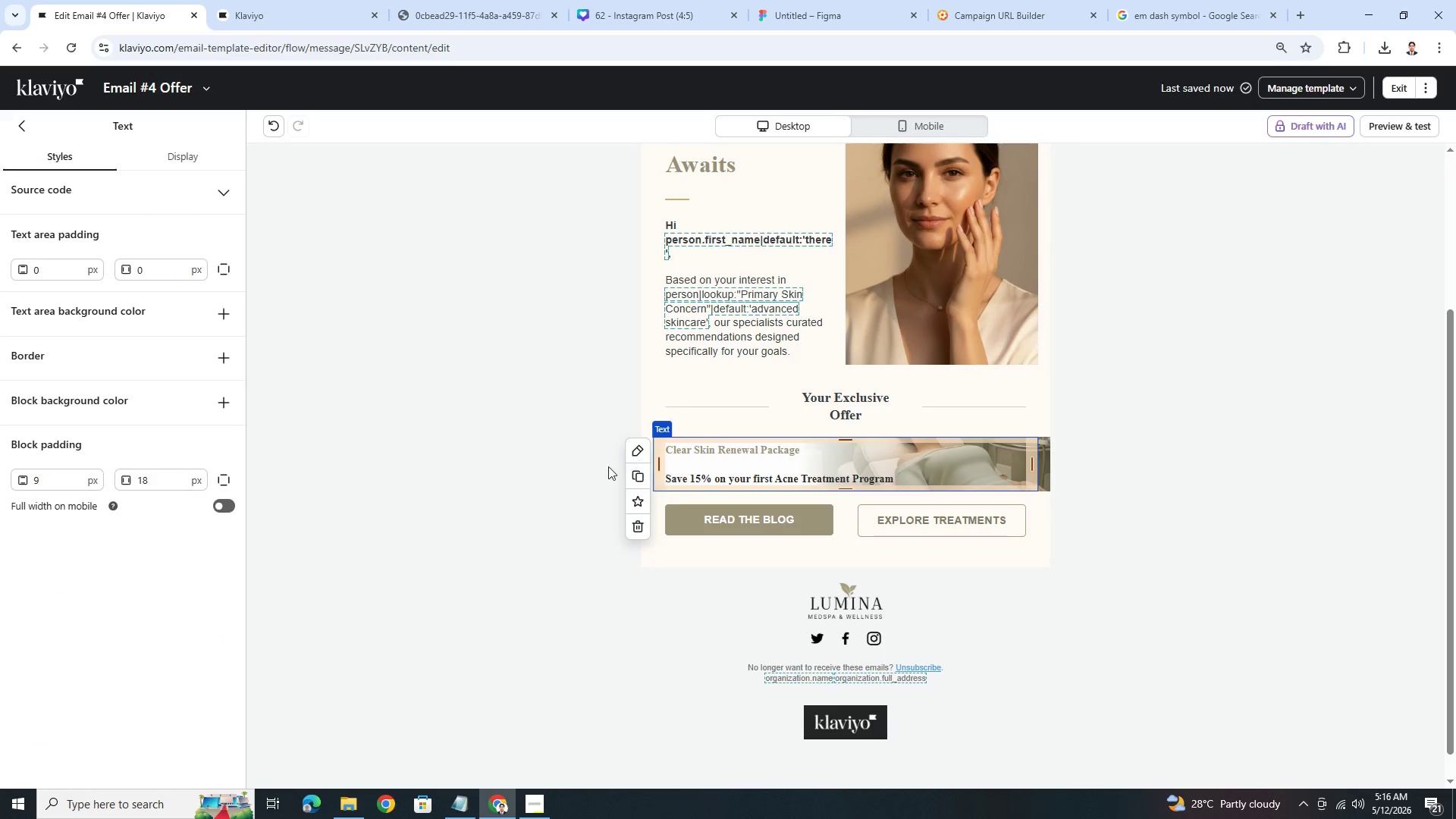 
left_click([529, 466])
 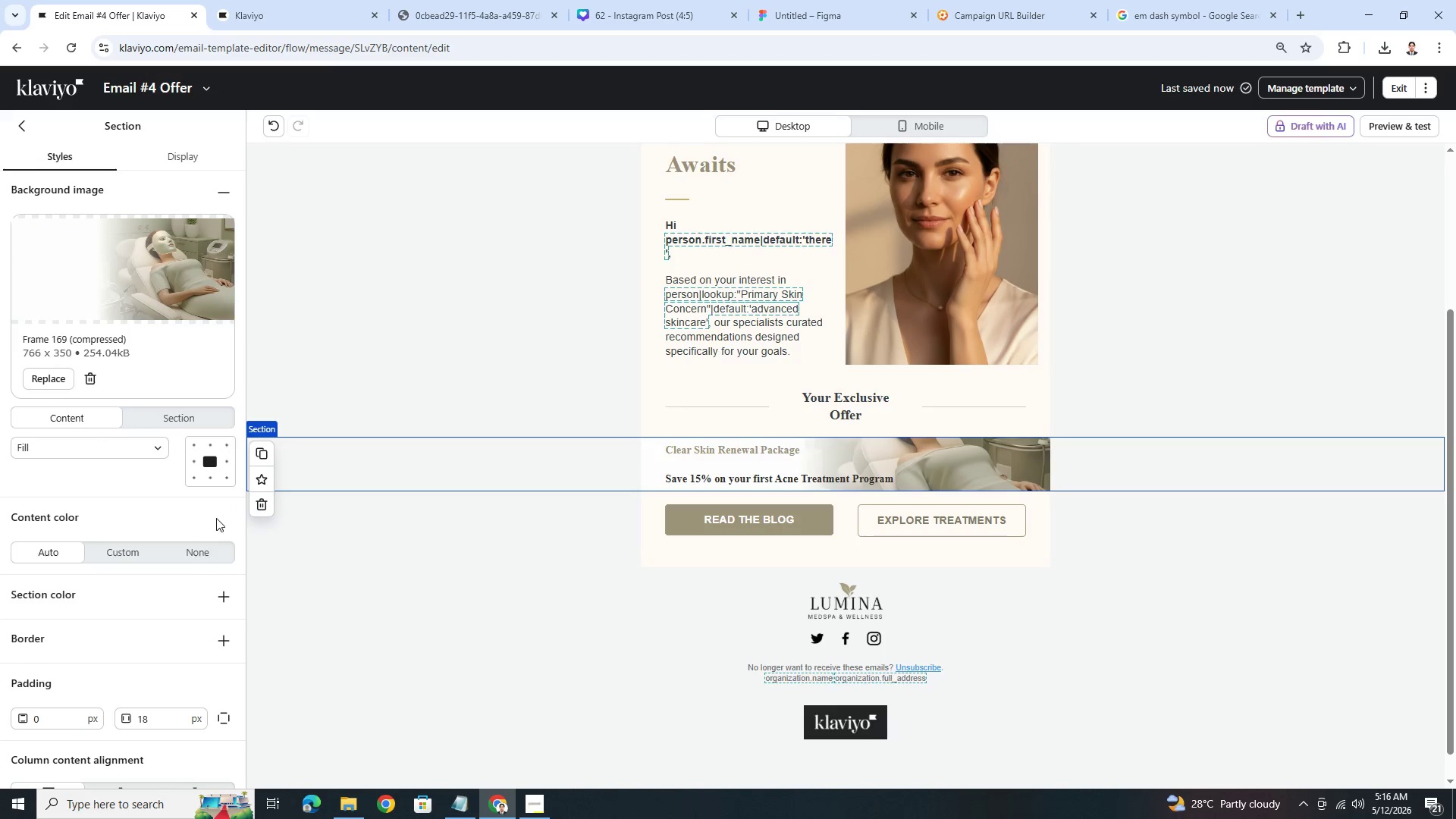 
left_click([228, 465])
 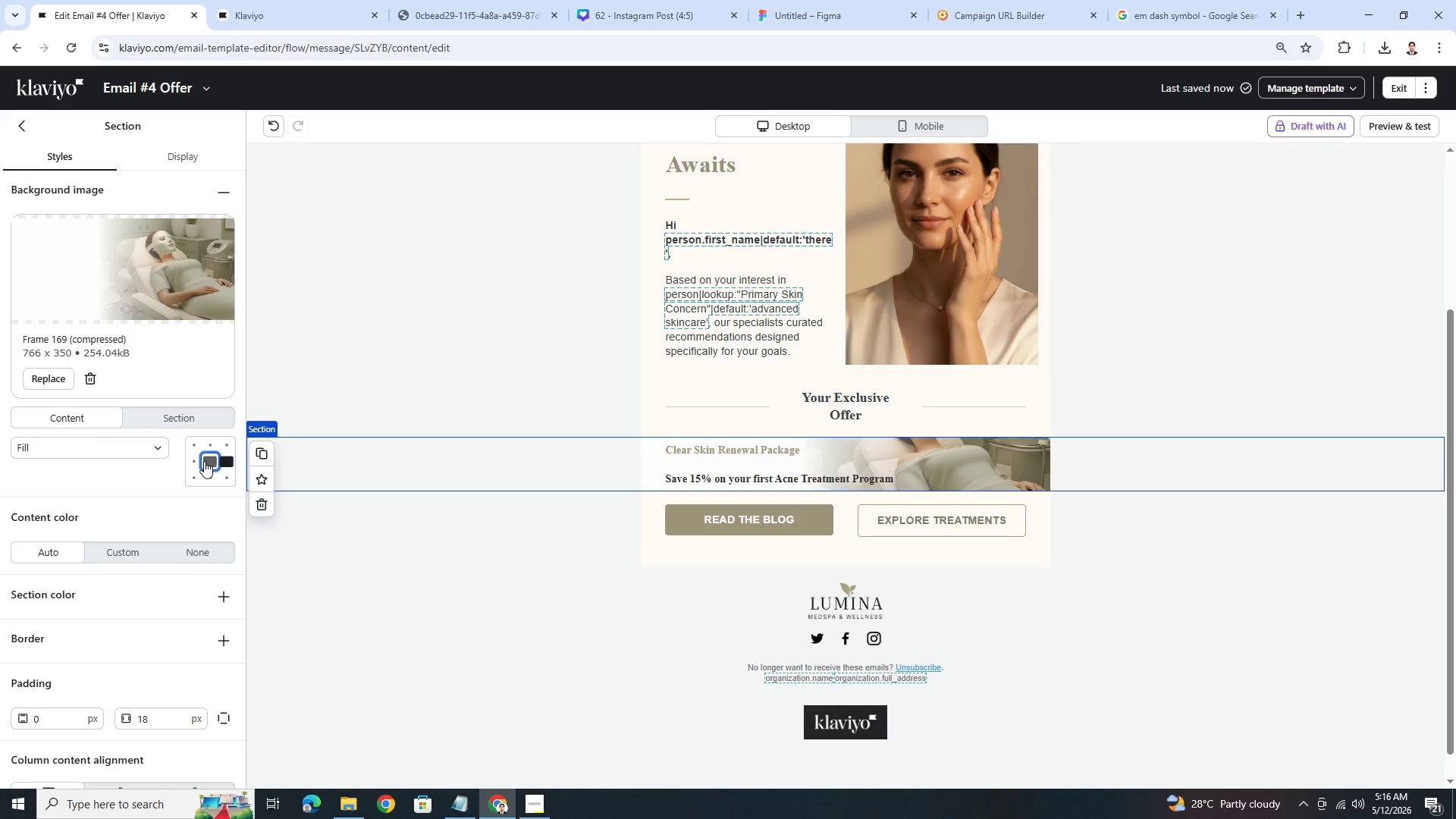 
double_click([187, 461])
 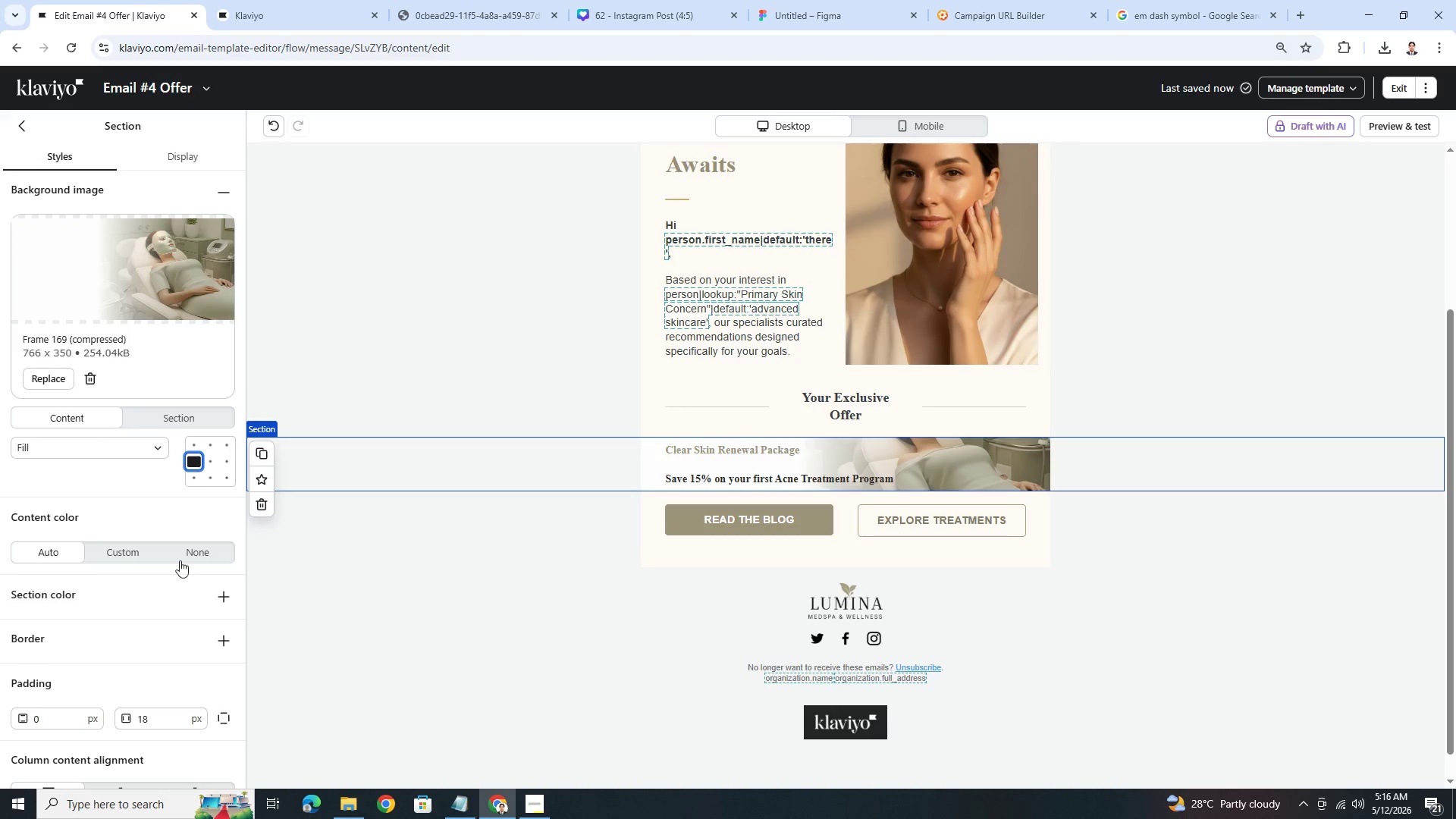 
scroll: coordinate [174, 599], scroll_direction: down, amount: 3.0
 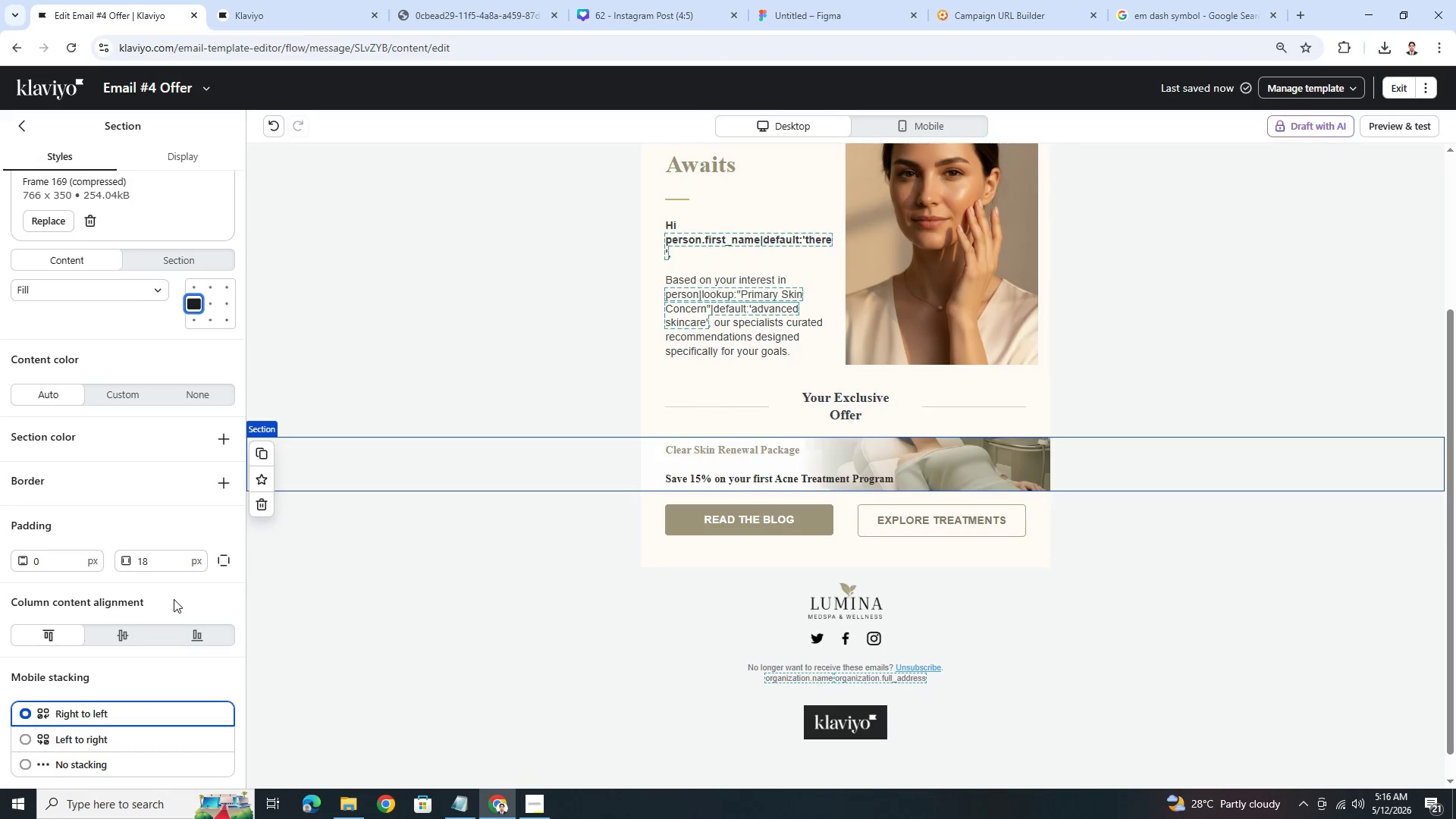 
wait(10.41)
 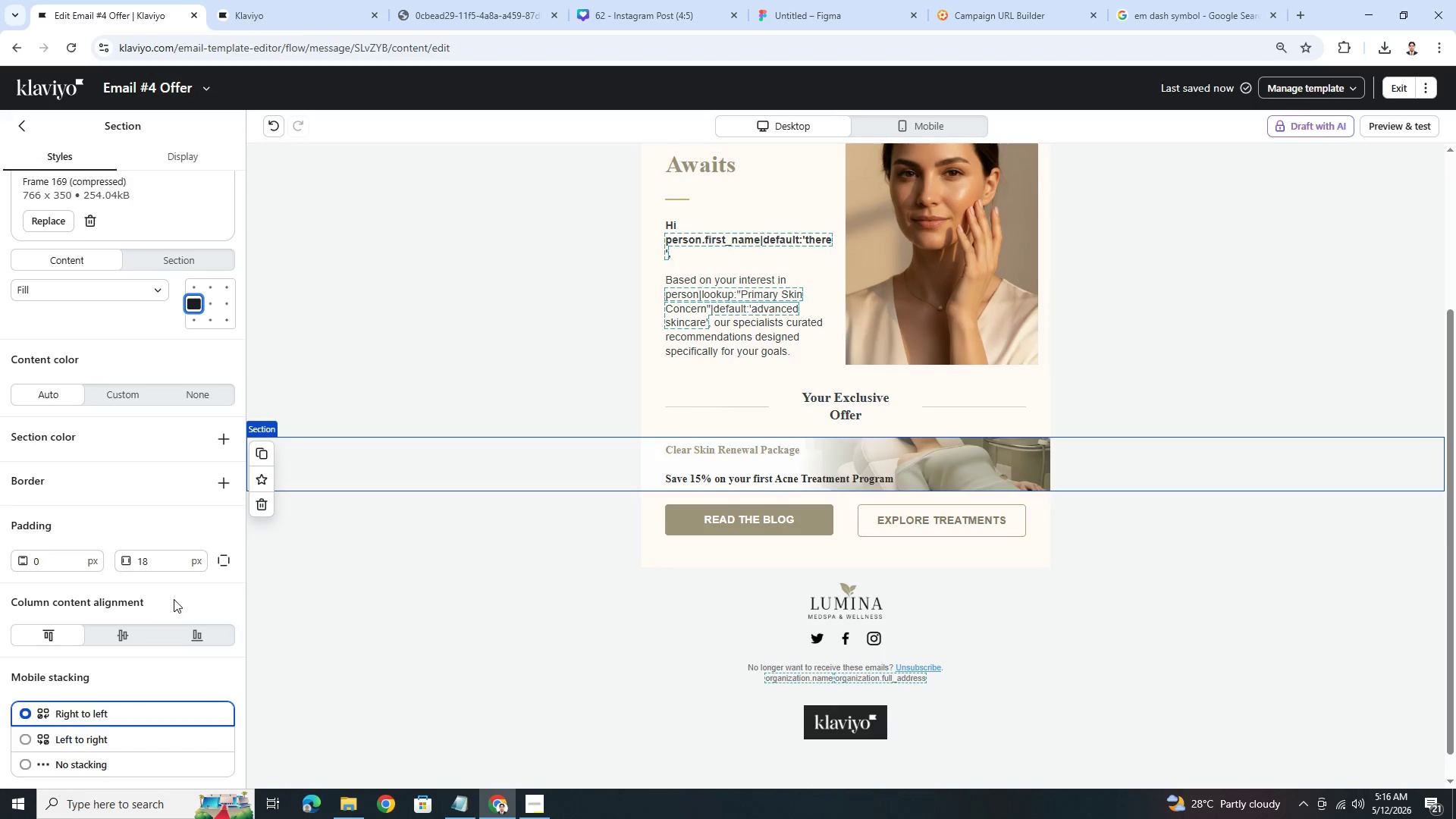 
scroll: coordinate [79, 655], scroll_direction: down, amount: 2.0
 